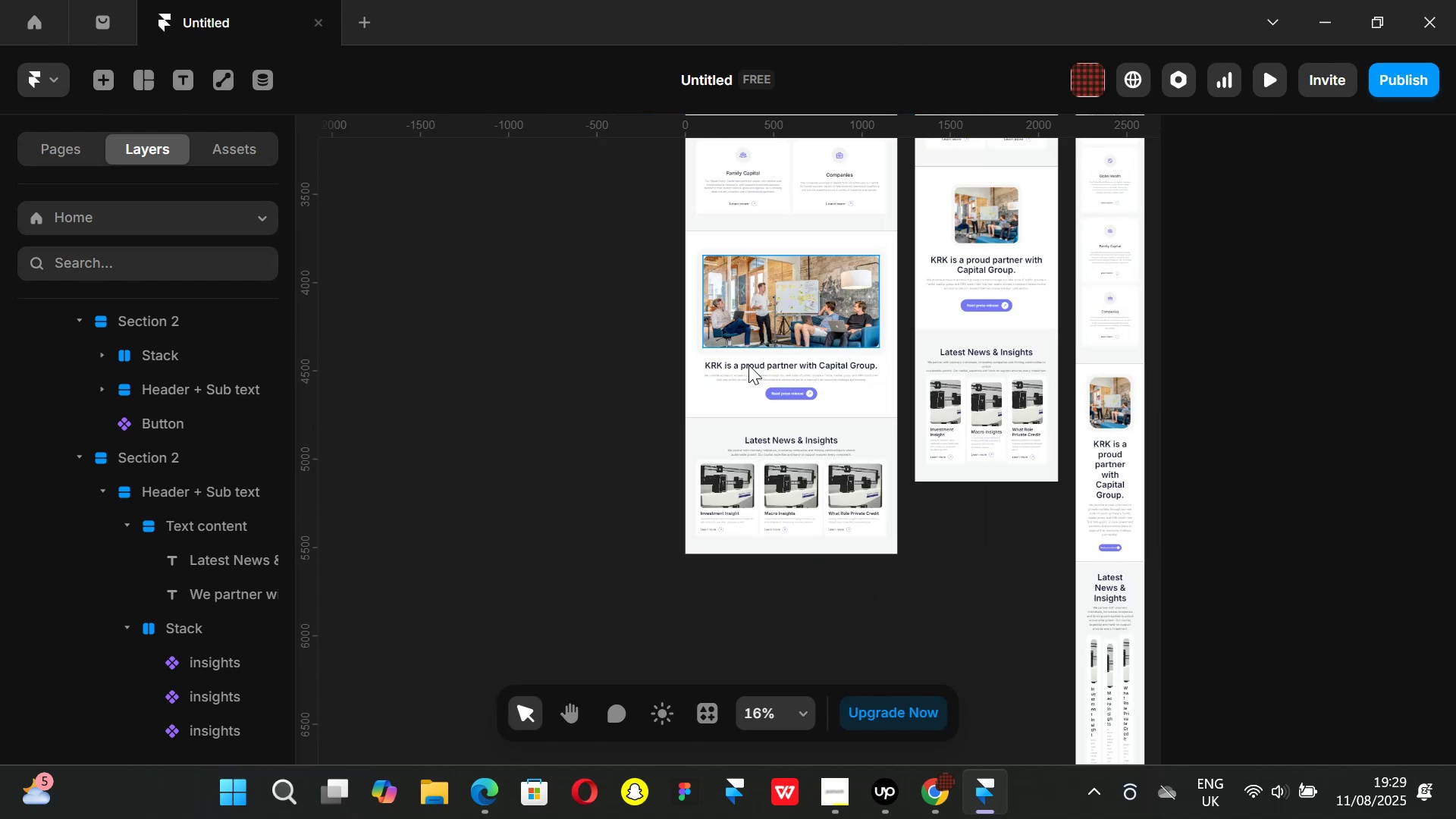 
hold_key(key=ControlLeft, duration=1.03)
scroll: coordinate [799, 541], scroll_direction: up, amount: 7.0
 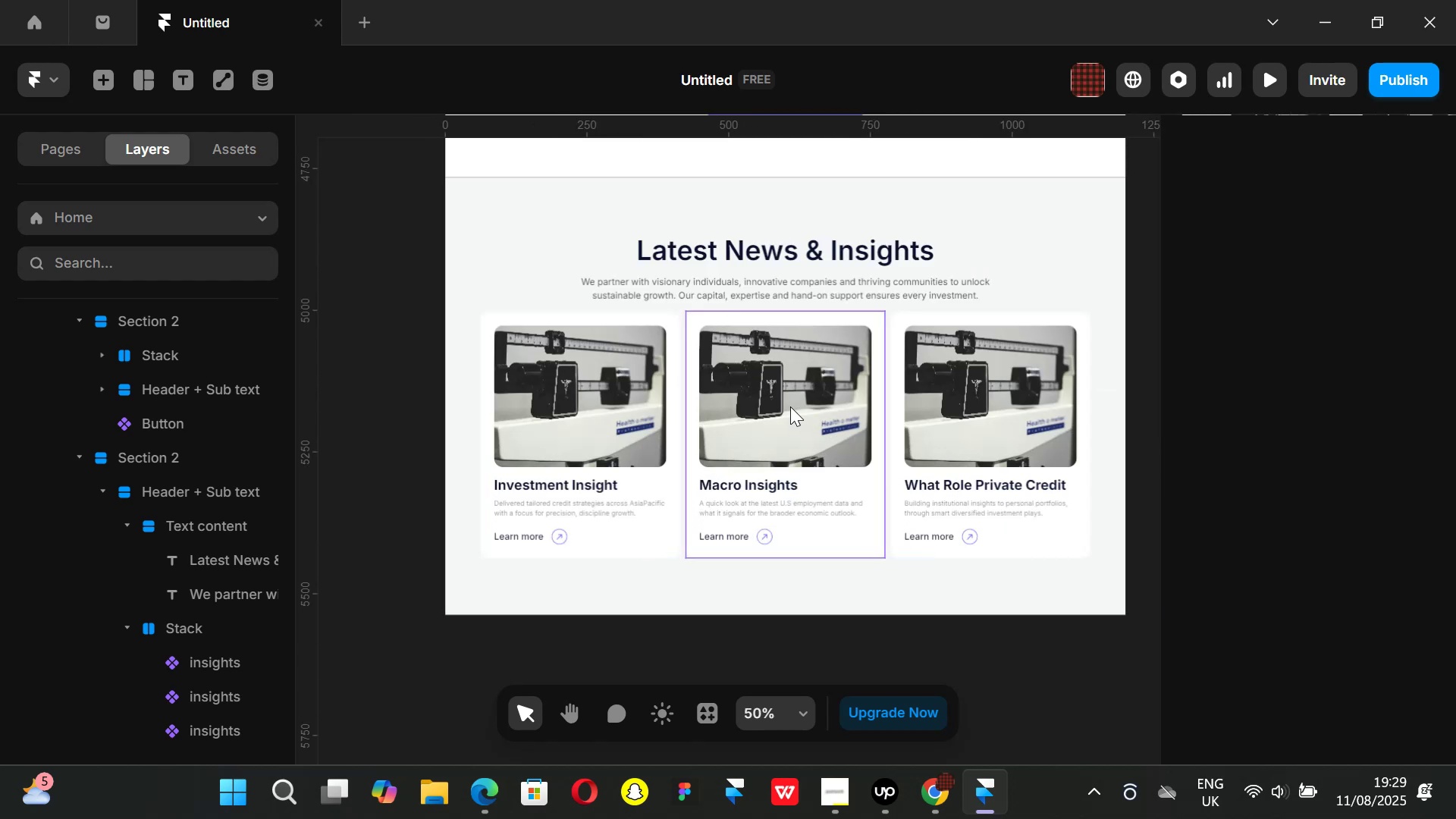 
left_click([790, 406])
 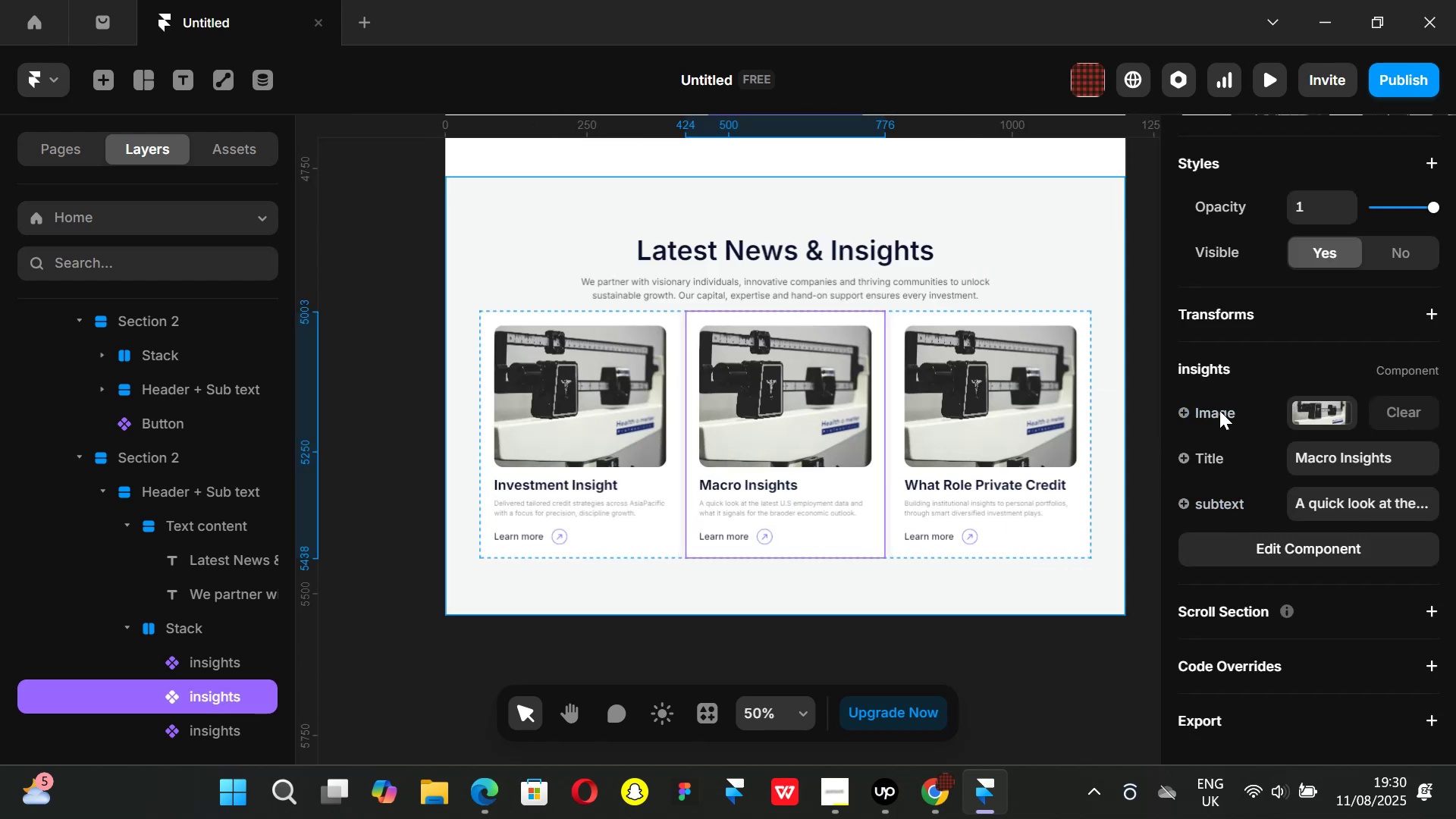 
left_click([1316, 413])
 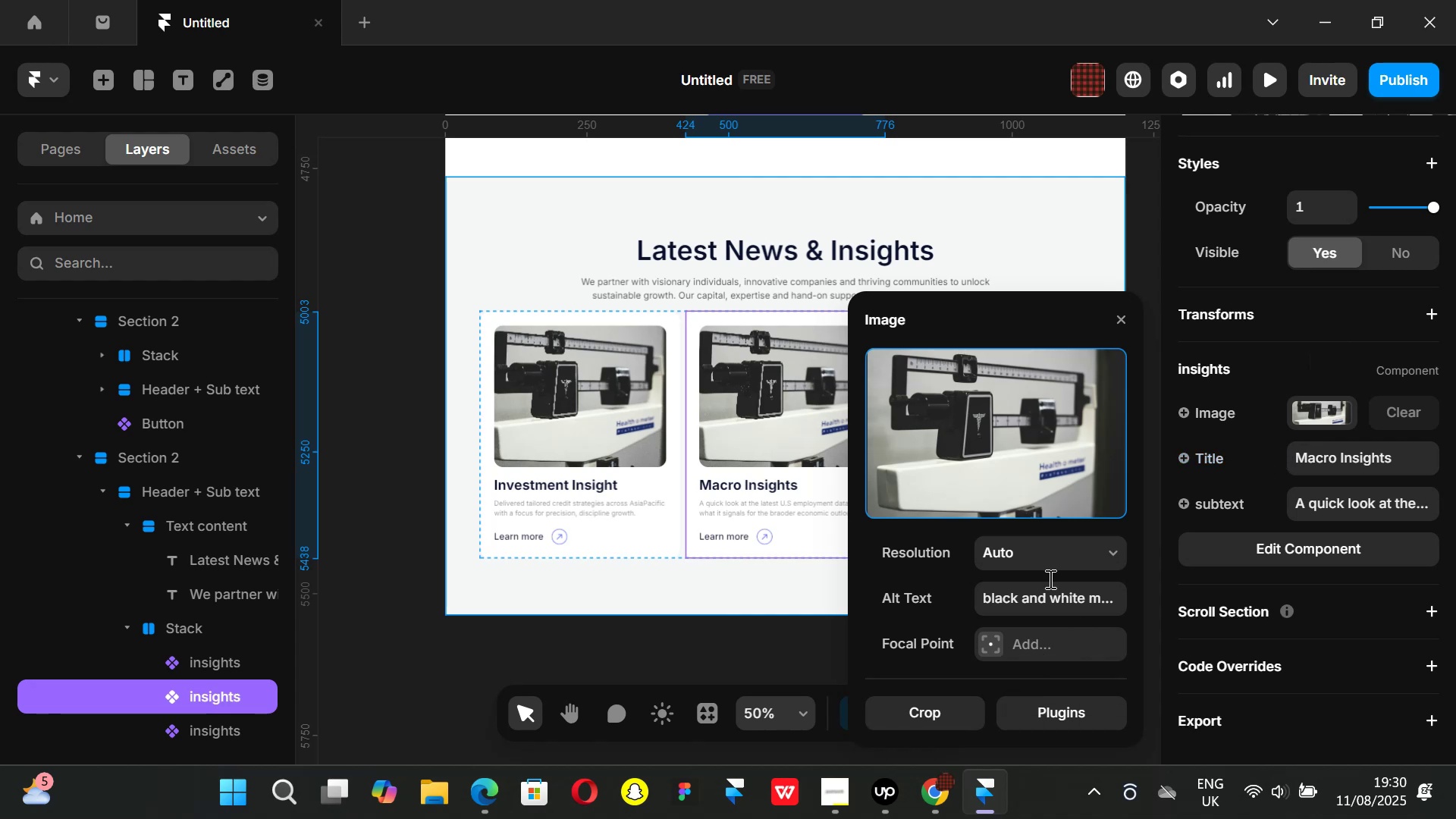 
wait(6.55)
 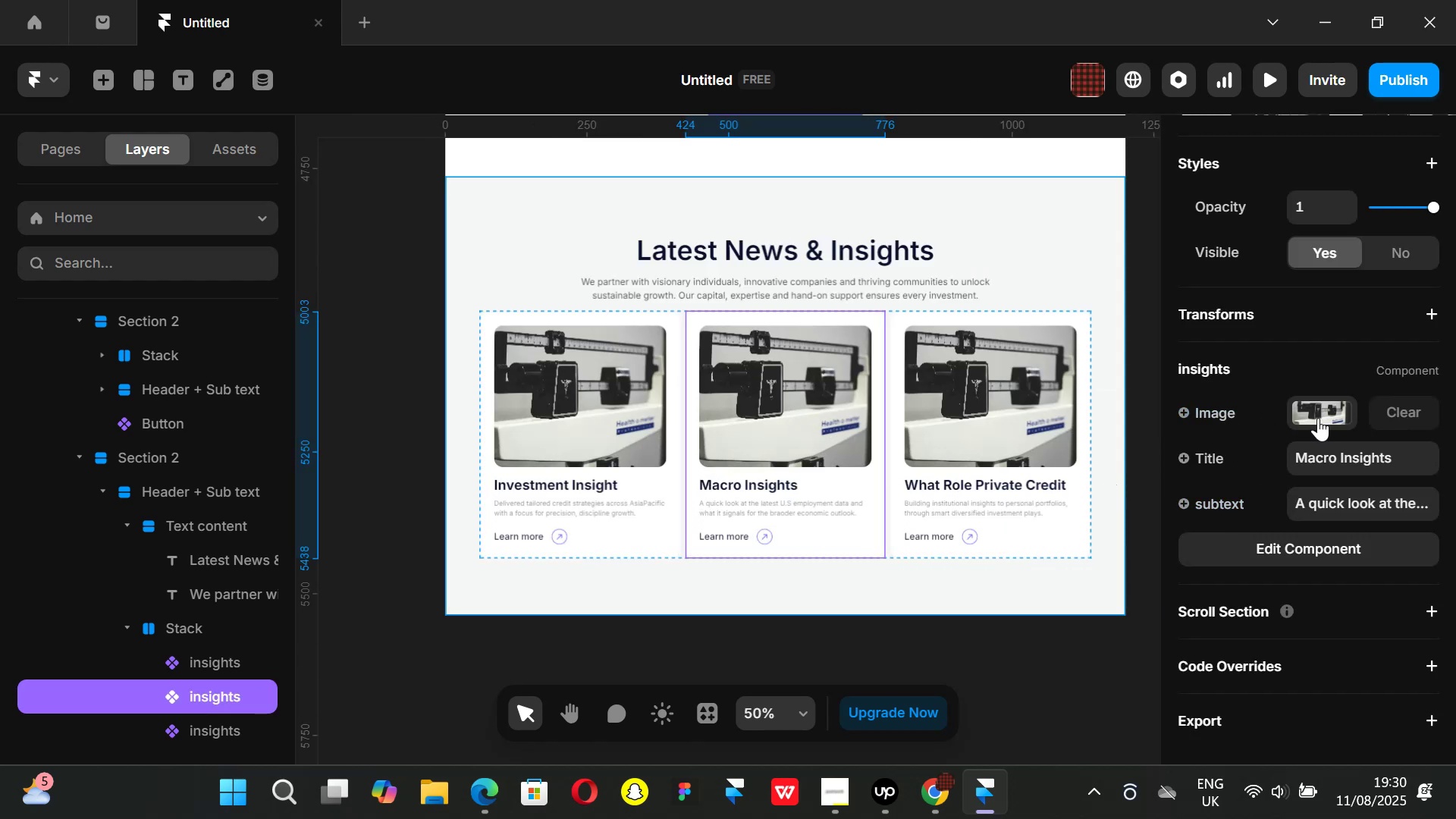 
left_click([1041, 706])
 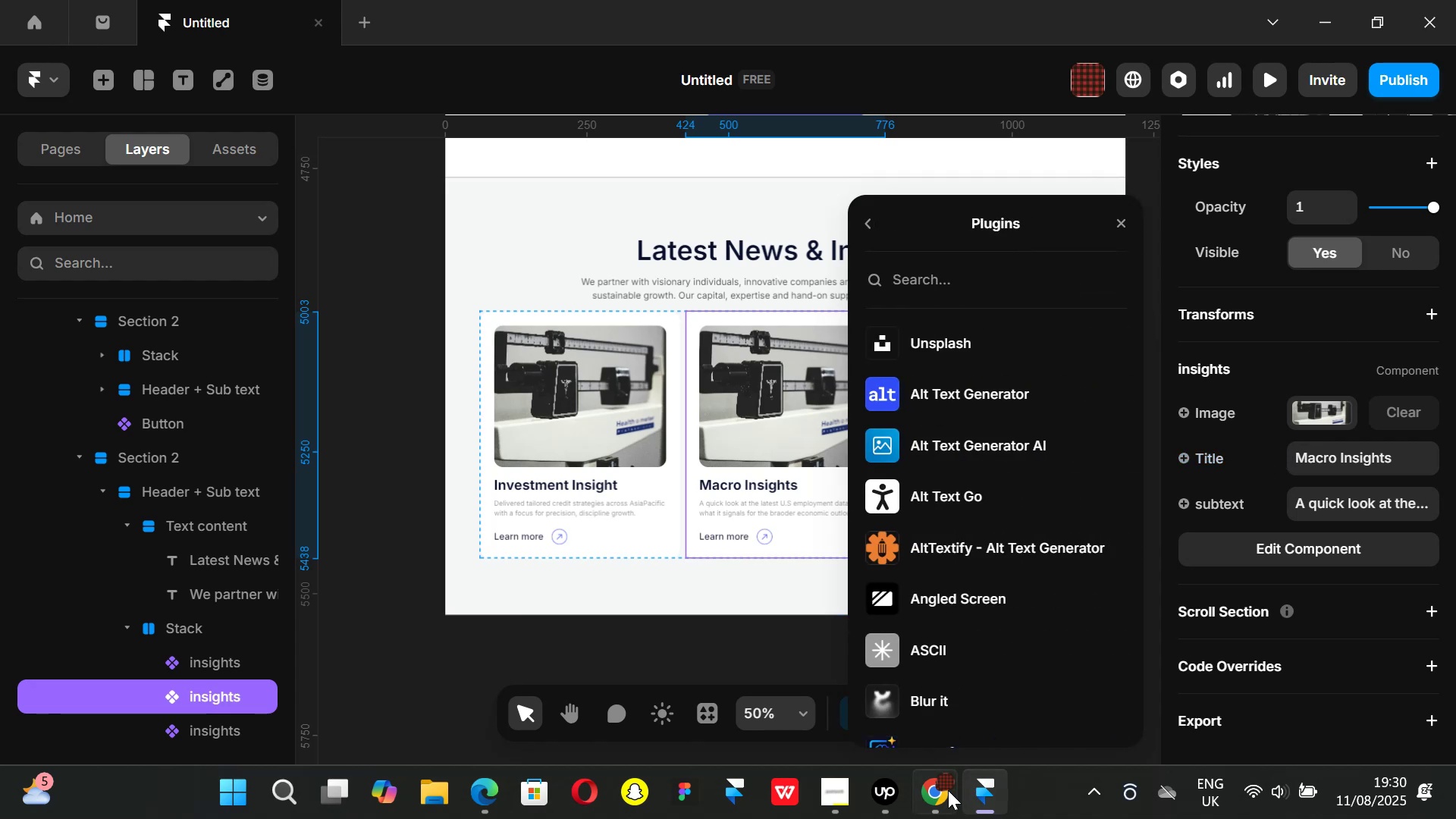 
left_click([939, 797])
 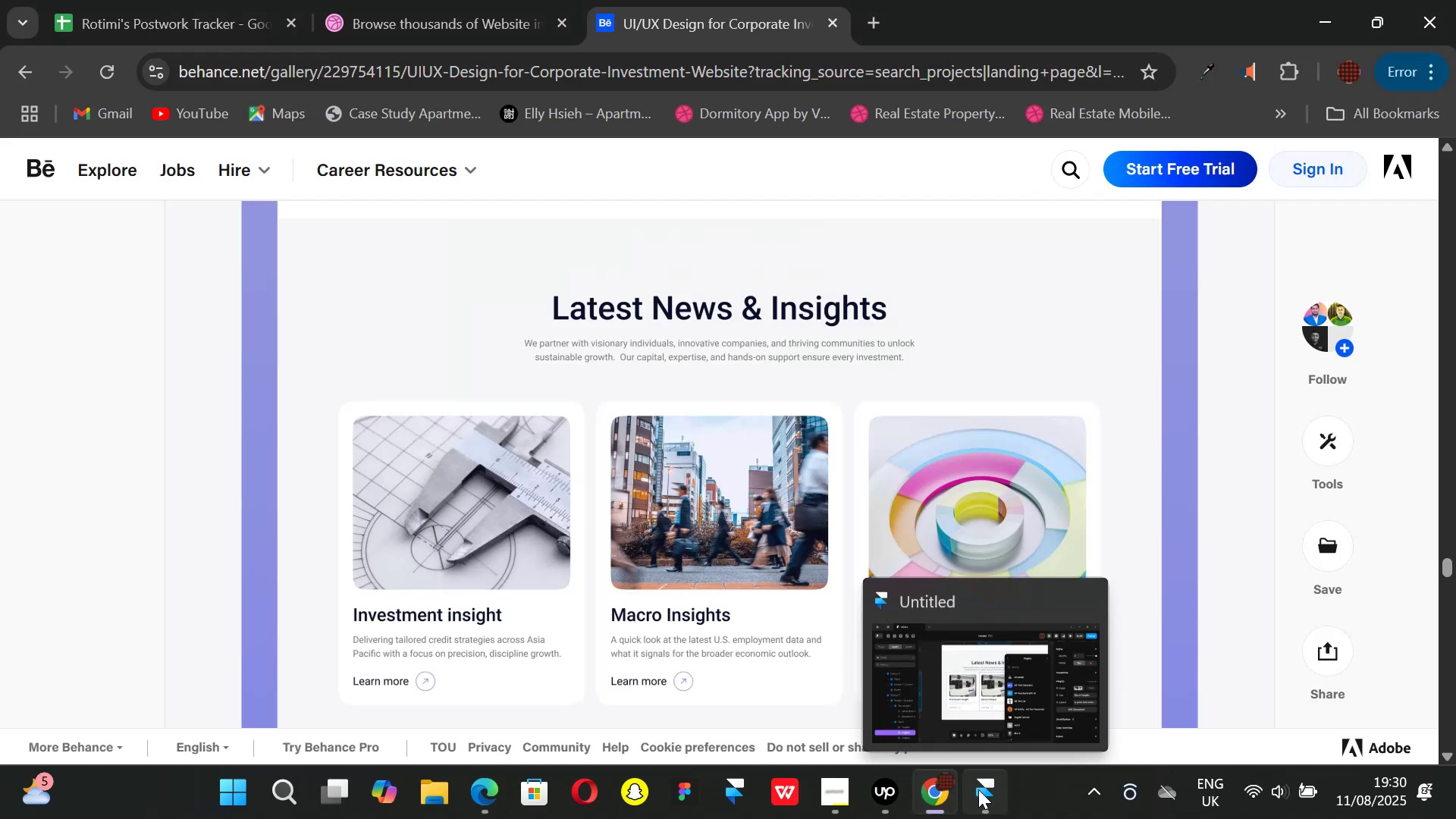 
left_click([978, 789])
 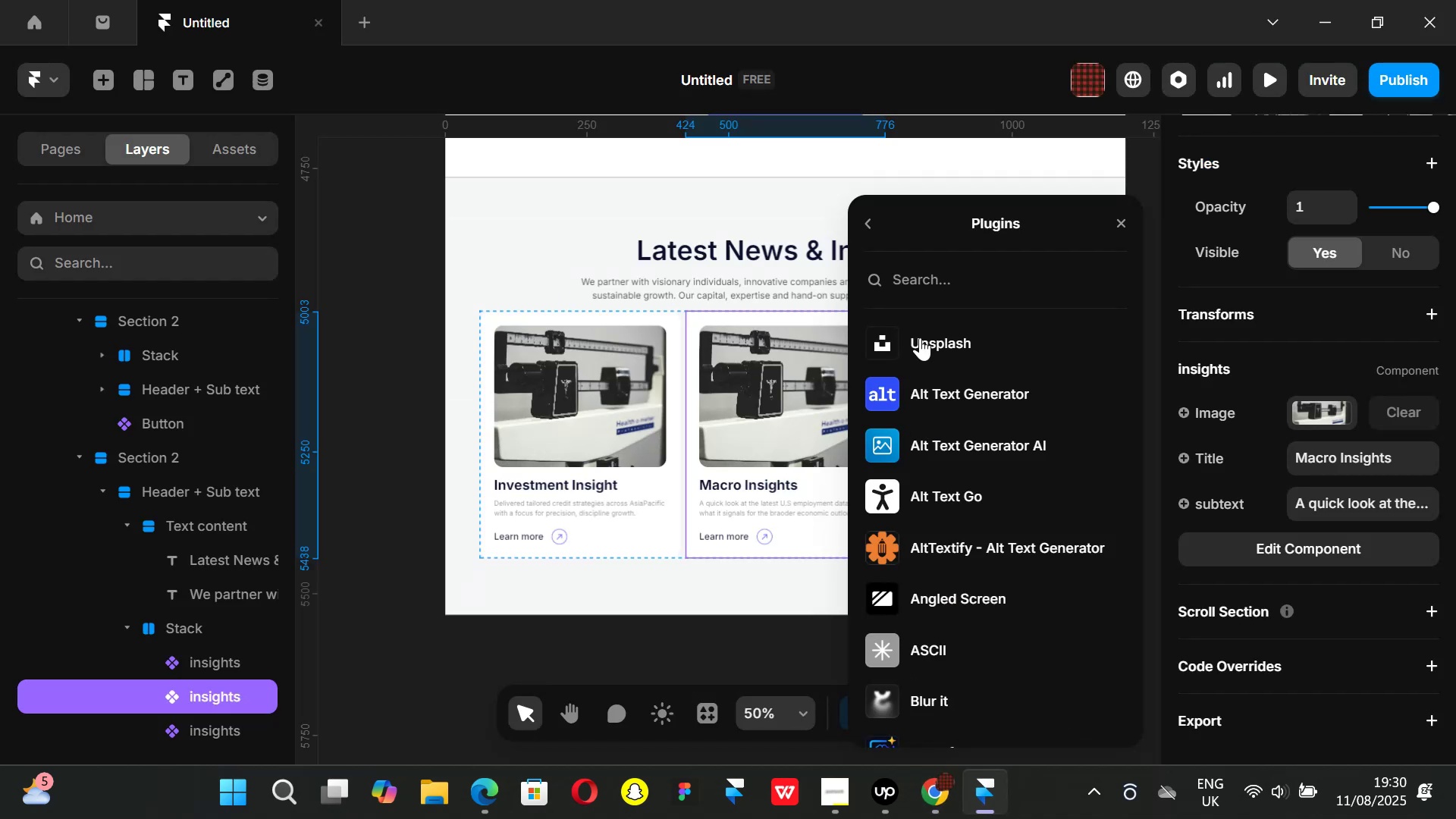 
left_click([934, 337])
 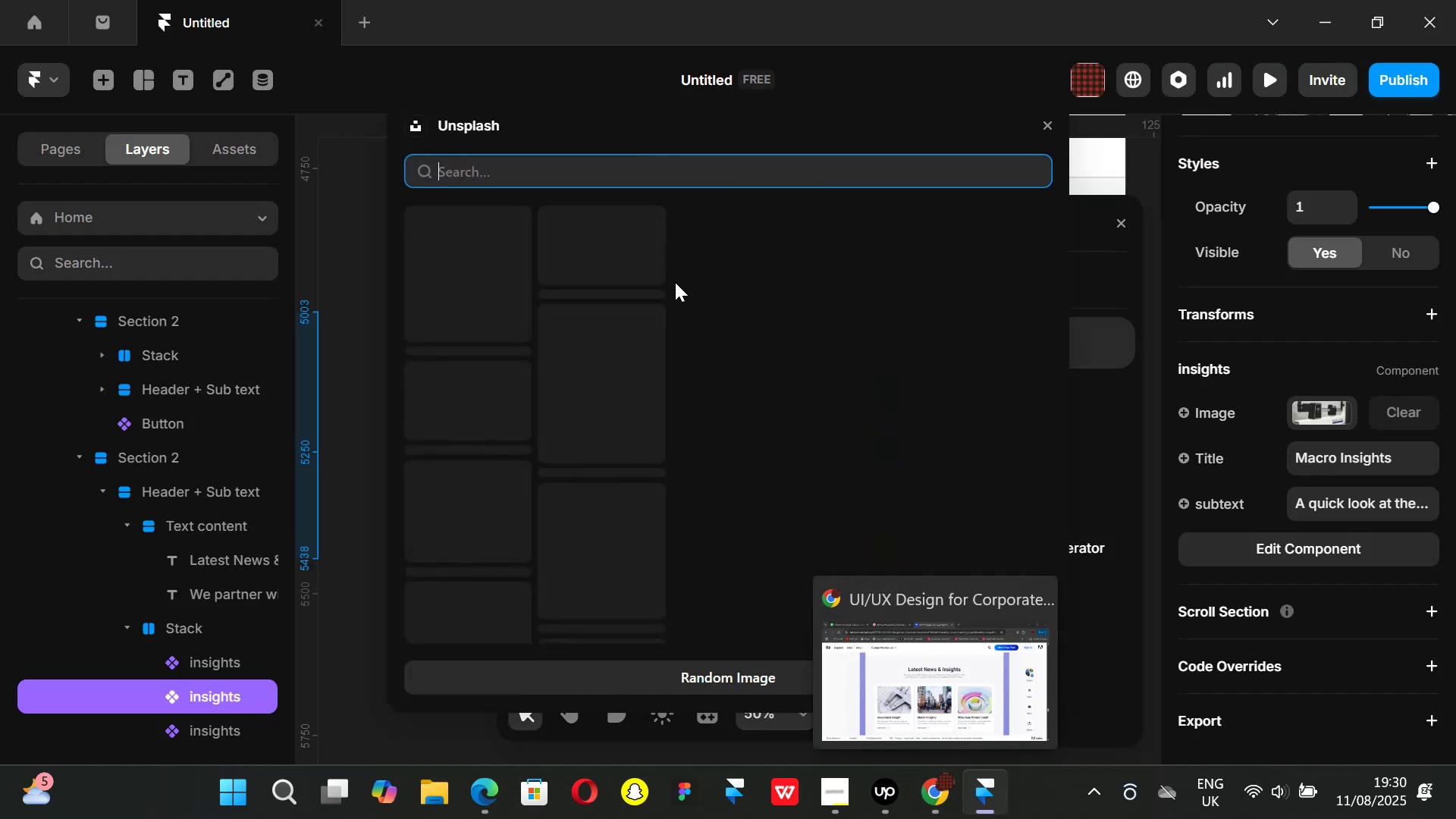 
wait(5.05)
 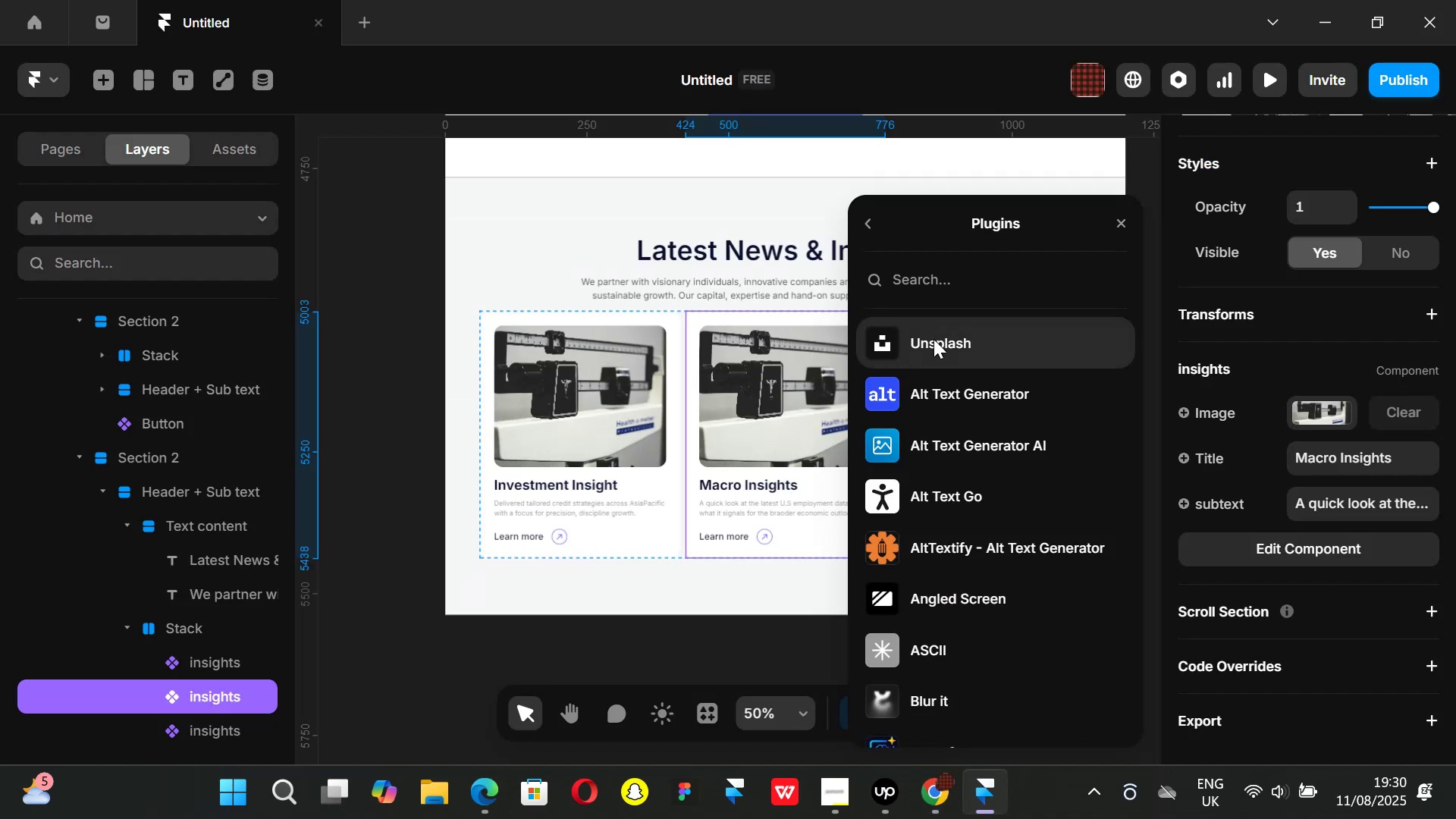 
type(city)
 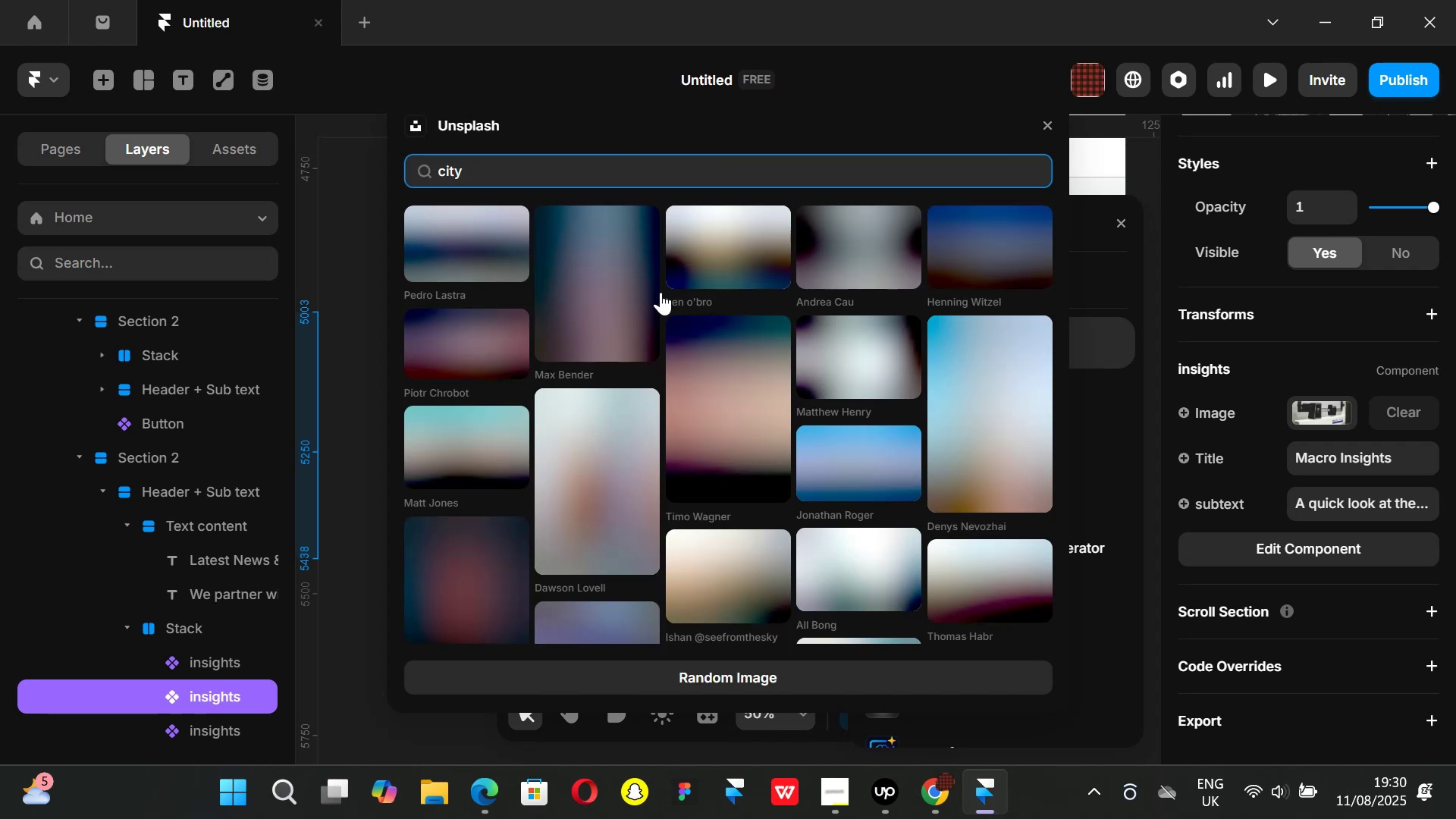 
mouse_move([626, 256])
 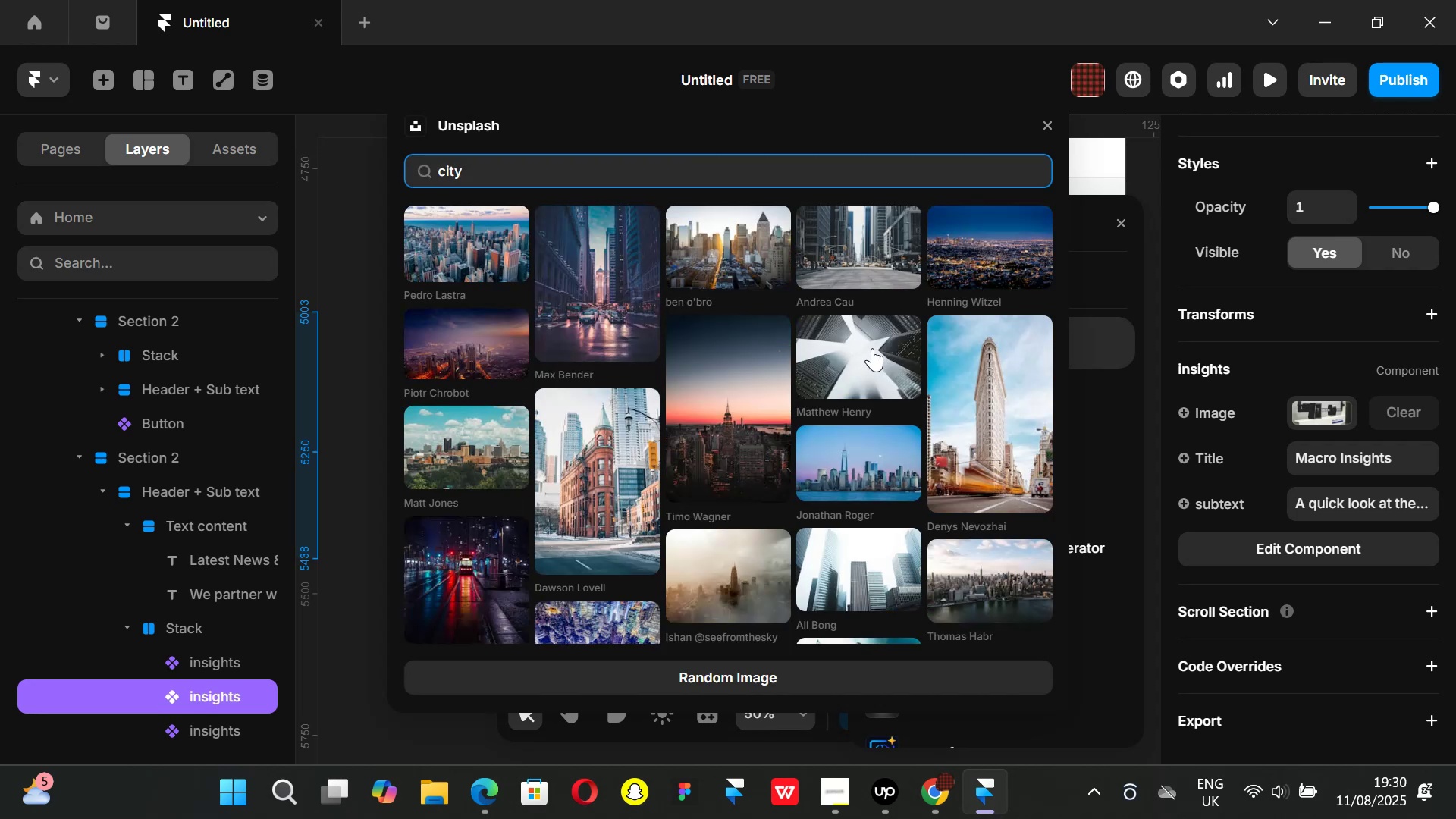 
left_click([872, 347])
 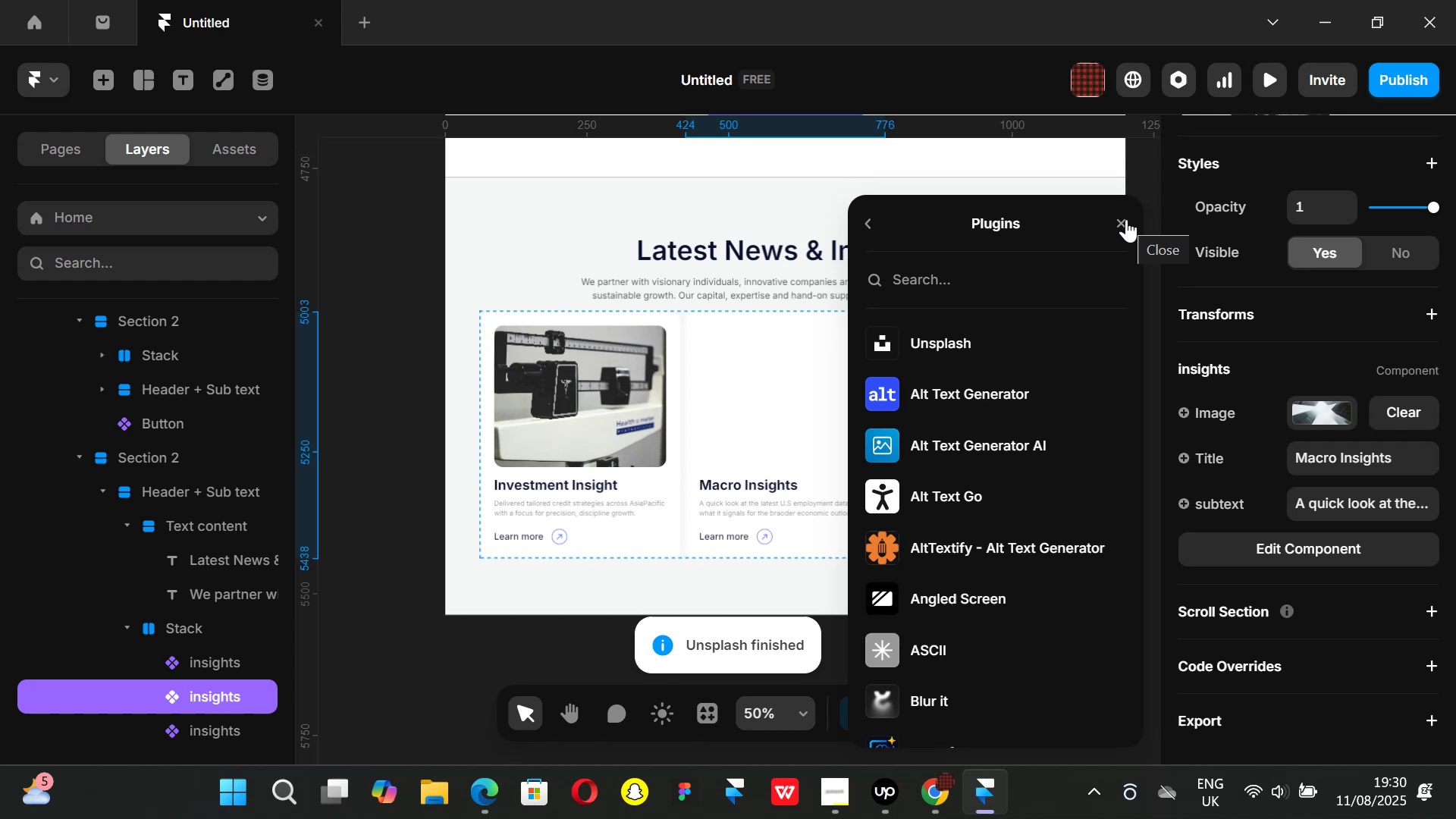 
wait(5.99)
 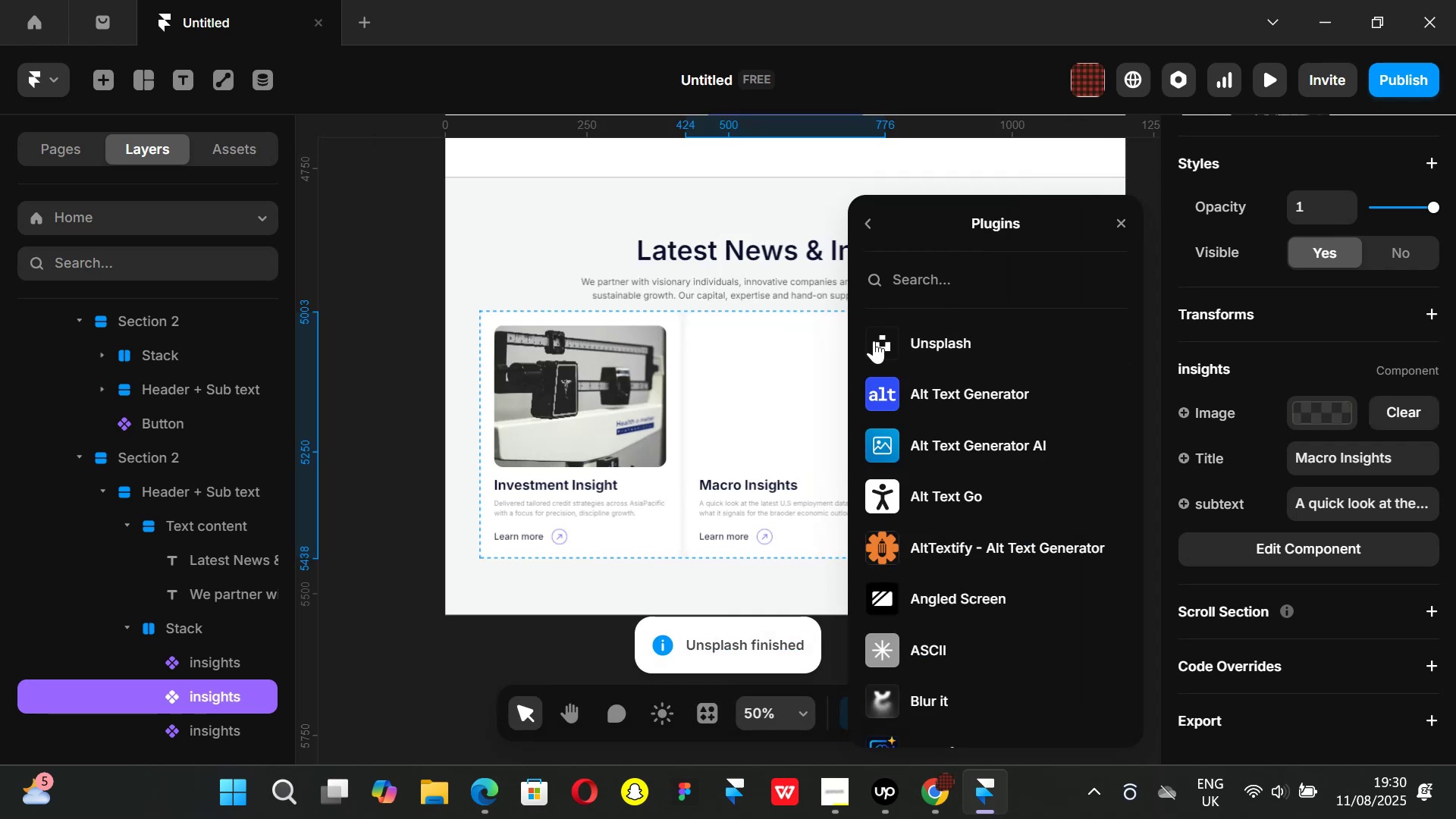 
left_click([1126, 219])
 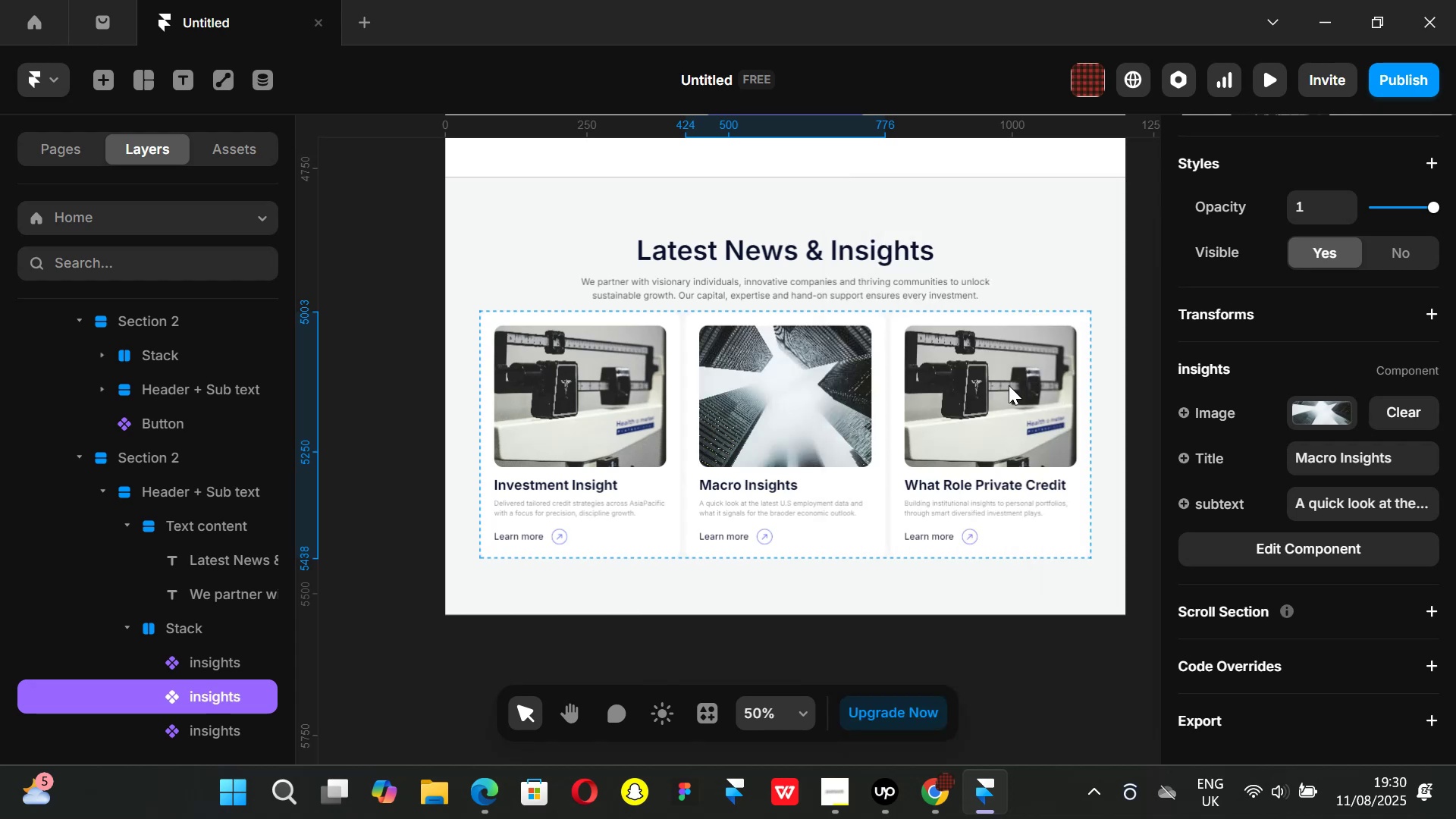 
left_click([970, 388])
 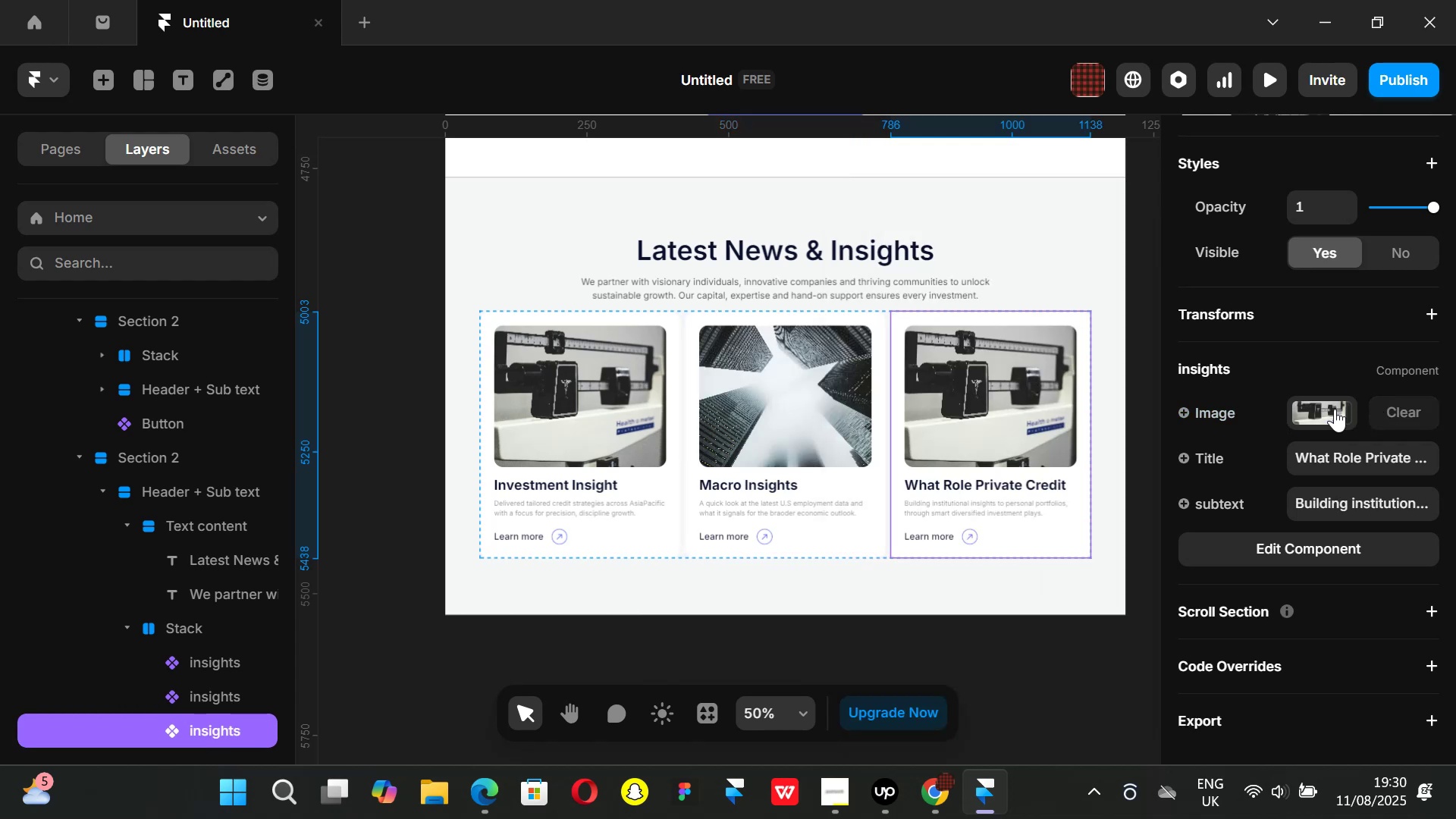 
left_click([1317, 409])
 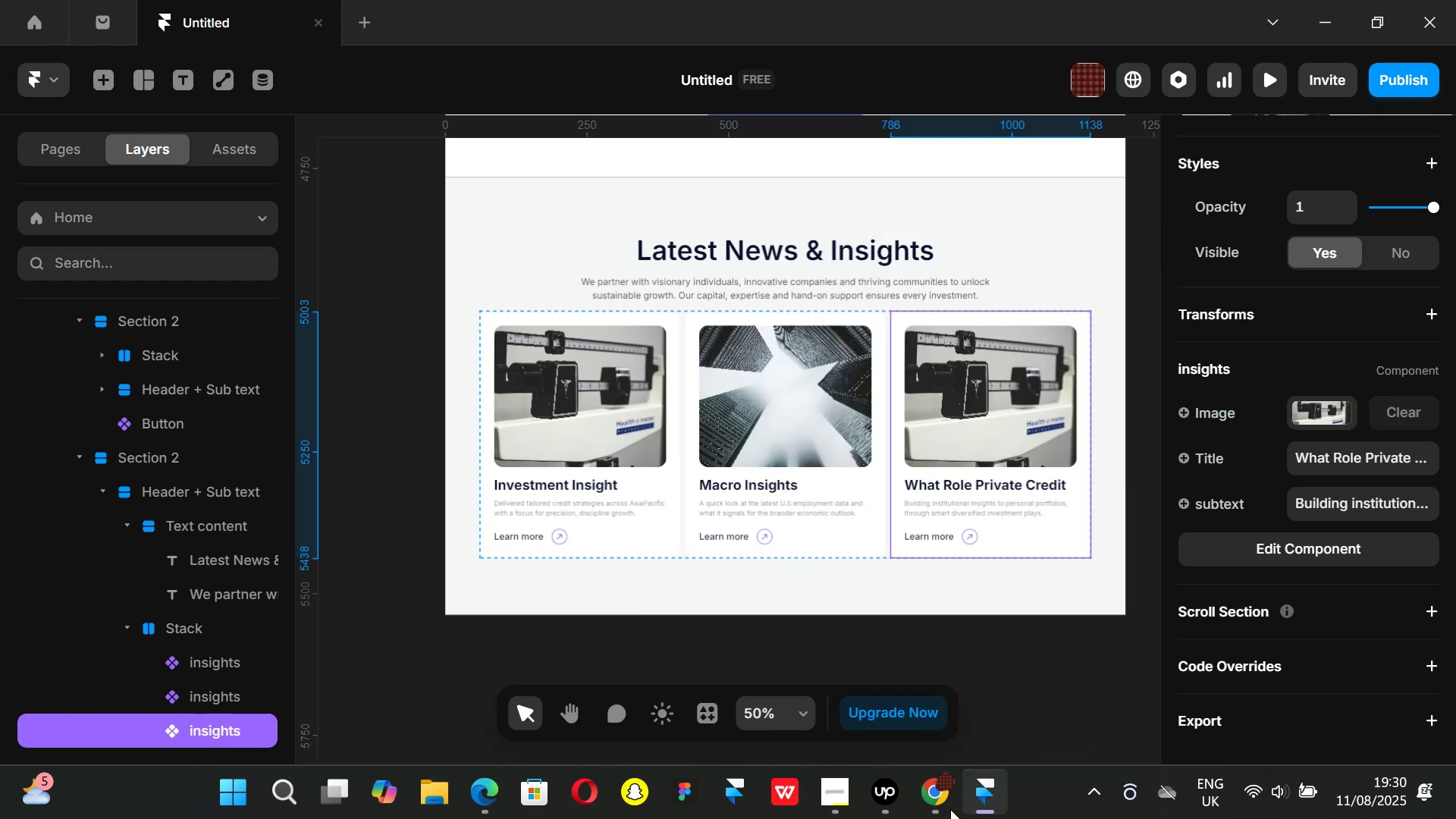 
left_click([925, 818])
 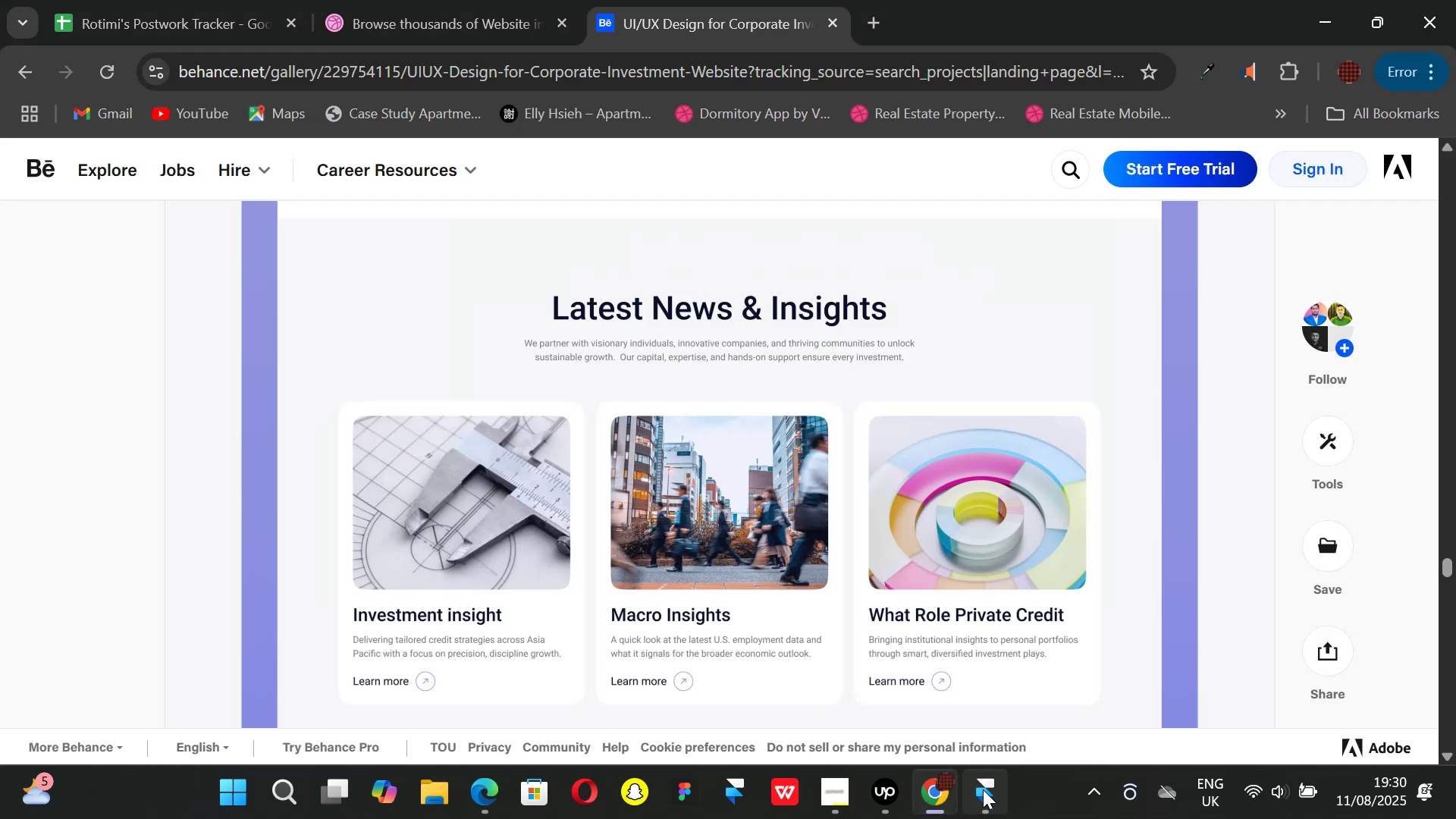 
left_click([986, 789])
 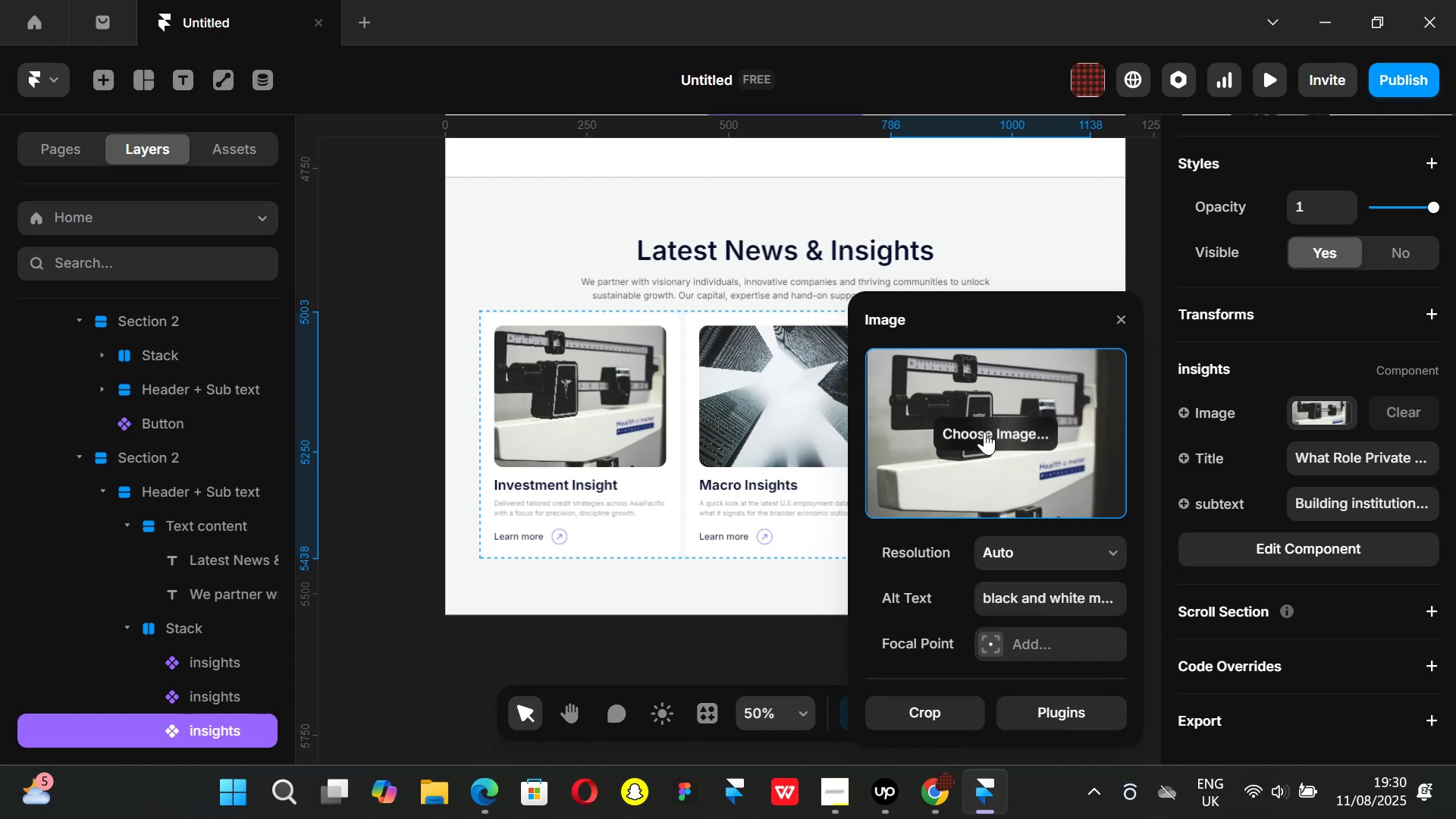 
left_click([1052, 707])
 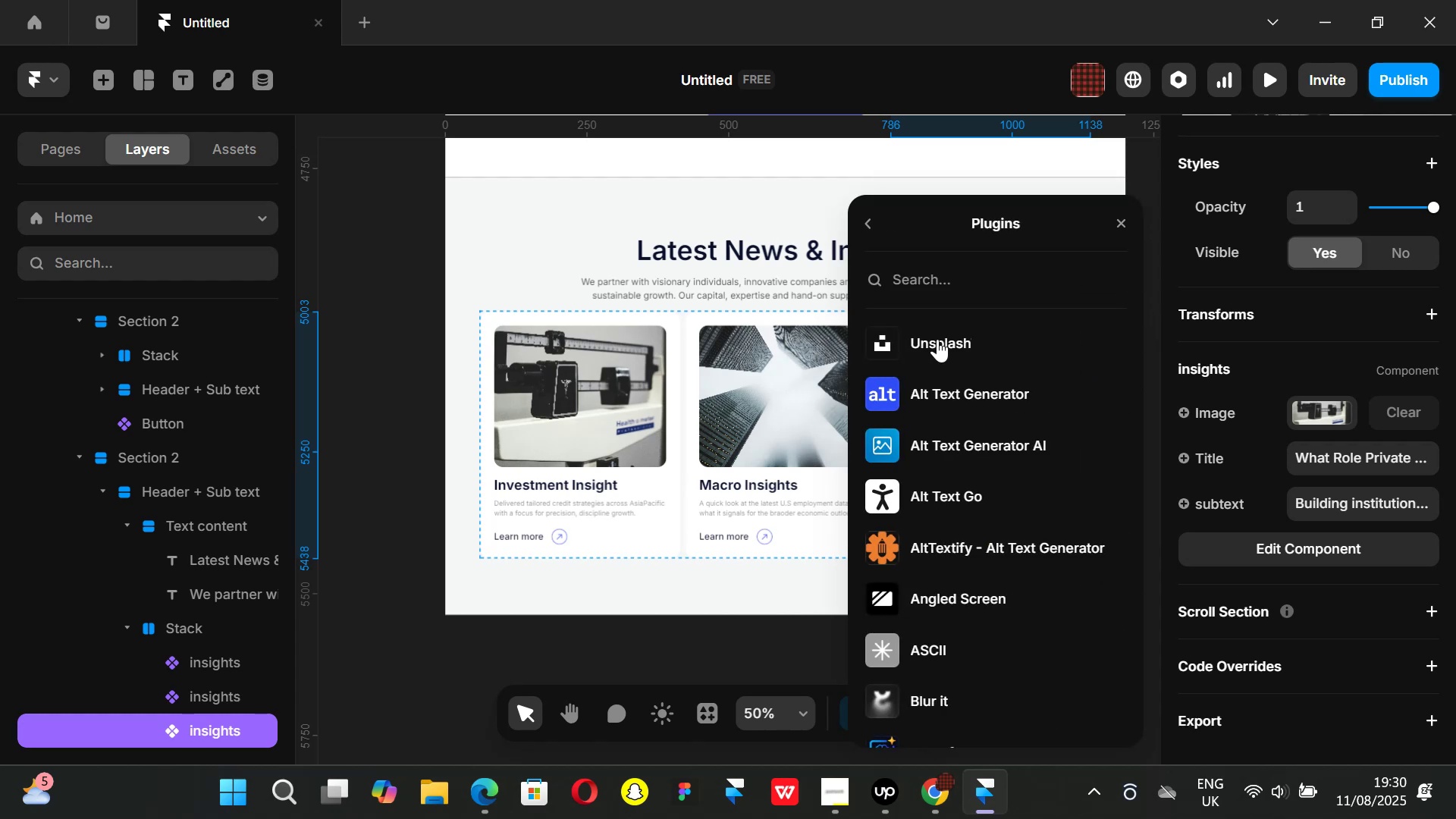 
left_click([937, 339])
 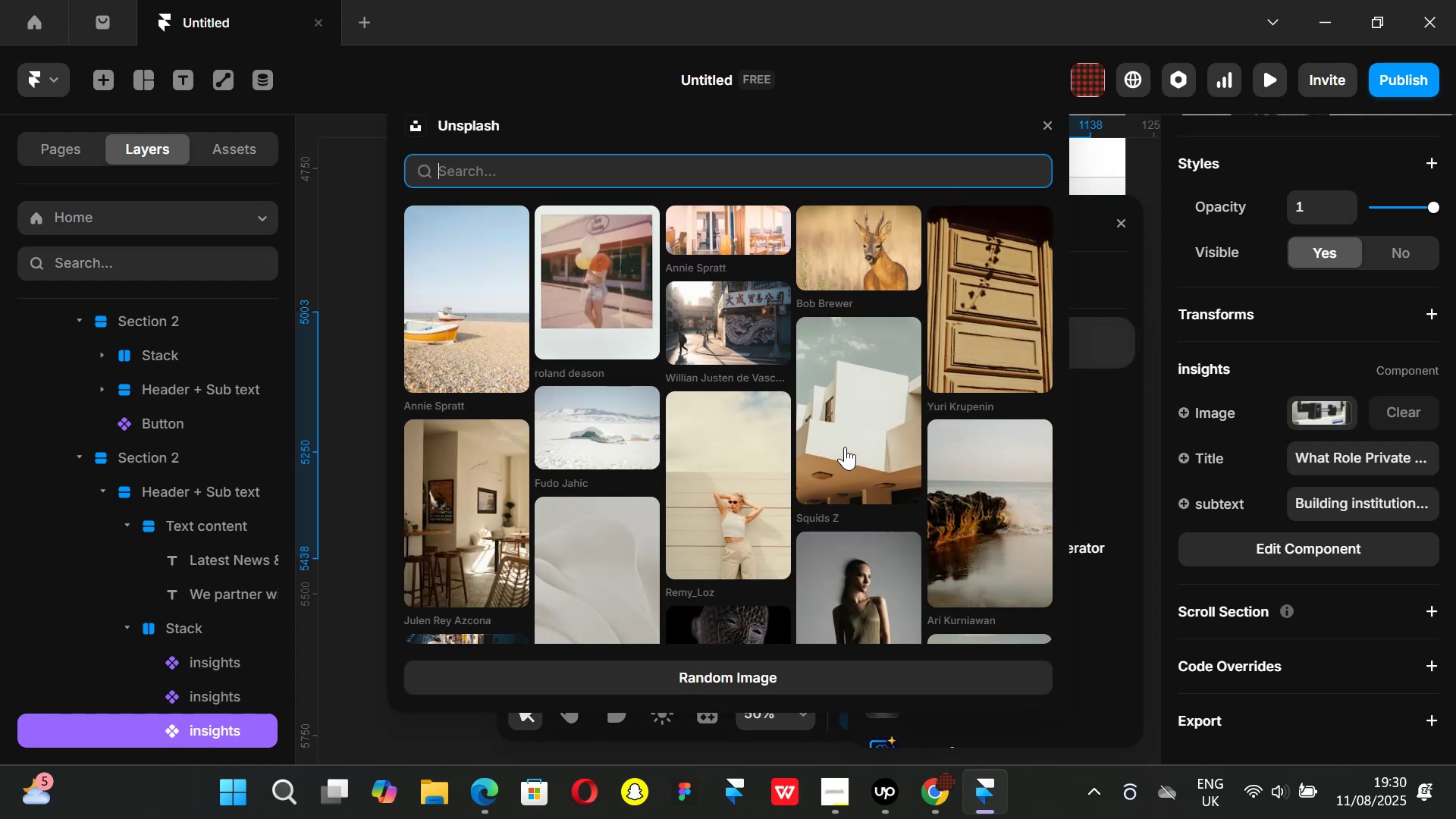 
left_click([535, 167])
 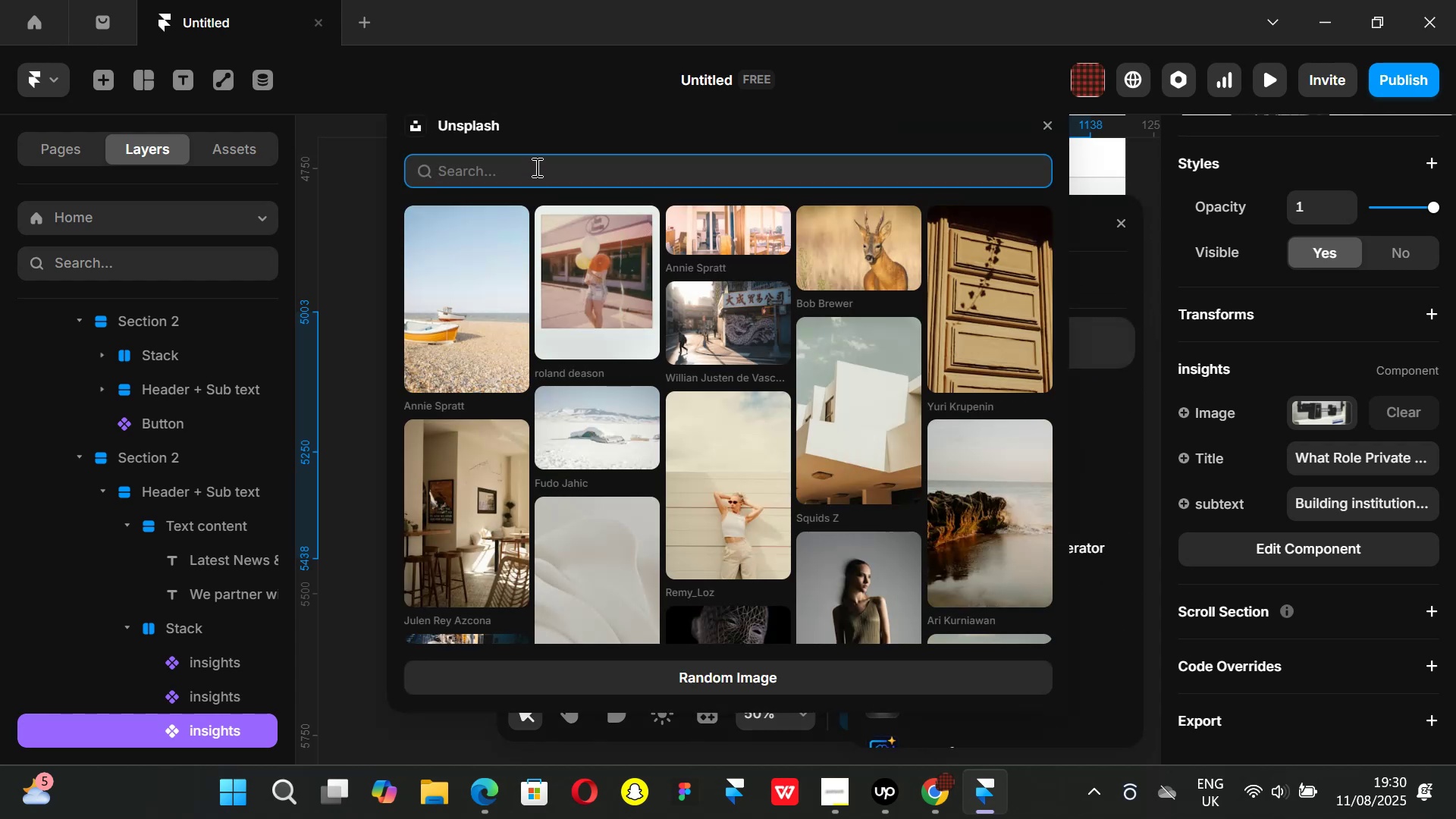 
type(play)
 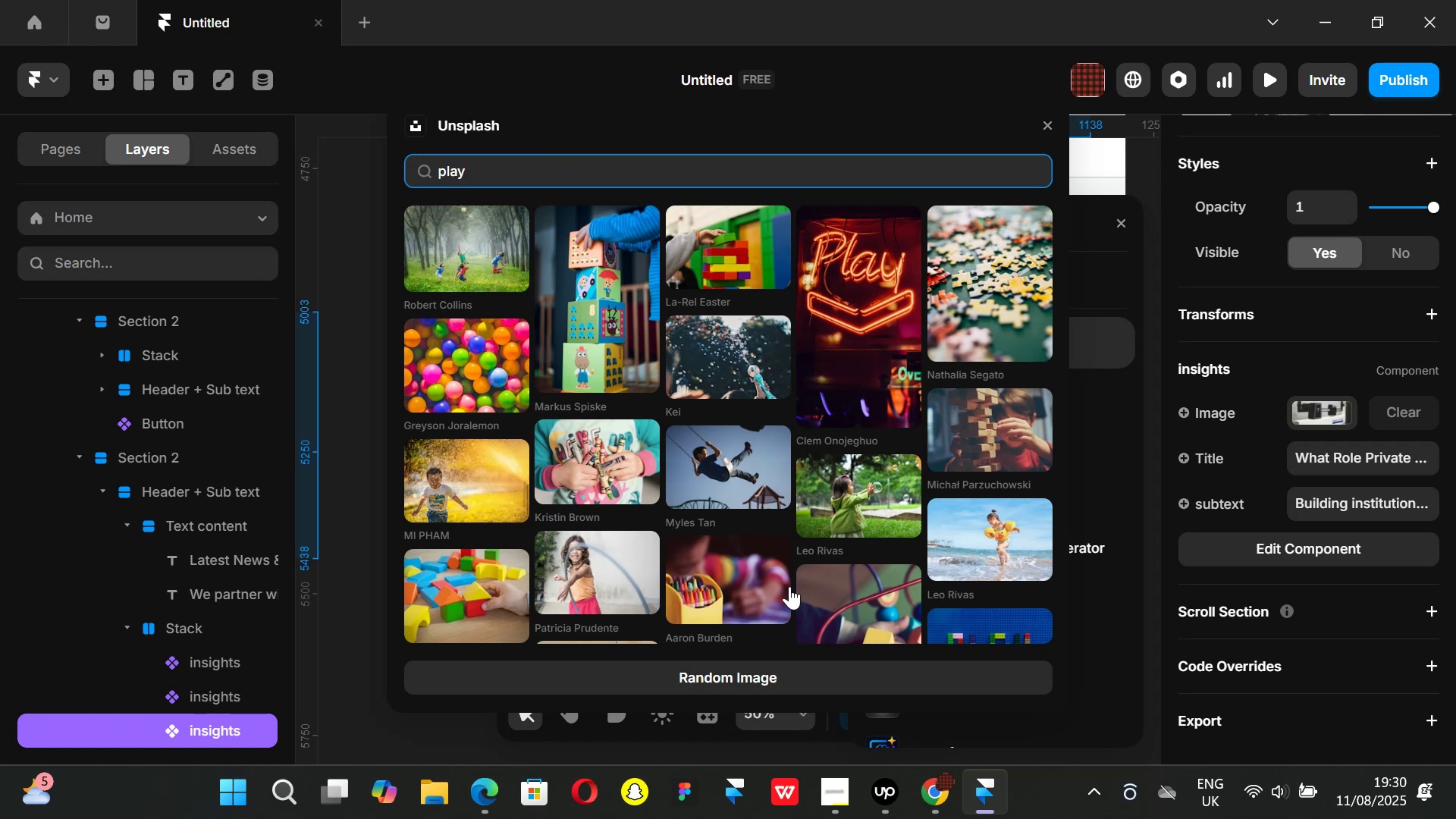 
wait(7.91)
 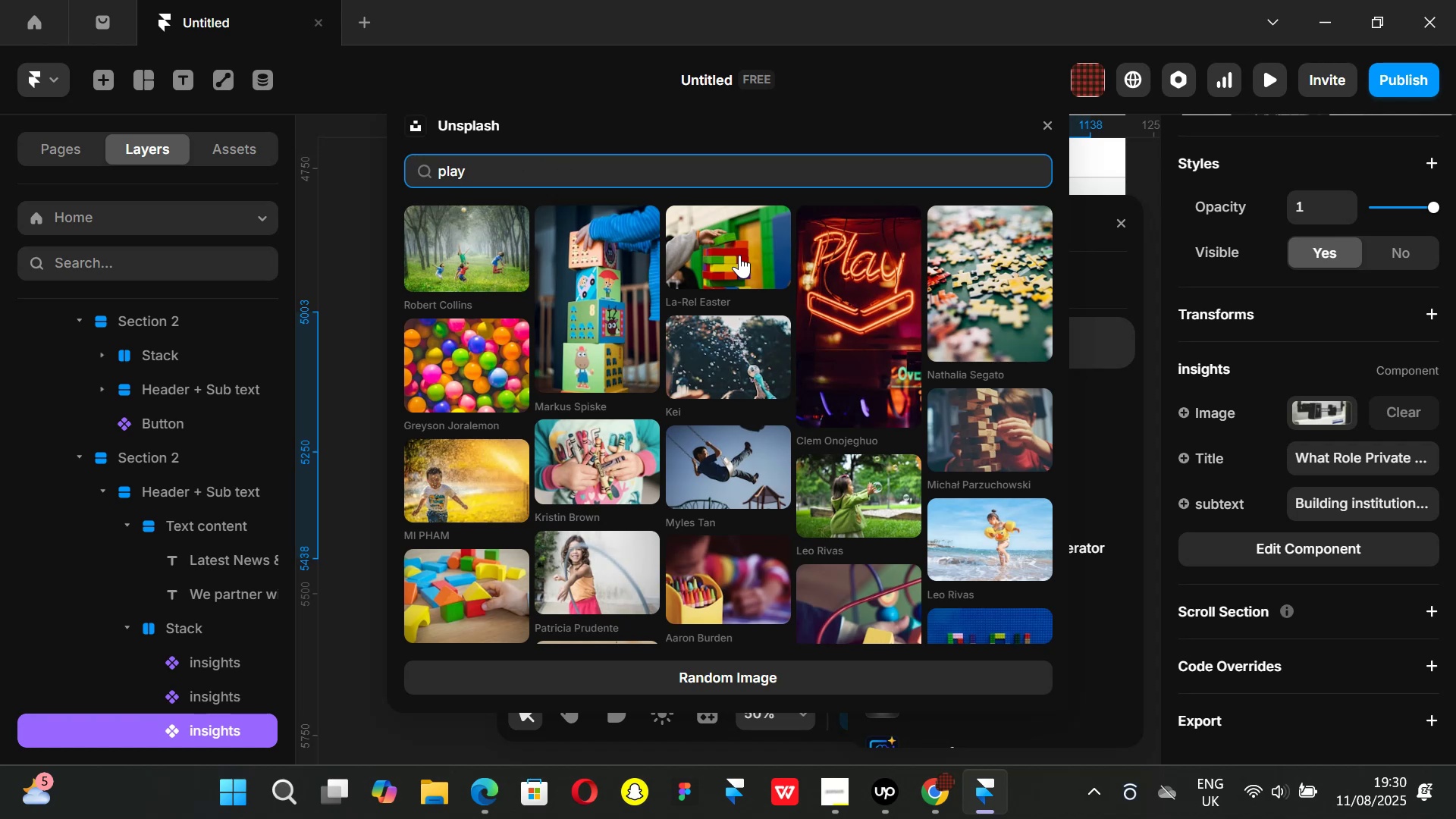 
left_click([999, 271])
 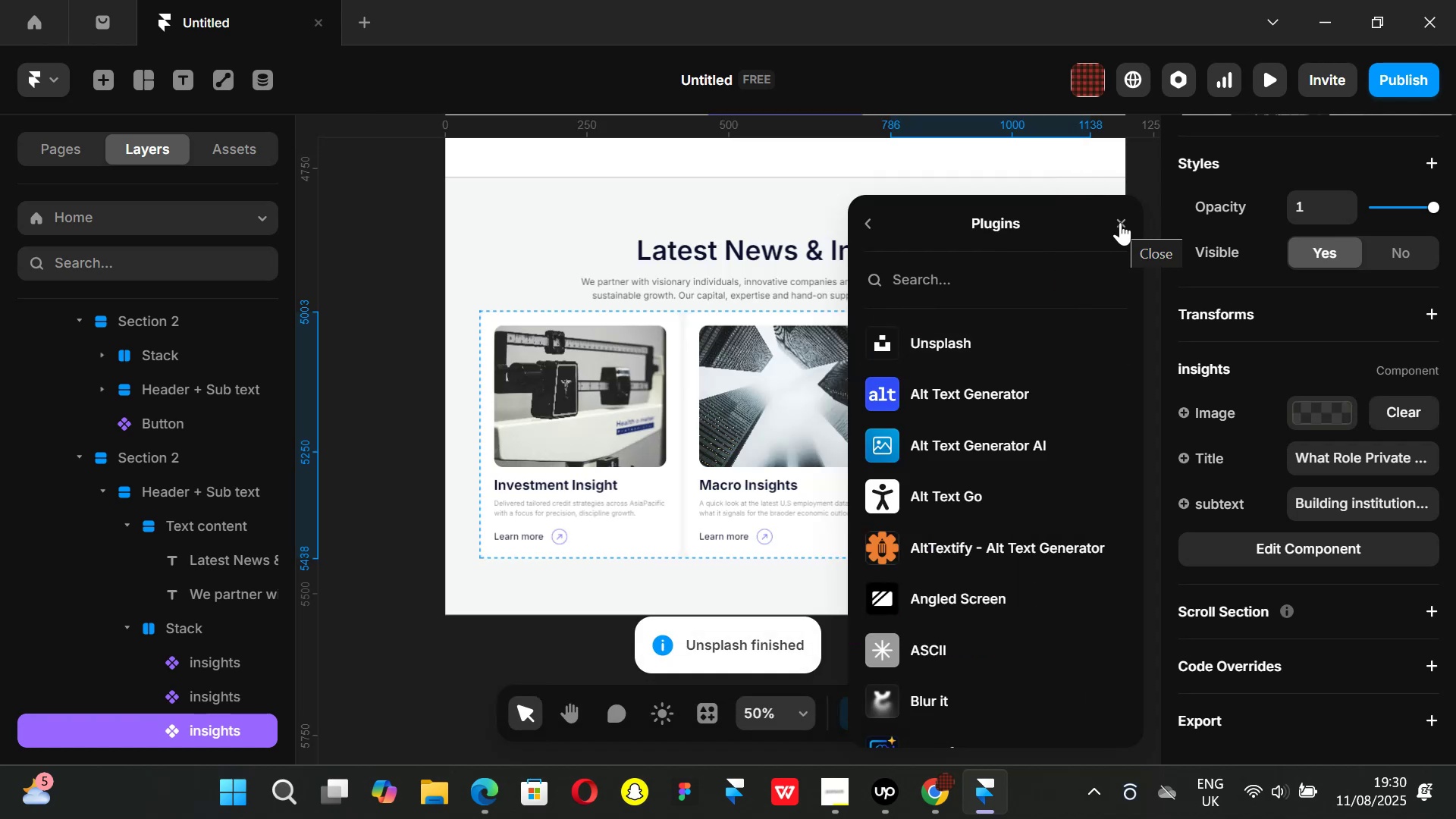 
left_click([1120, 222])
 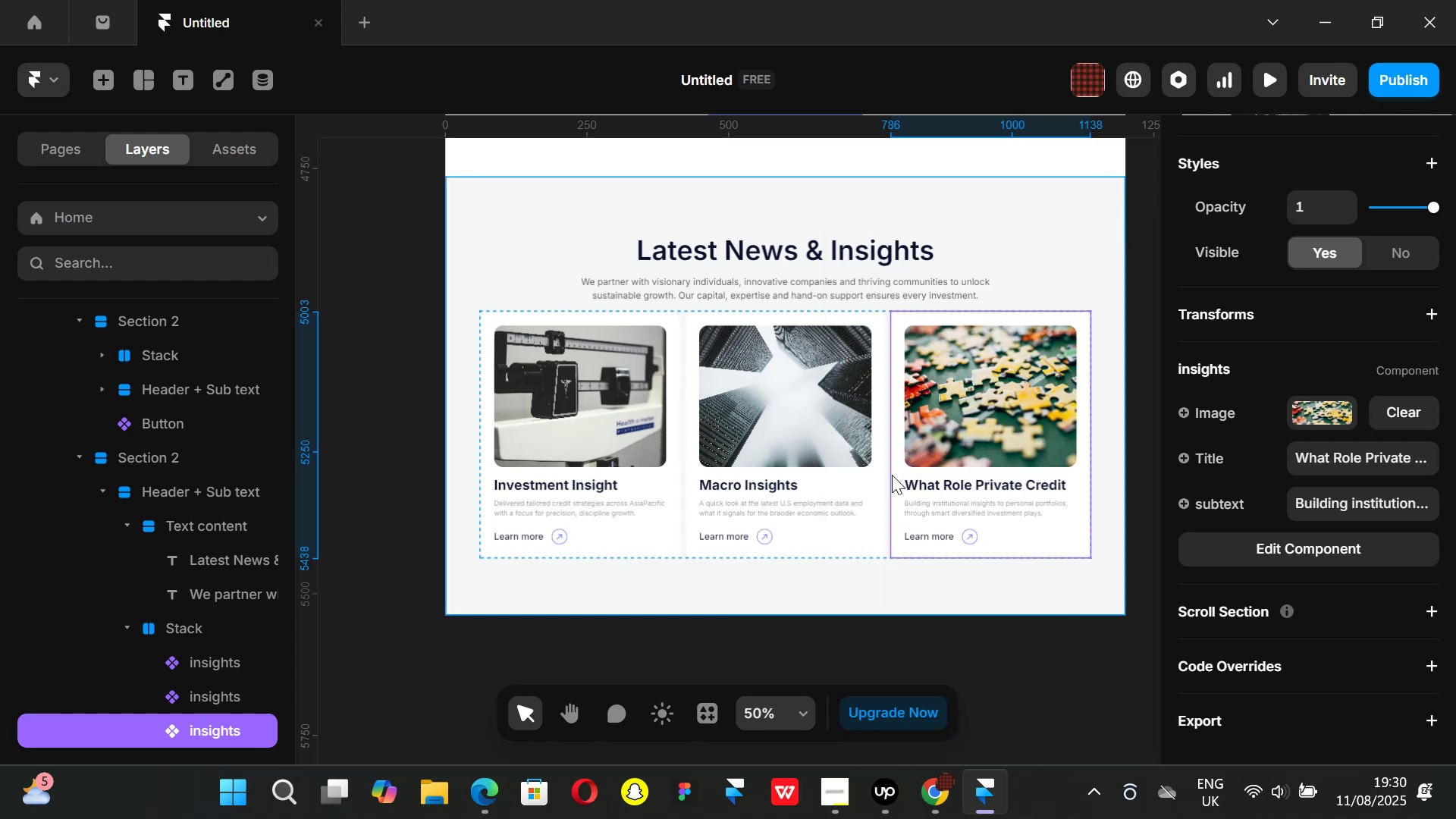 
left_click([532, 646])
 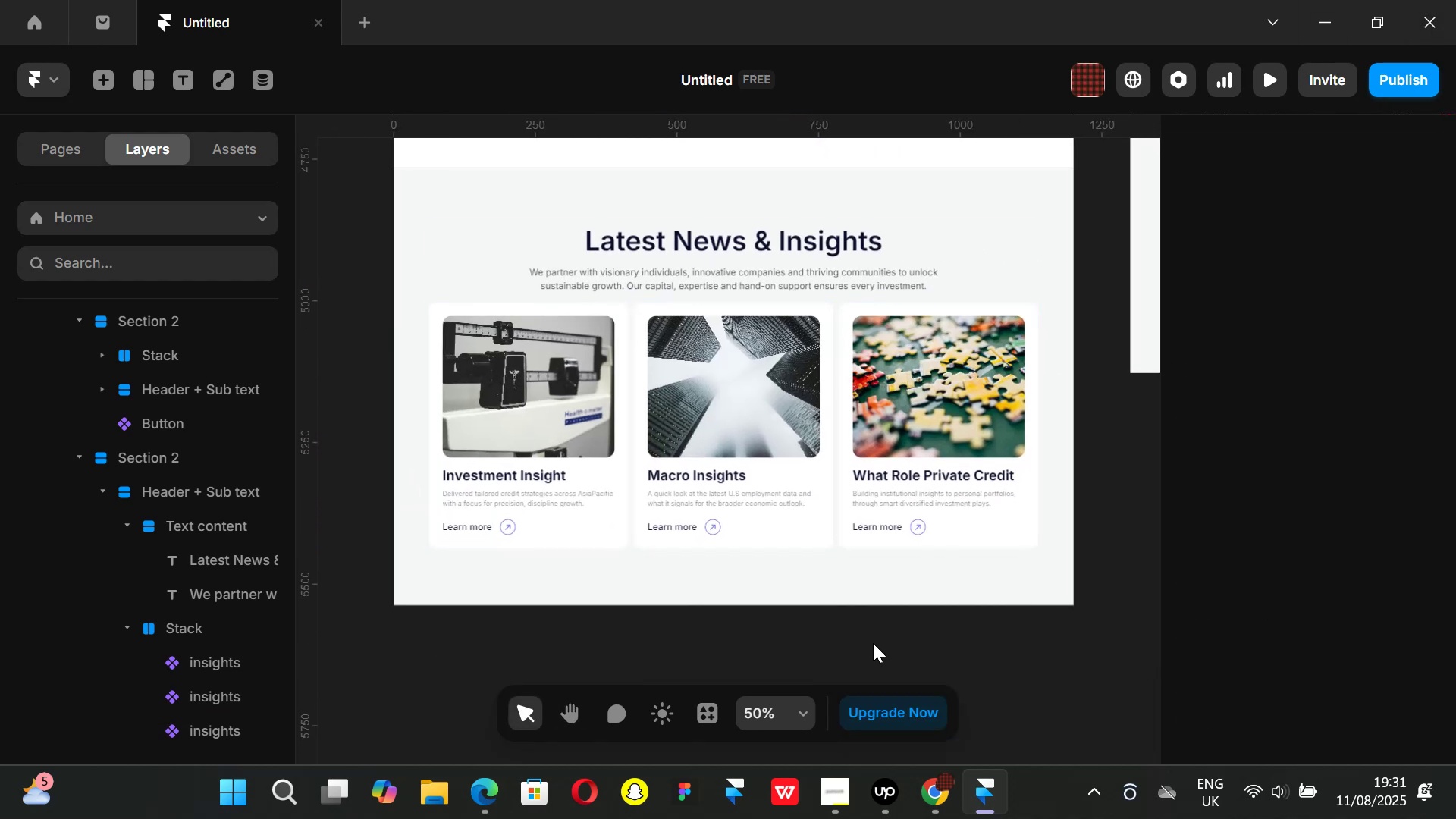 
wait(5.89)
 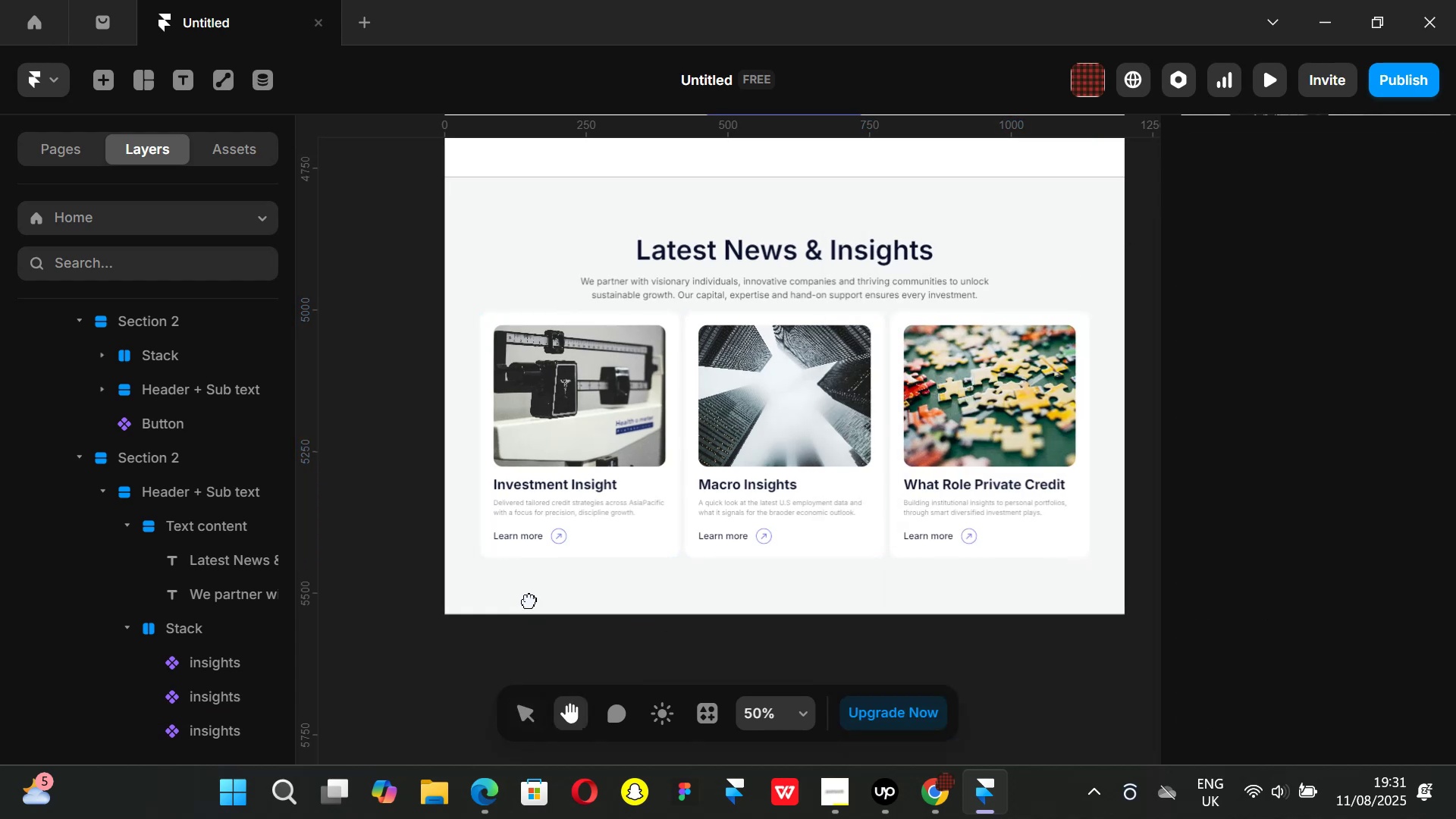 
left_click([945, 789])
 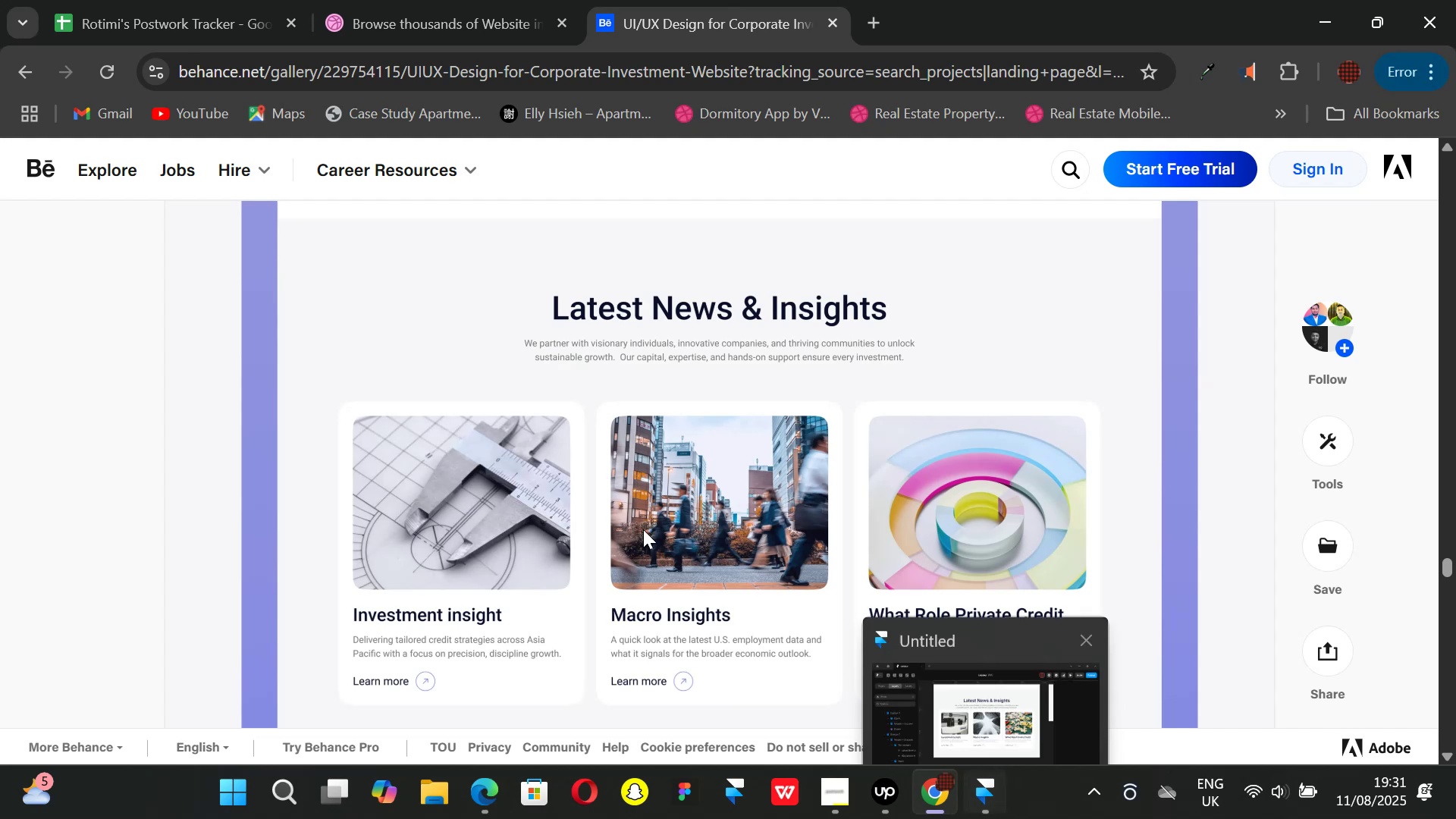 
scroll: coordinate [610, 494], scroll_direction: down, amount: 1.0
 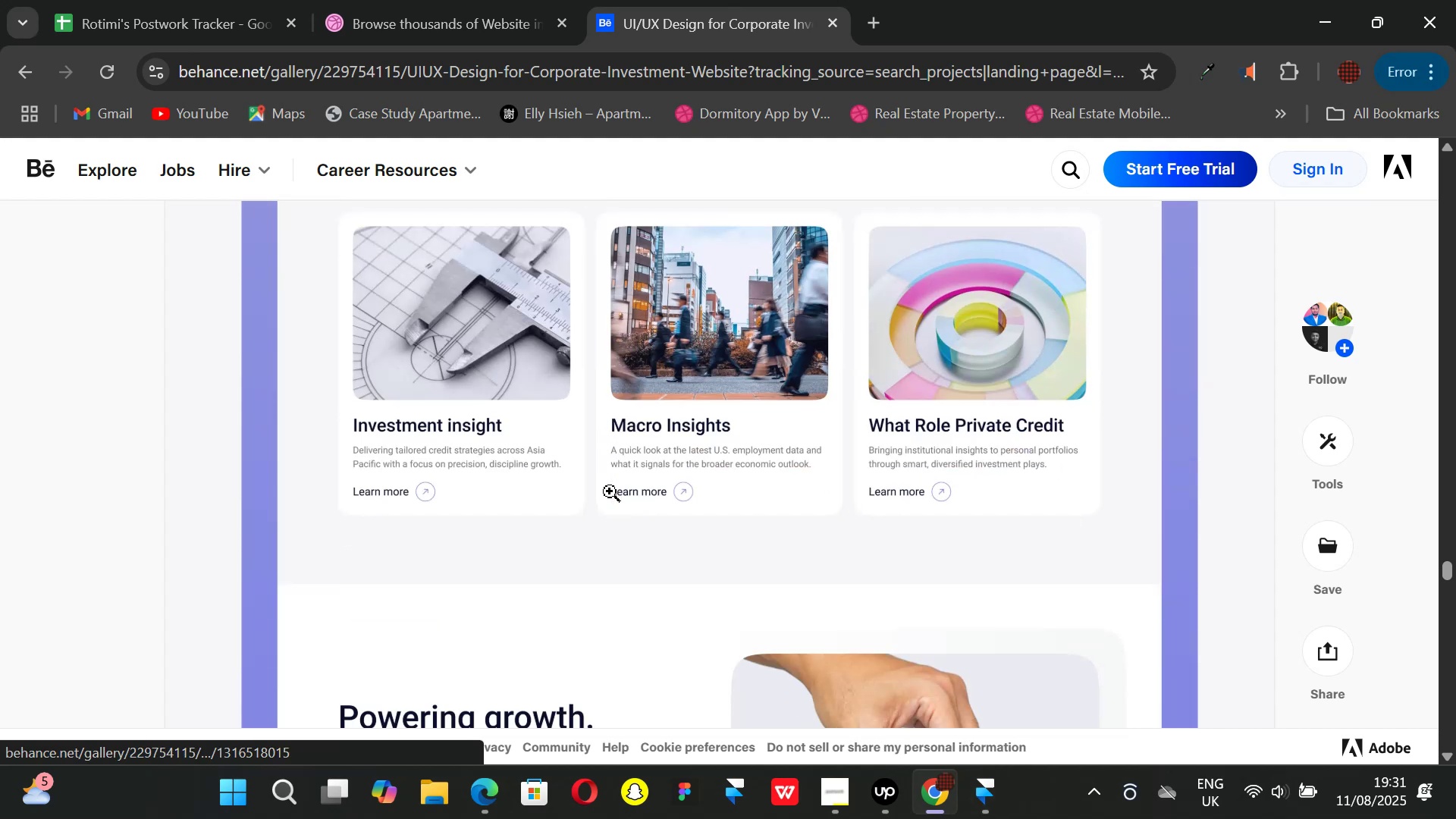 
scroll: coordinate [617, 485], scroll_direction: none, amount: 0.0
 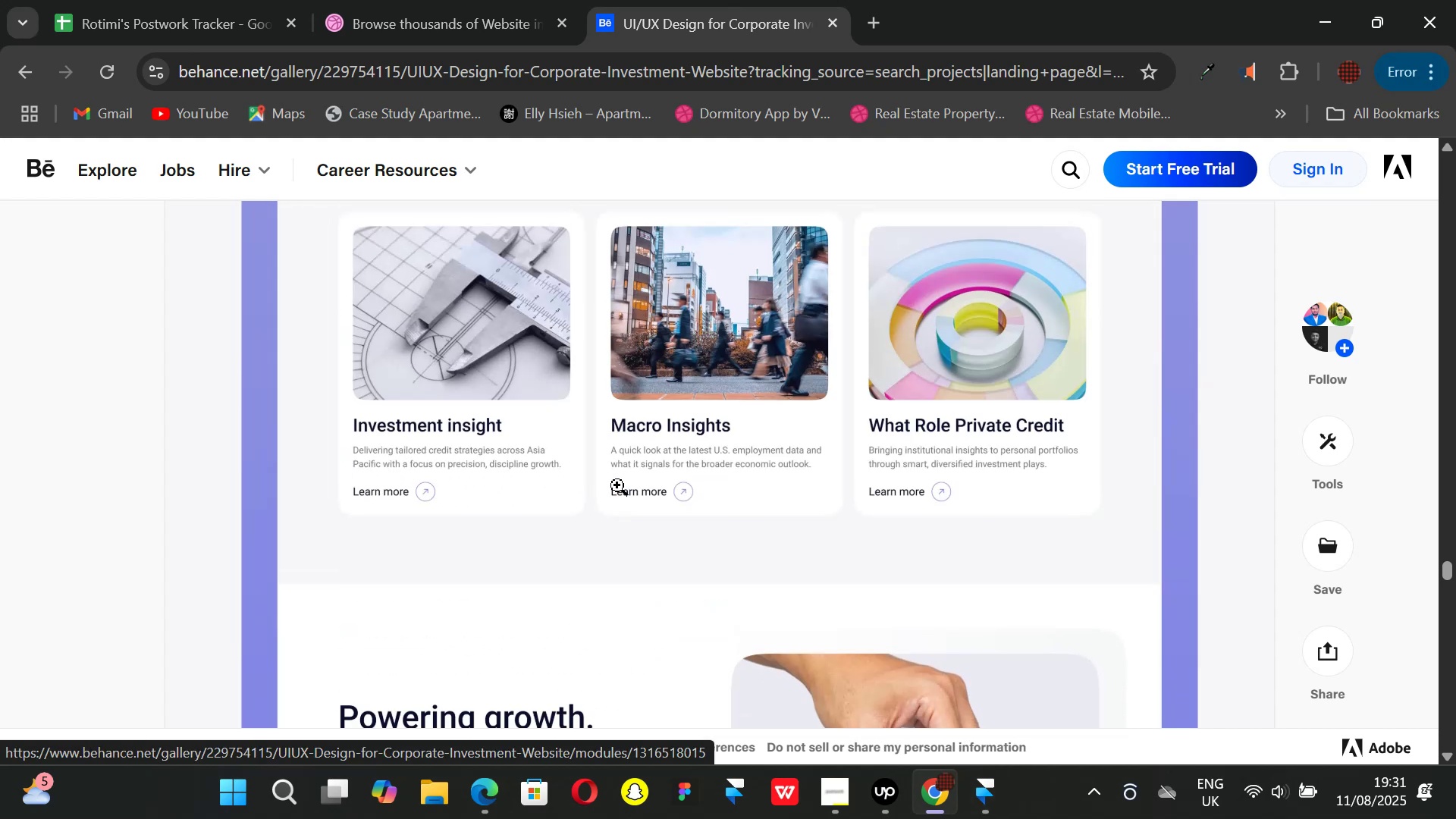 
scroll: coordinate [617, 485], scroll_direction: down, amount: 3.0
 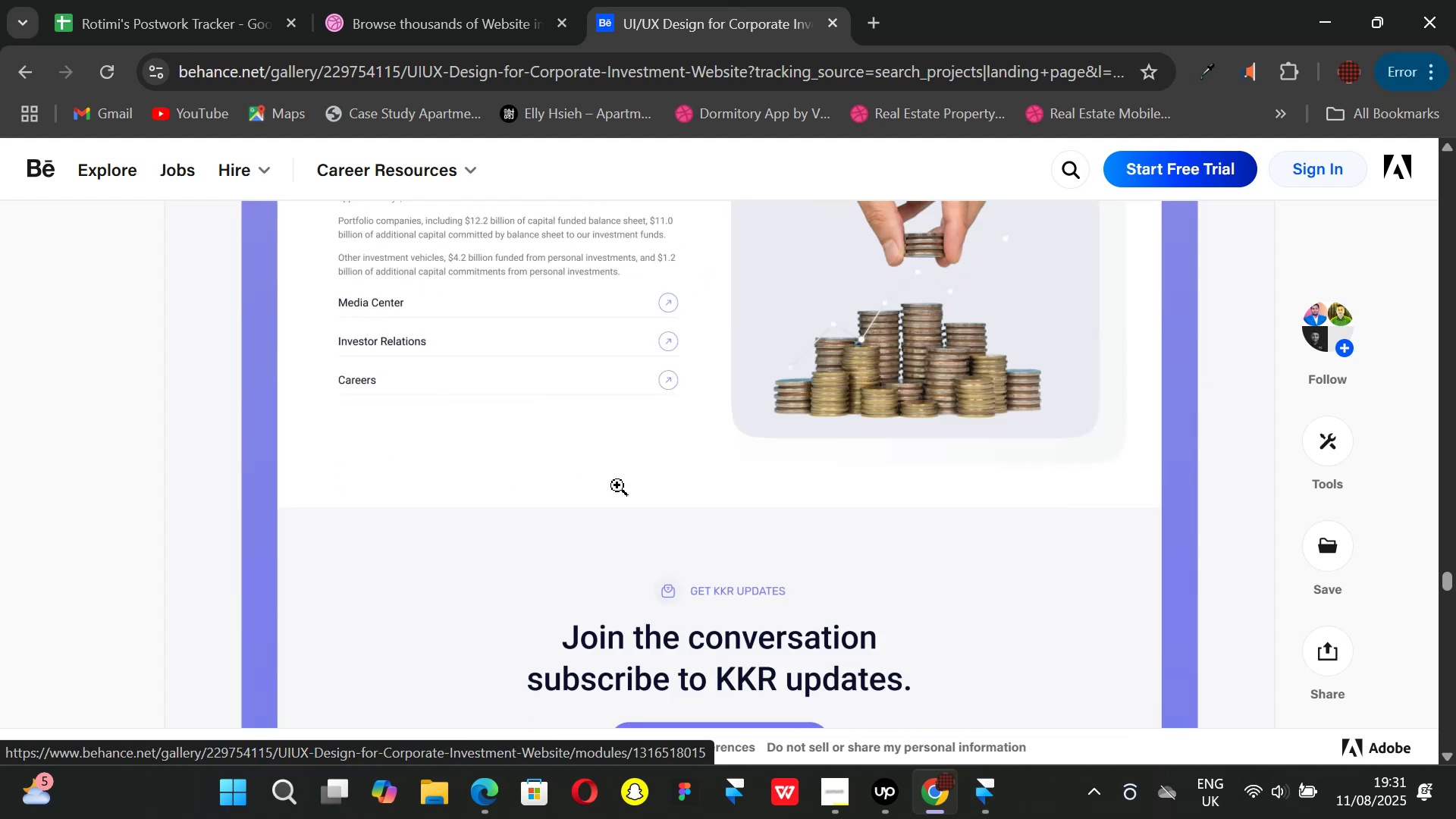 
scroll: coordinate [617, 485], scroll_direction: up, amount: 1.0
 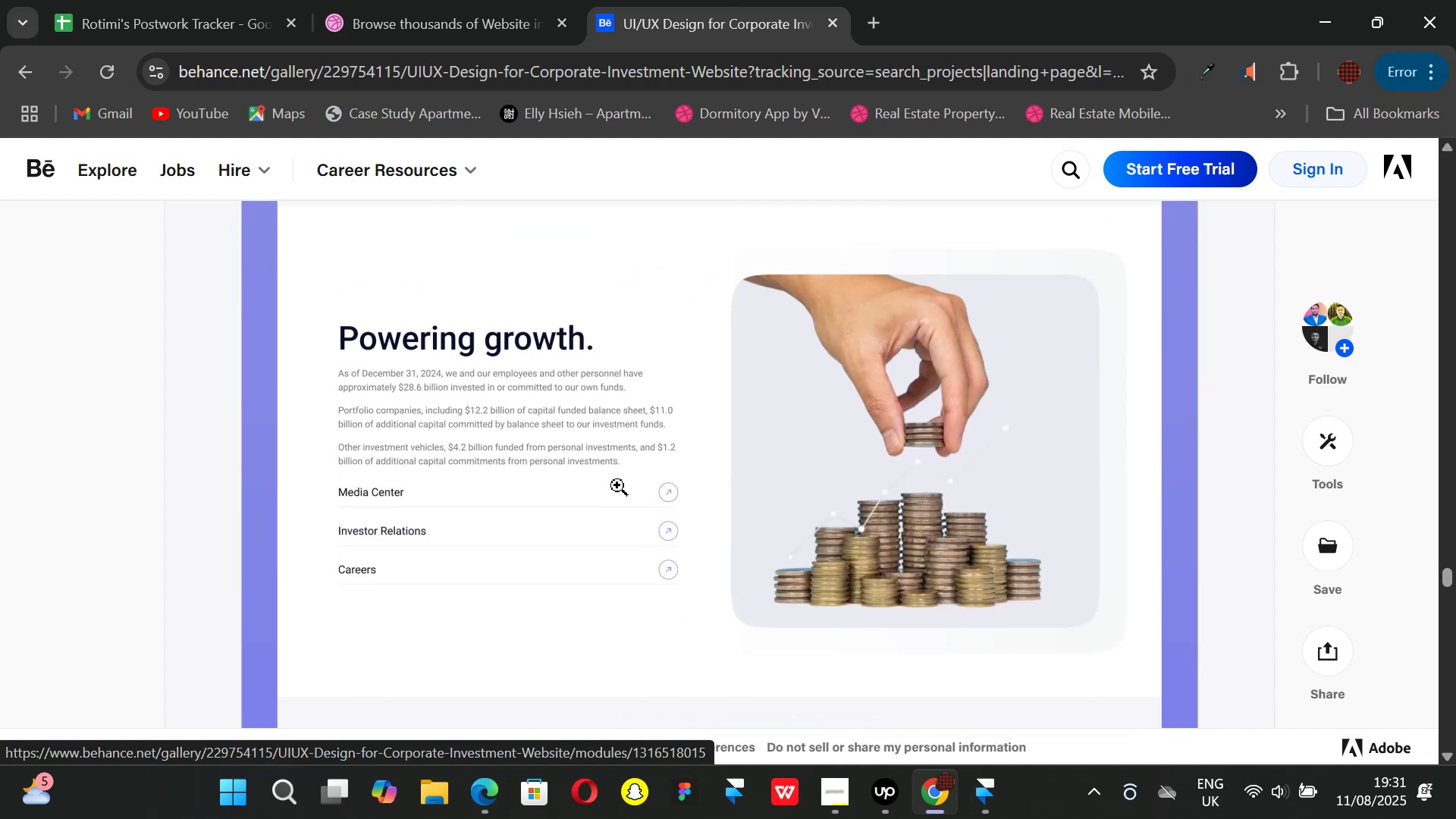 
scroll: coordinate [617, 485], scroll_direction: down, amount: 2.0
 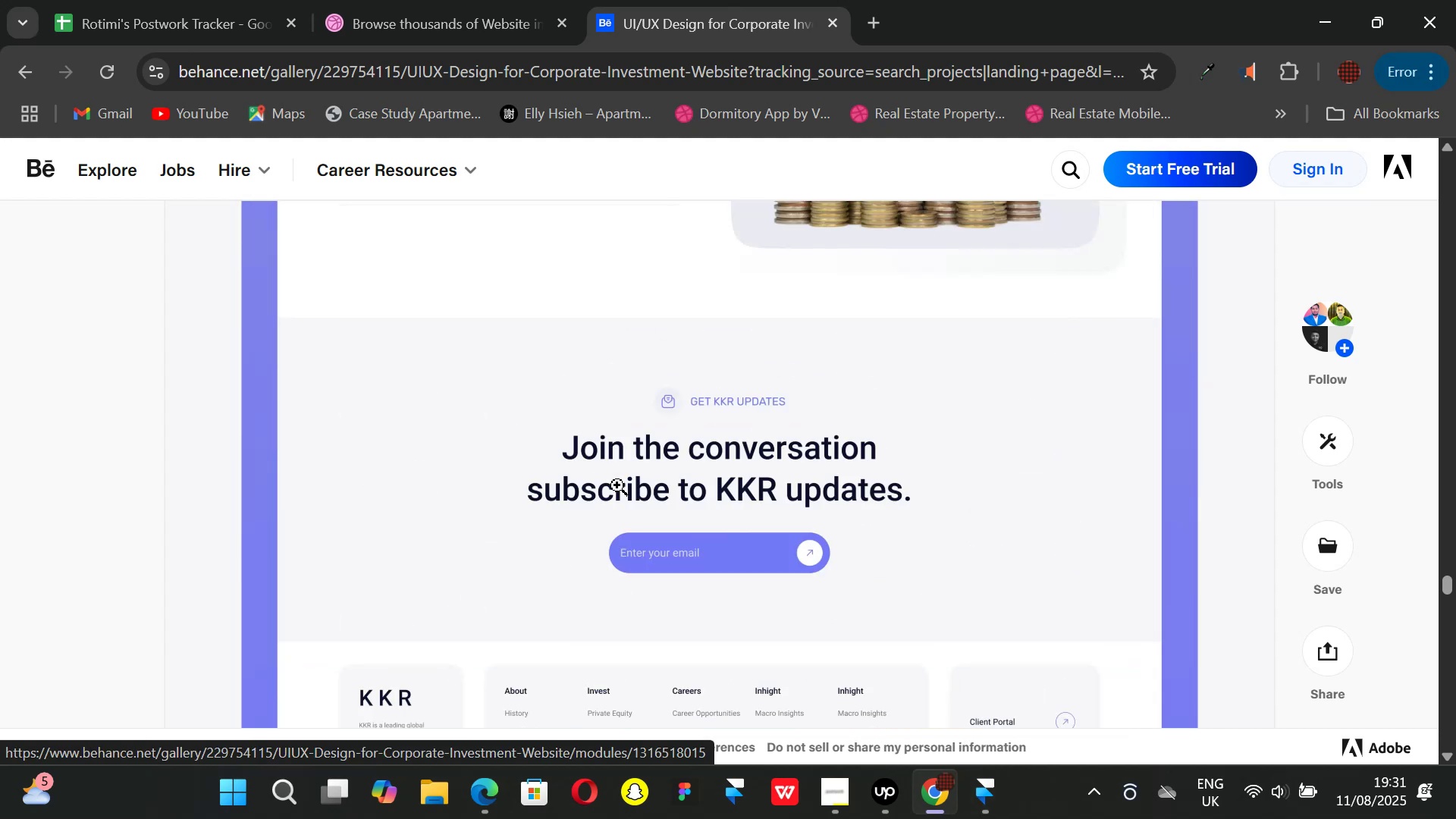 
scroll: coordinate [642, 498], scroll_direction: up, amount: 3.0
 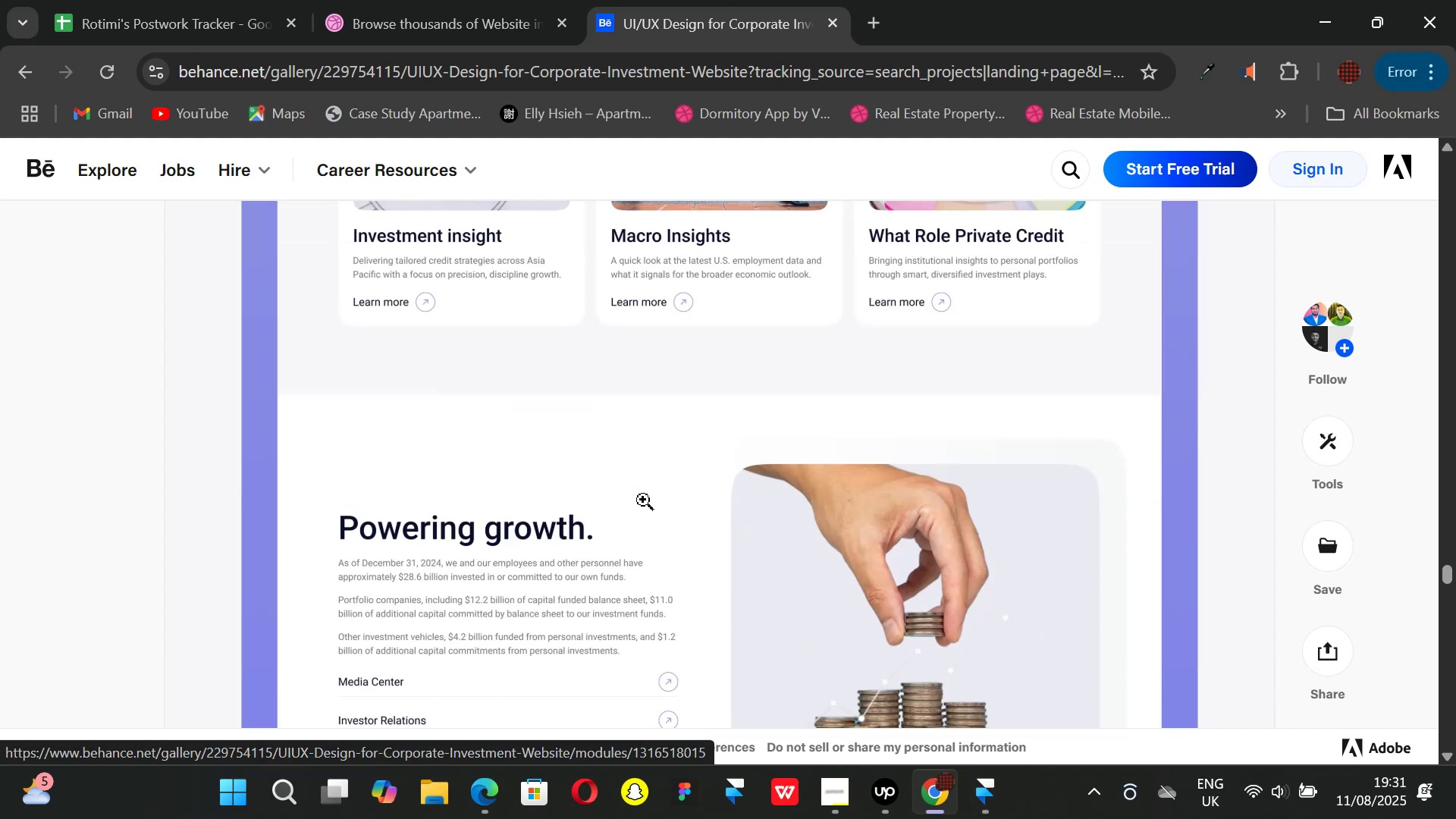 
scroll: coordinate [643, 500], scroll_direction: down, amount: 1.0
 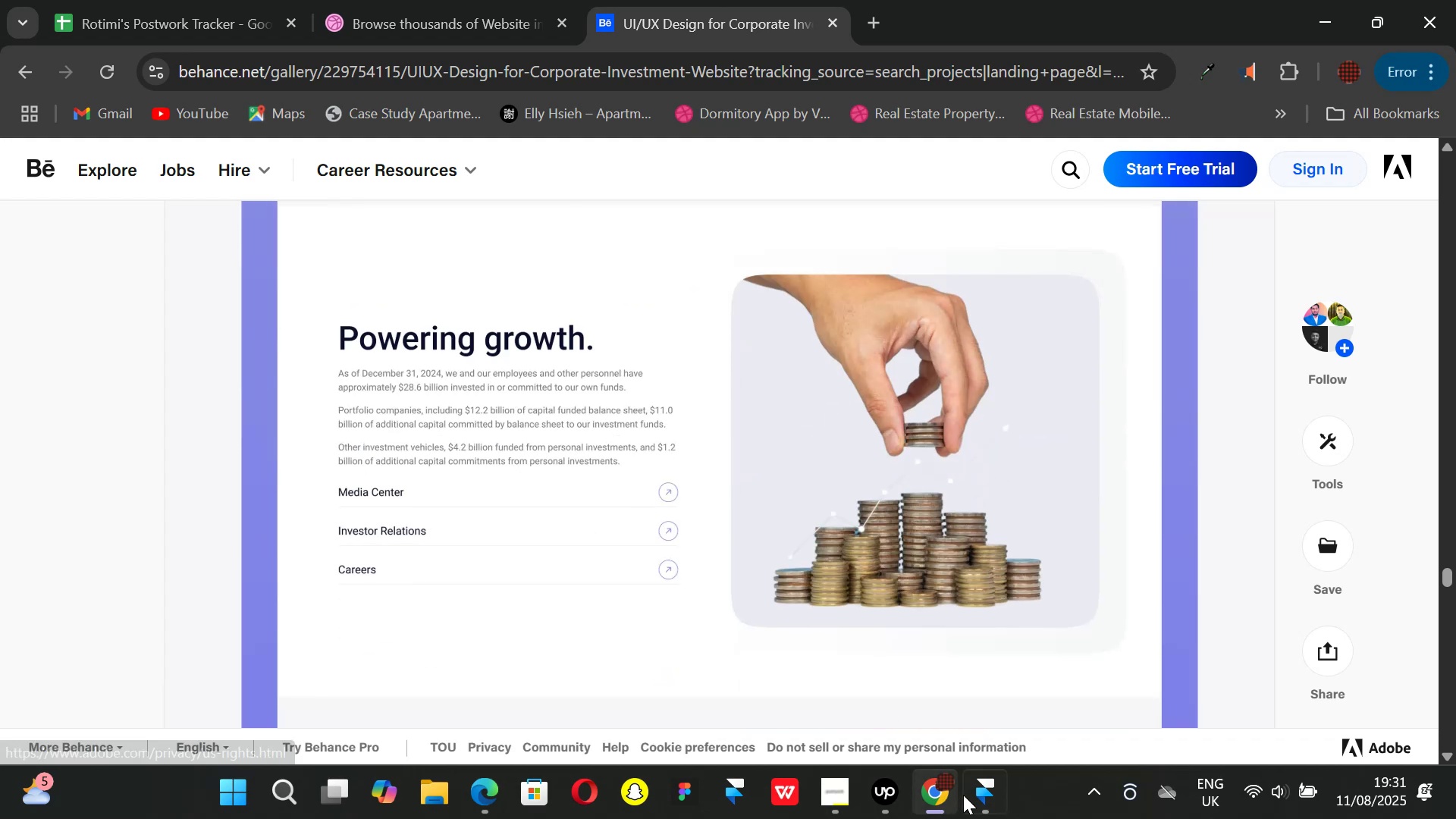 
left_click([978, 791])
 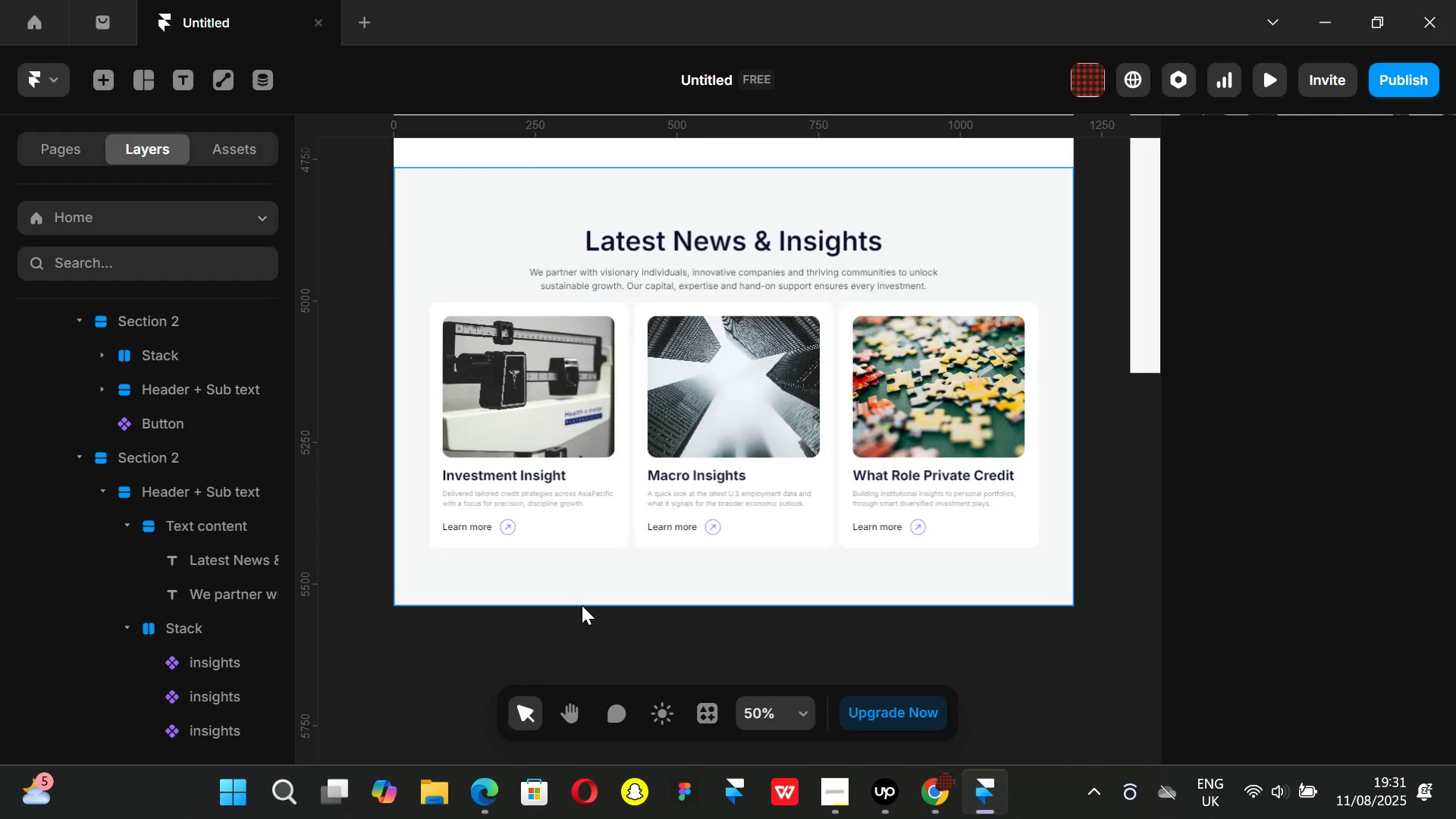 
hold_key(key=ControlLeft, duration=0.77)
scroll: coordinate [587, 618], scroll_direction: down, amount: 4.0
 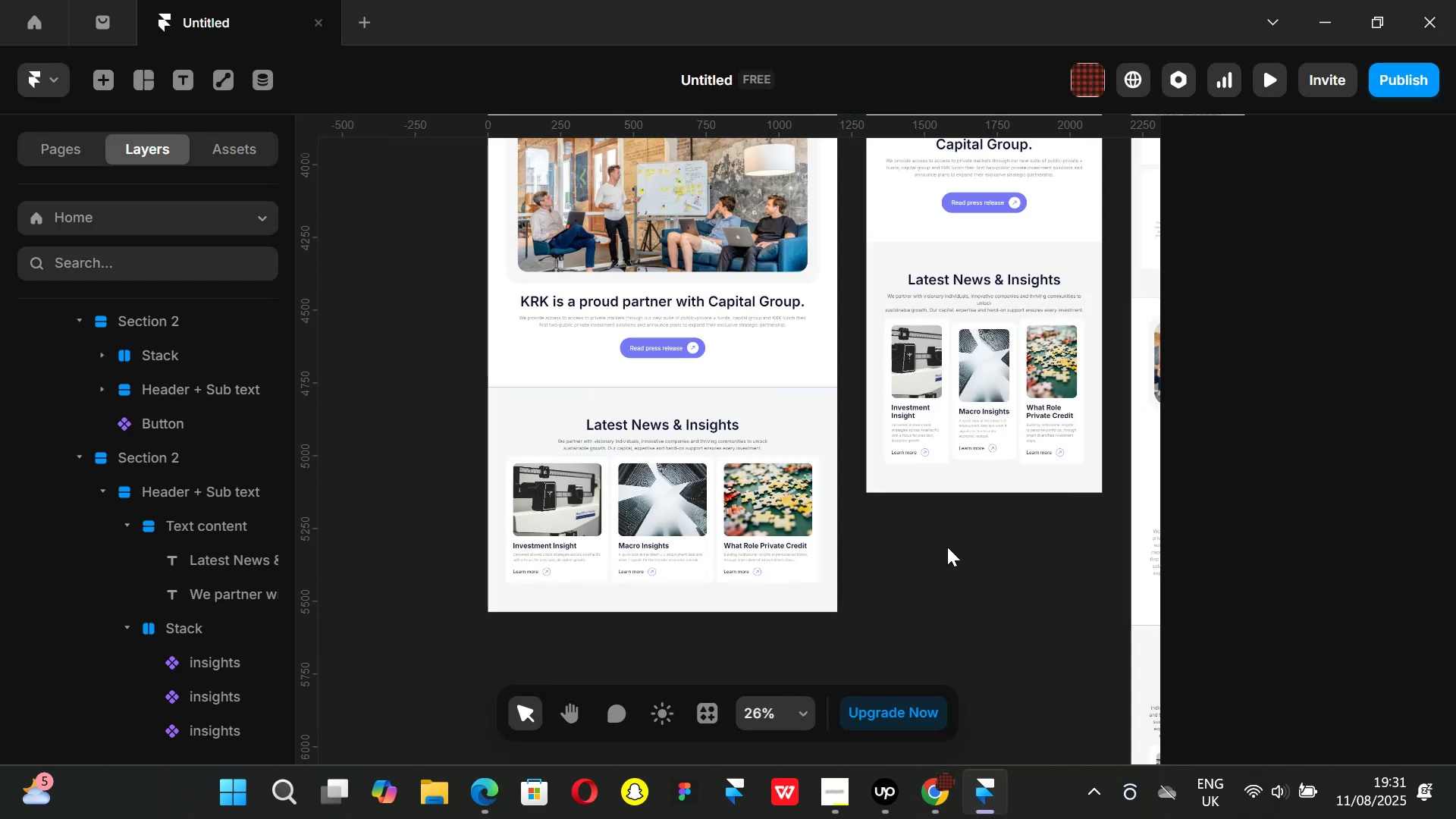 
wait(7.99)
 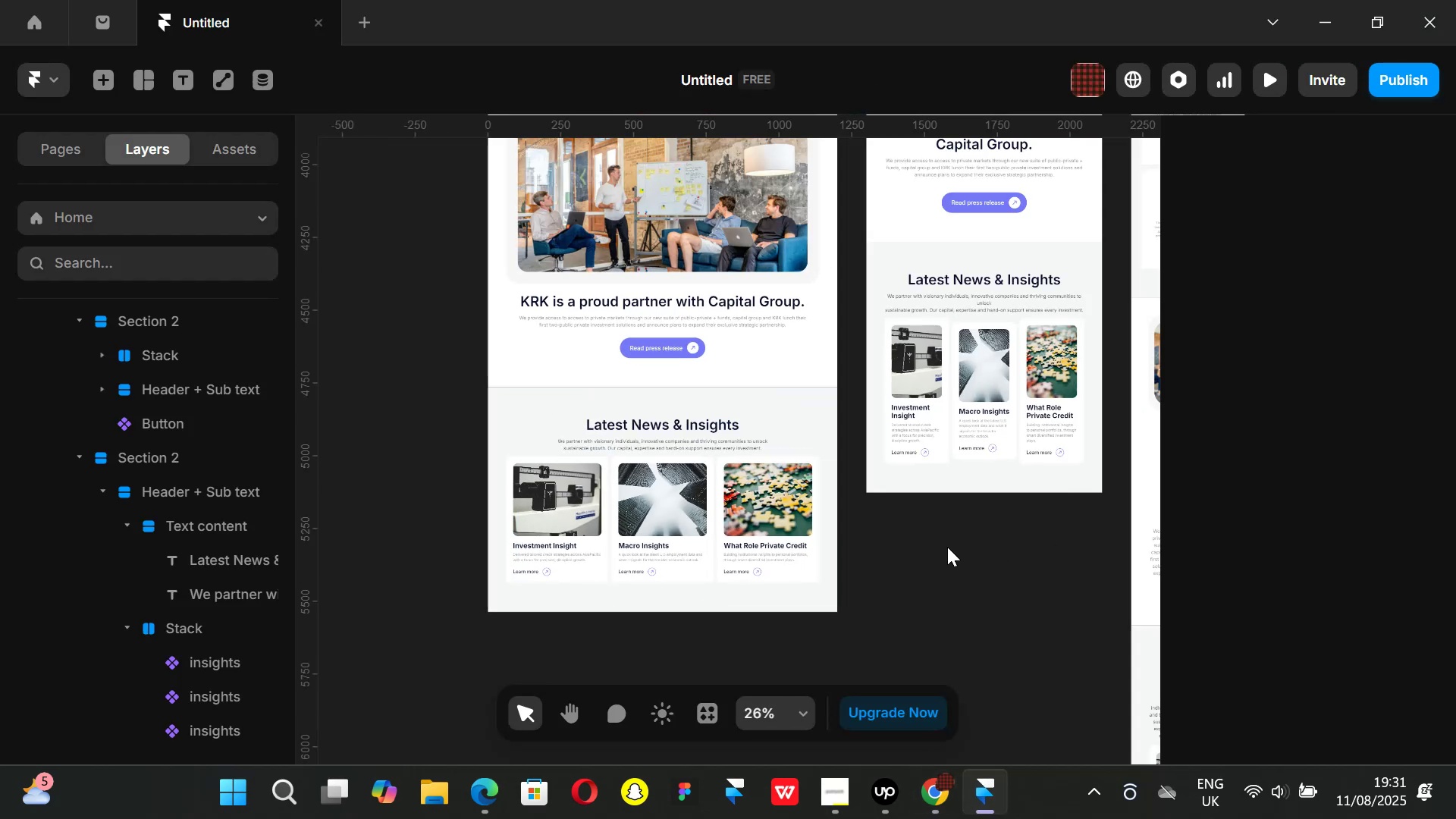 
hold_key(key=ControlLeft, duration=1.03)
scroll: coordinate [898, 290], scroll_direction: up, amount: 5.0
 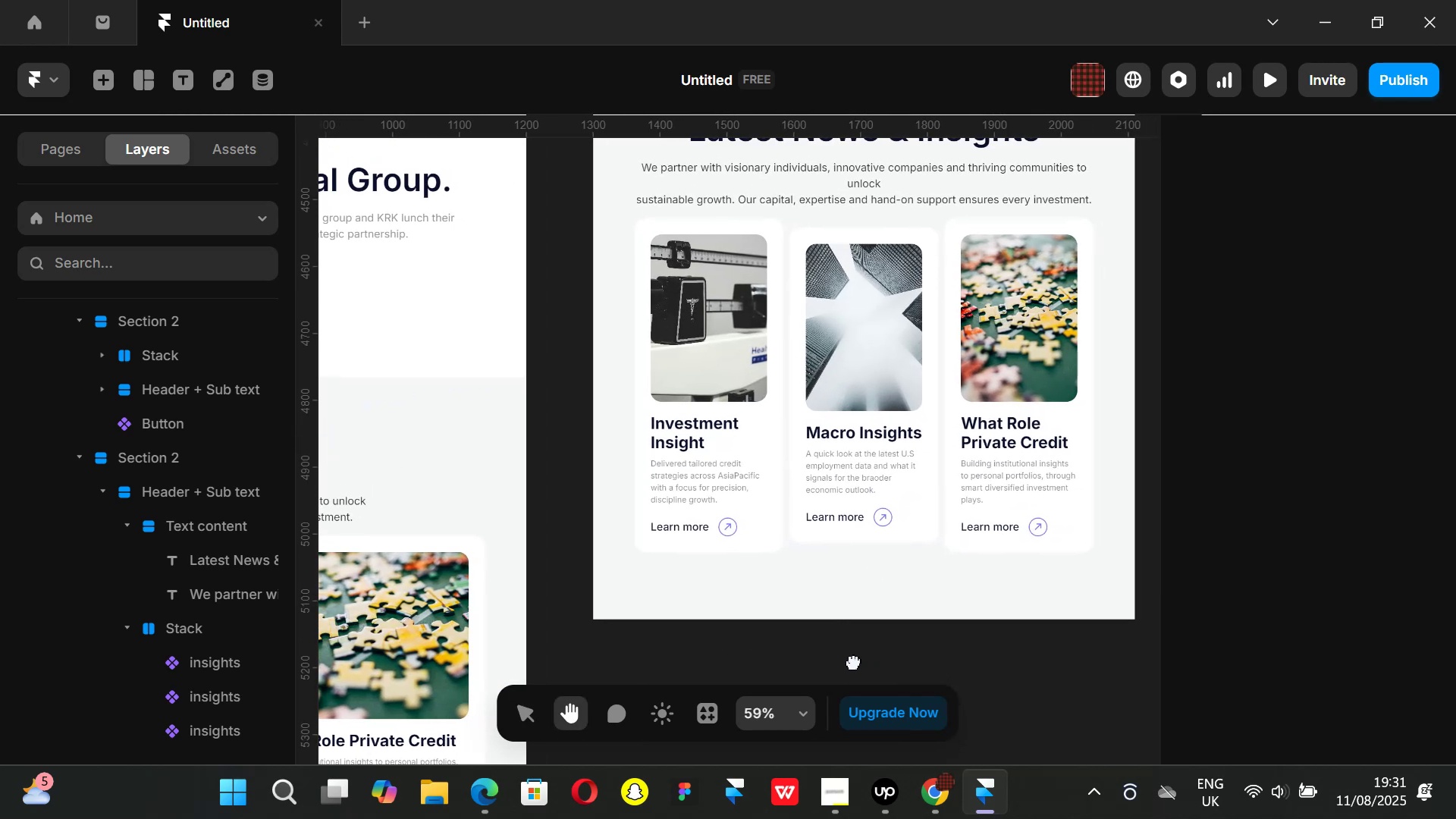 
key(Control+ControlLeft)
 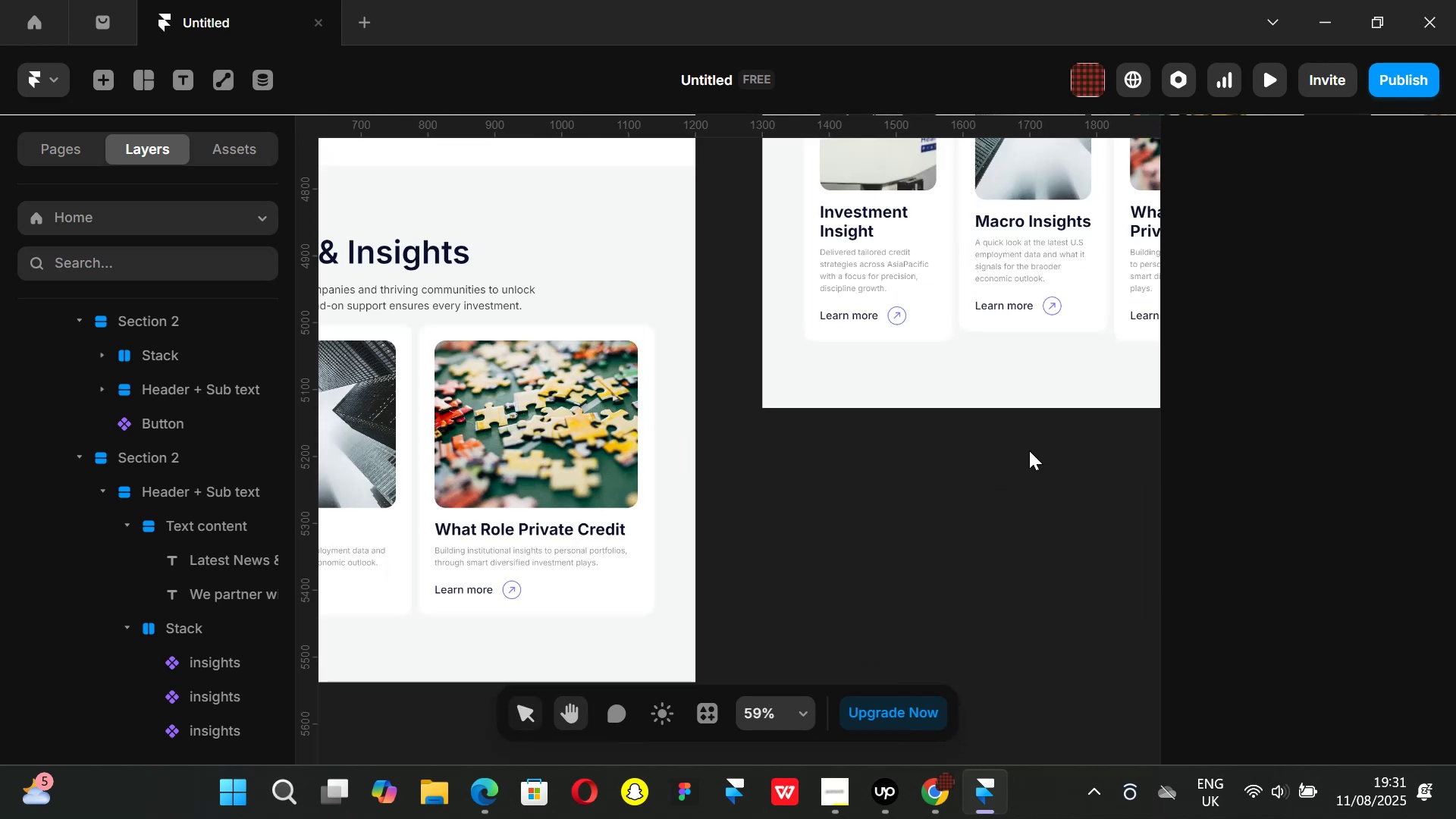 
scroll: coordinate [1029, 450], scroll_direction: down, amount: 3.0
 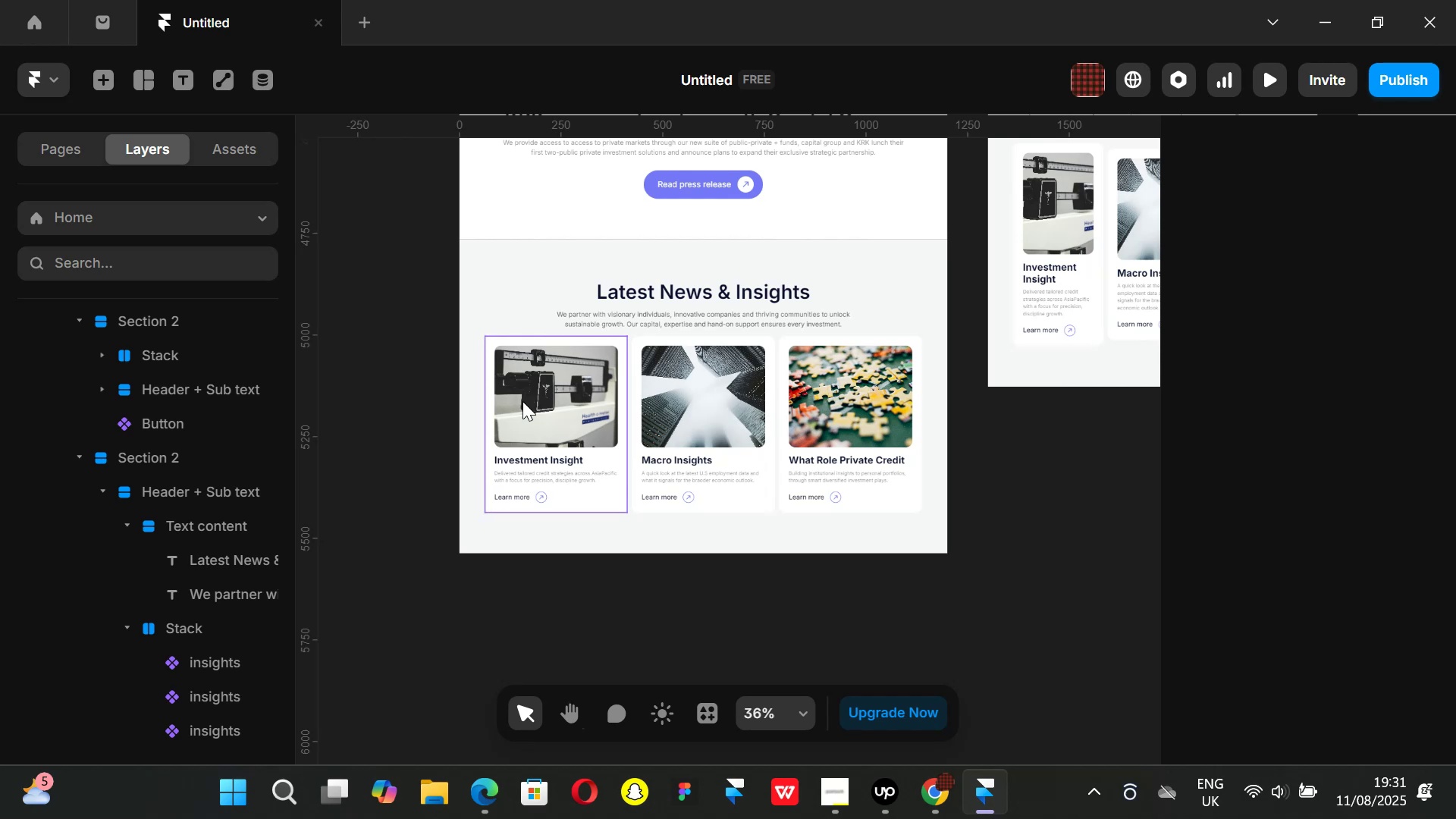 
double_click([522, 401])
 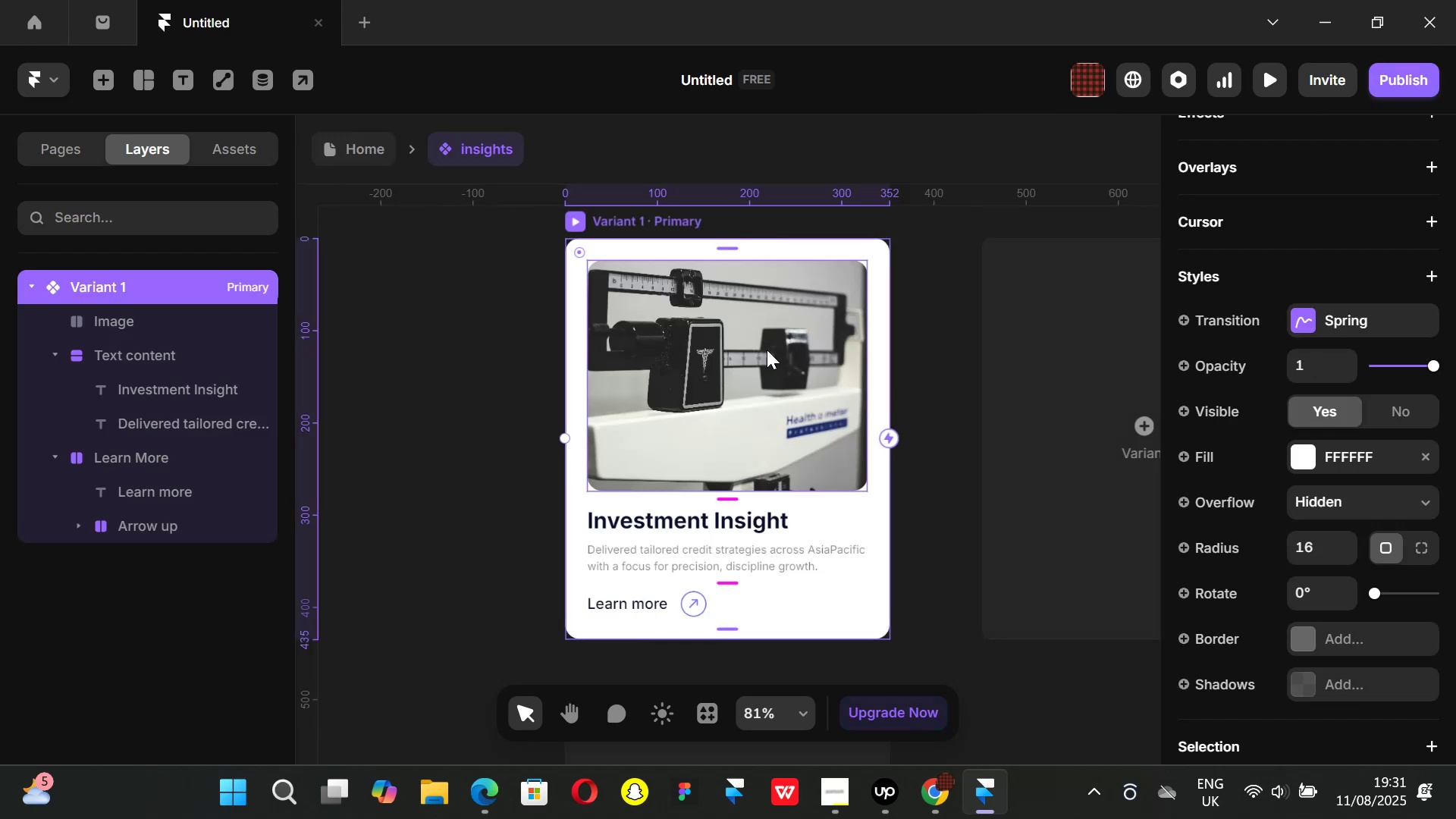 
left_click([763, 350])
 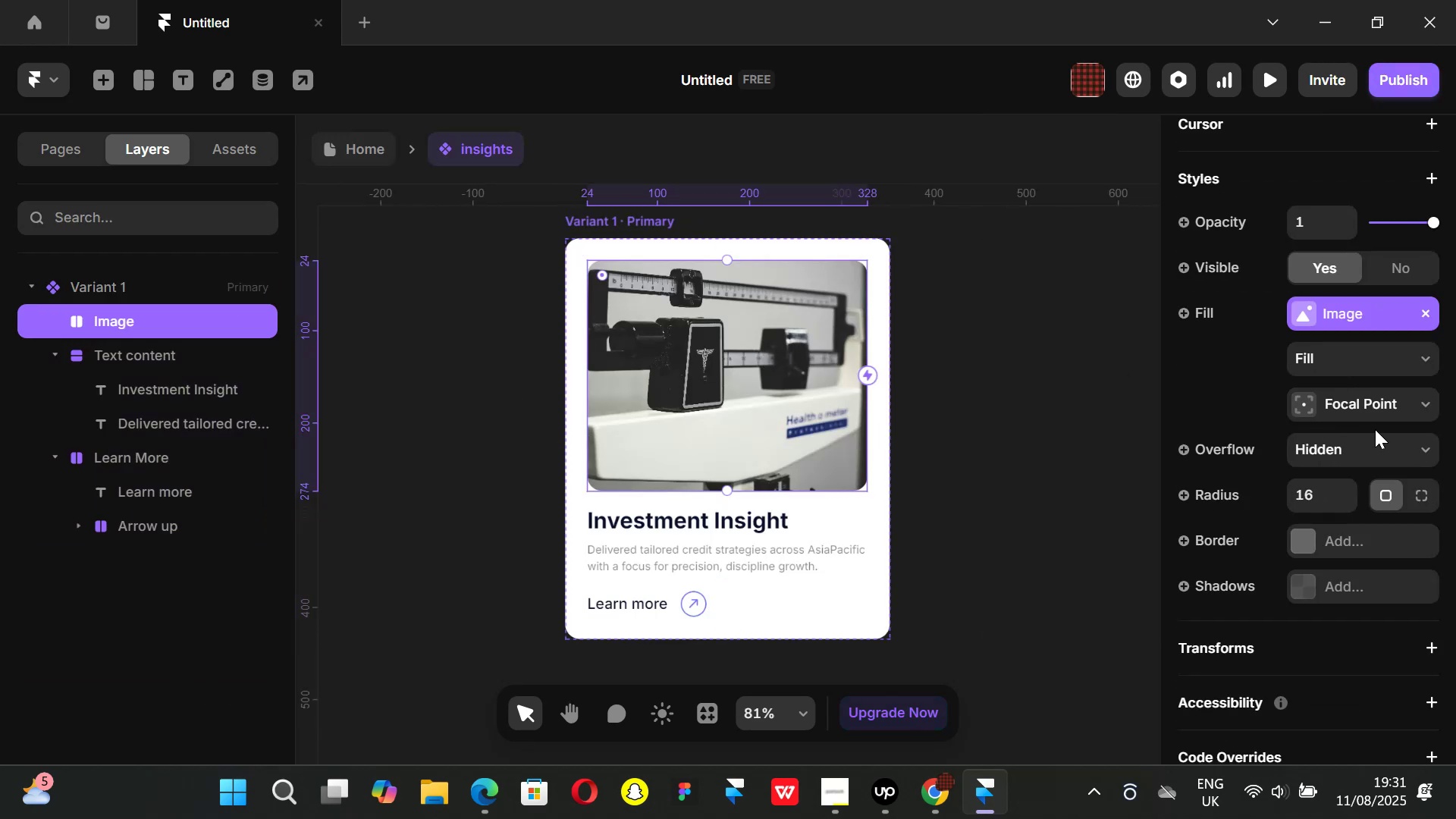 
scroll: coordinate [1390, 447], scroll_direction: up, amount: 4.0
 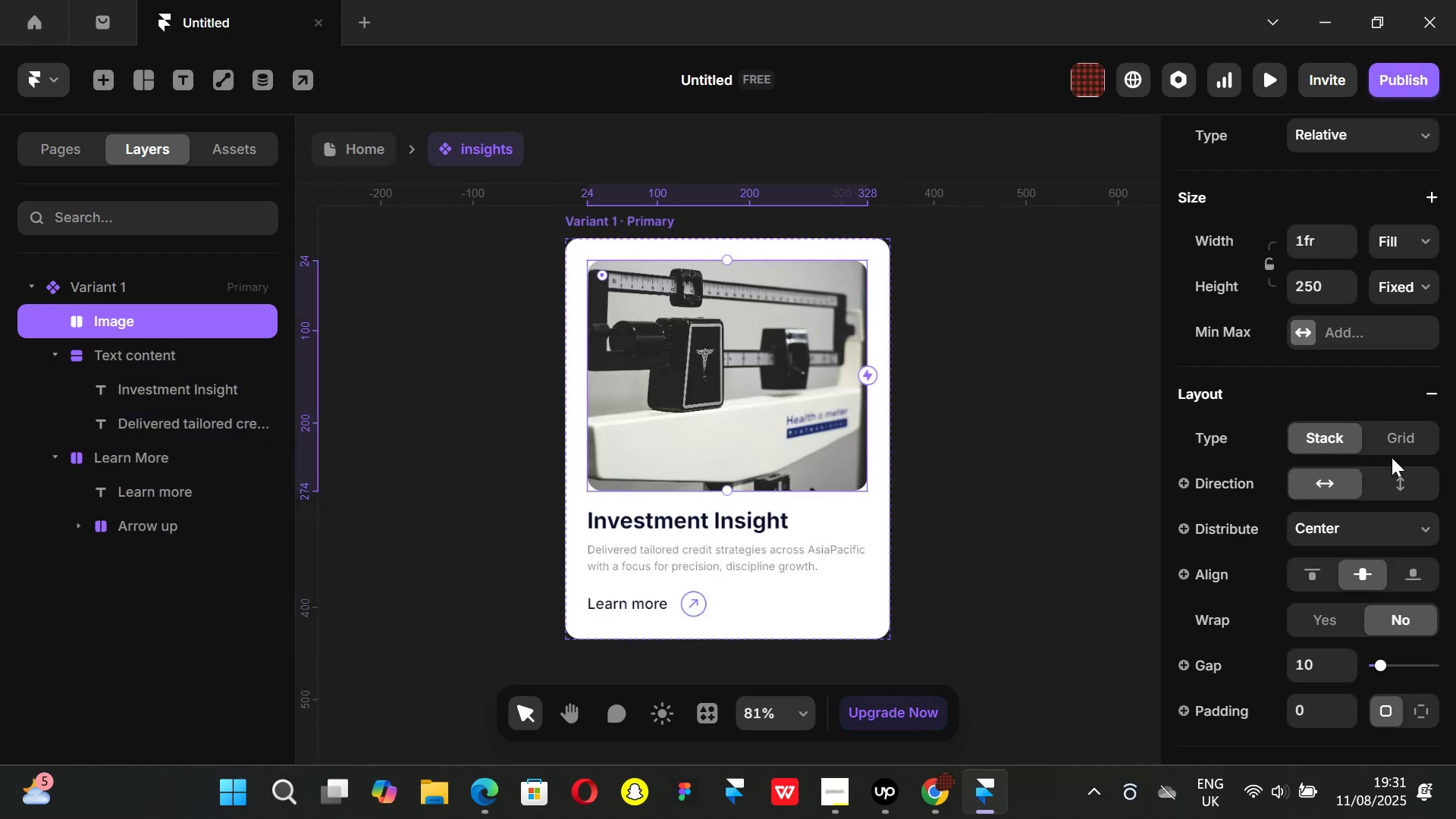 
mouse_move([1393, 327])
 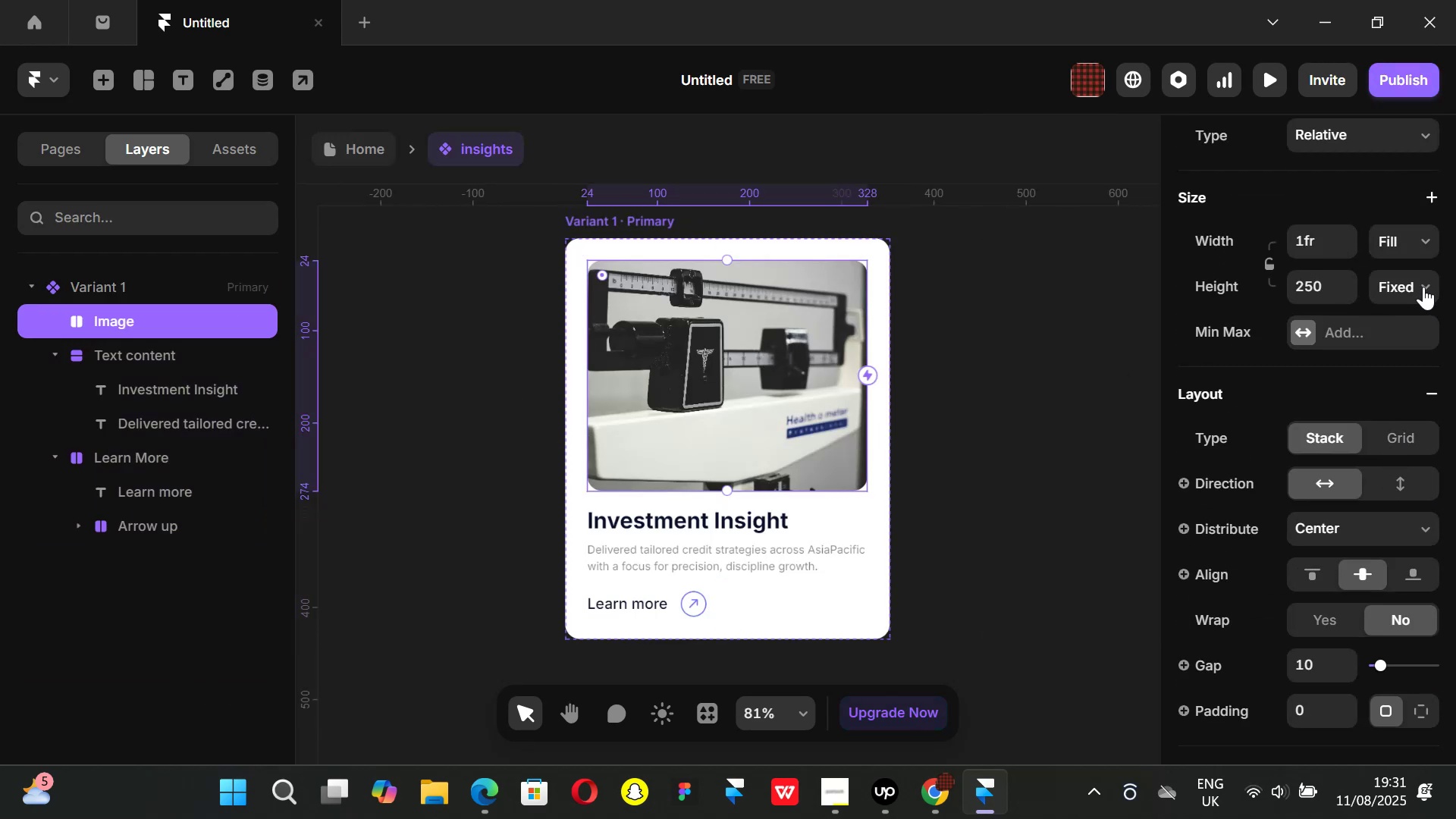 
left_click([1423, 287])
 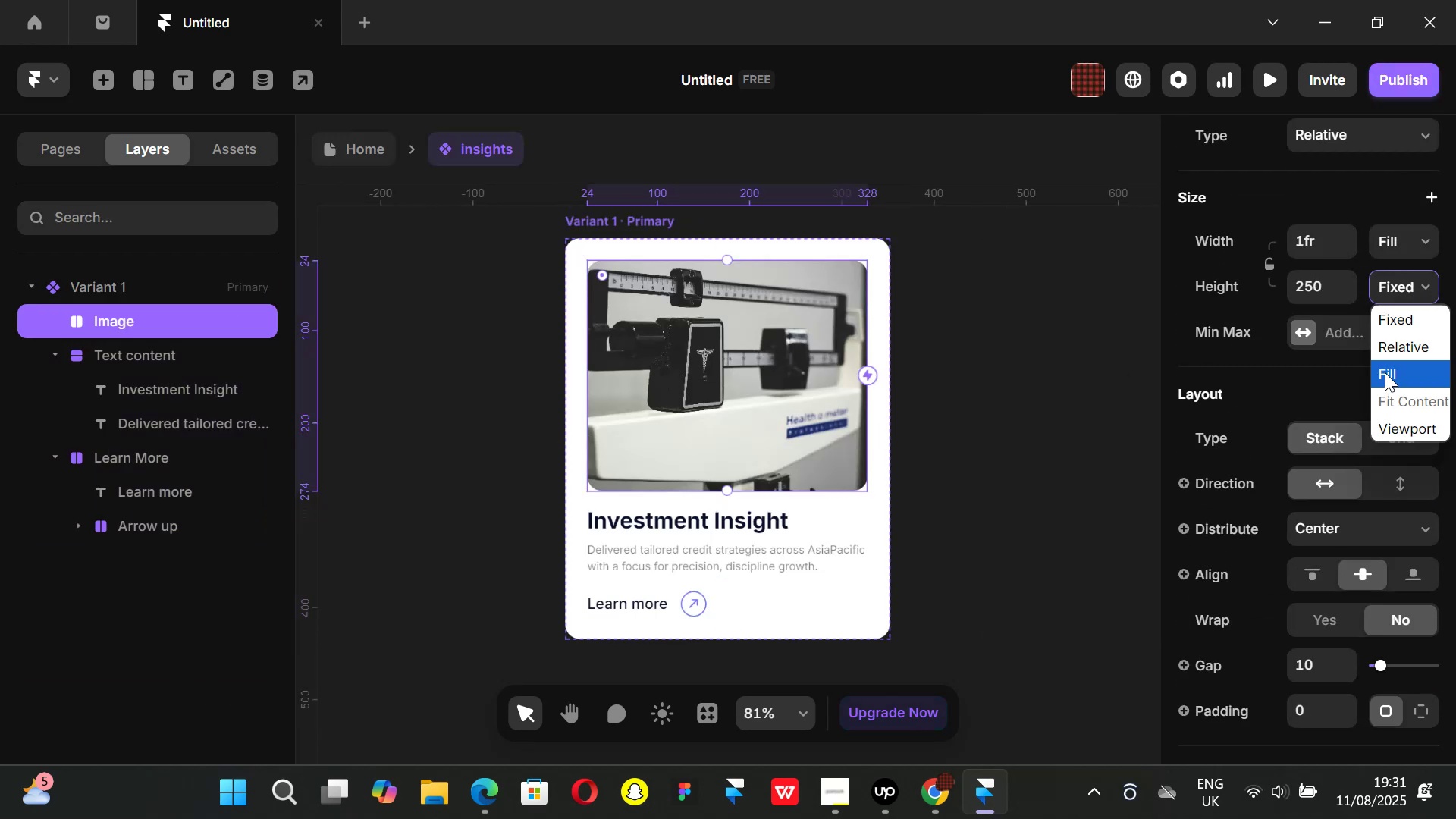 
left_click([1385, 372])
 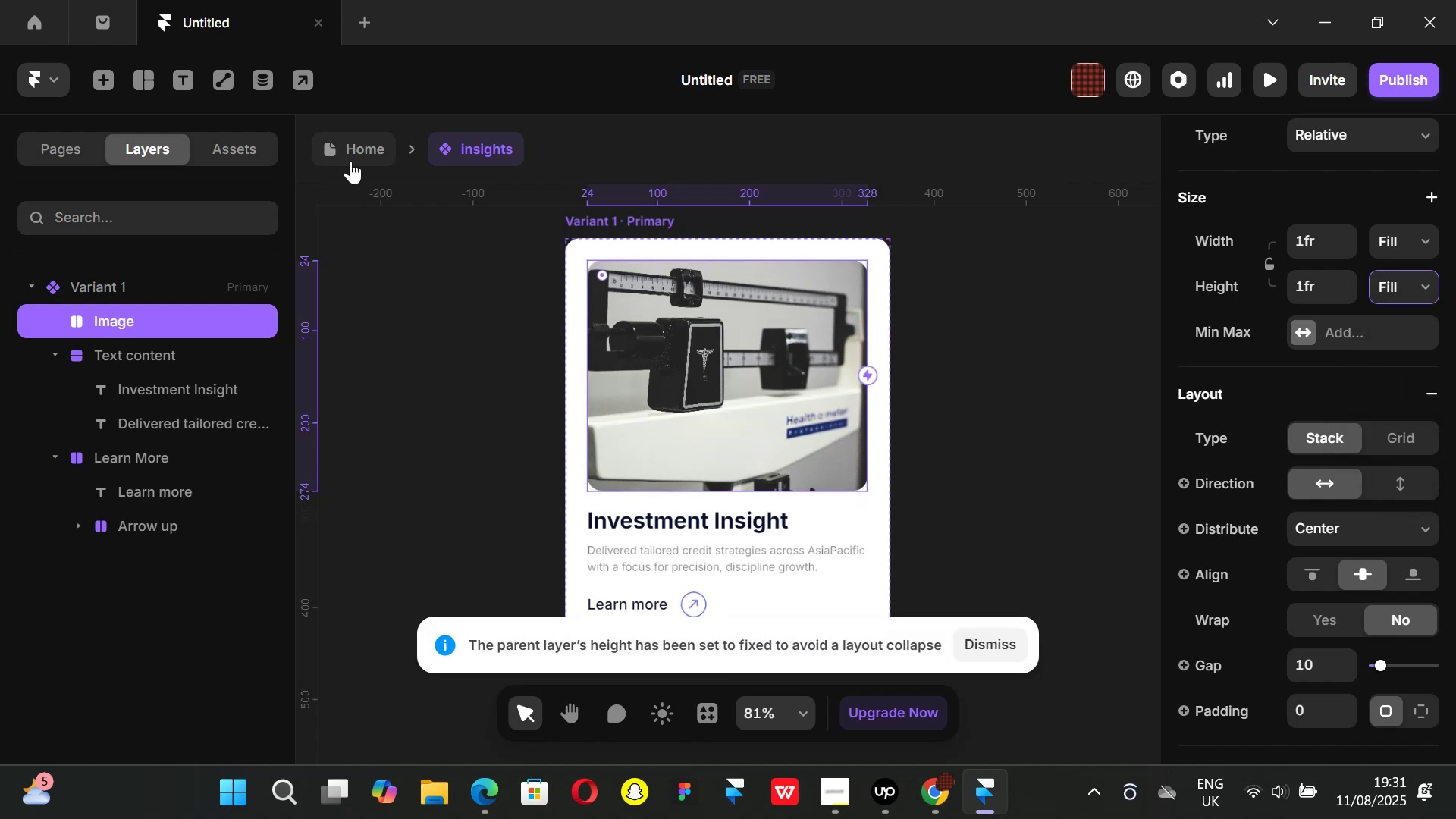 
left_click([356, 149])
 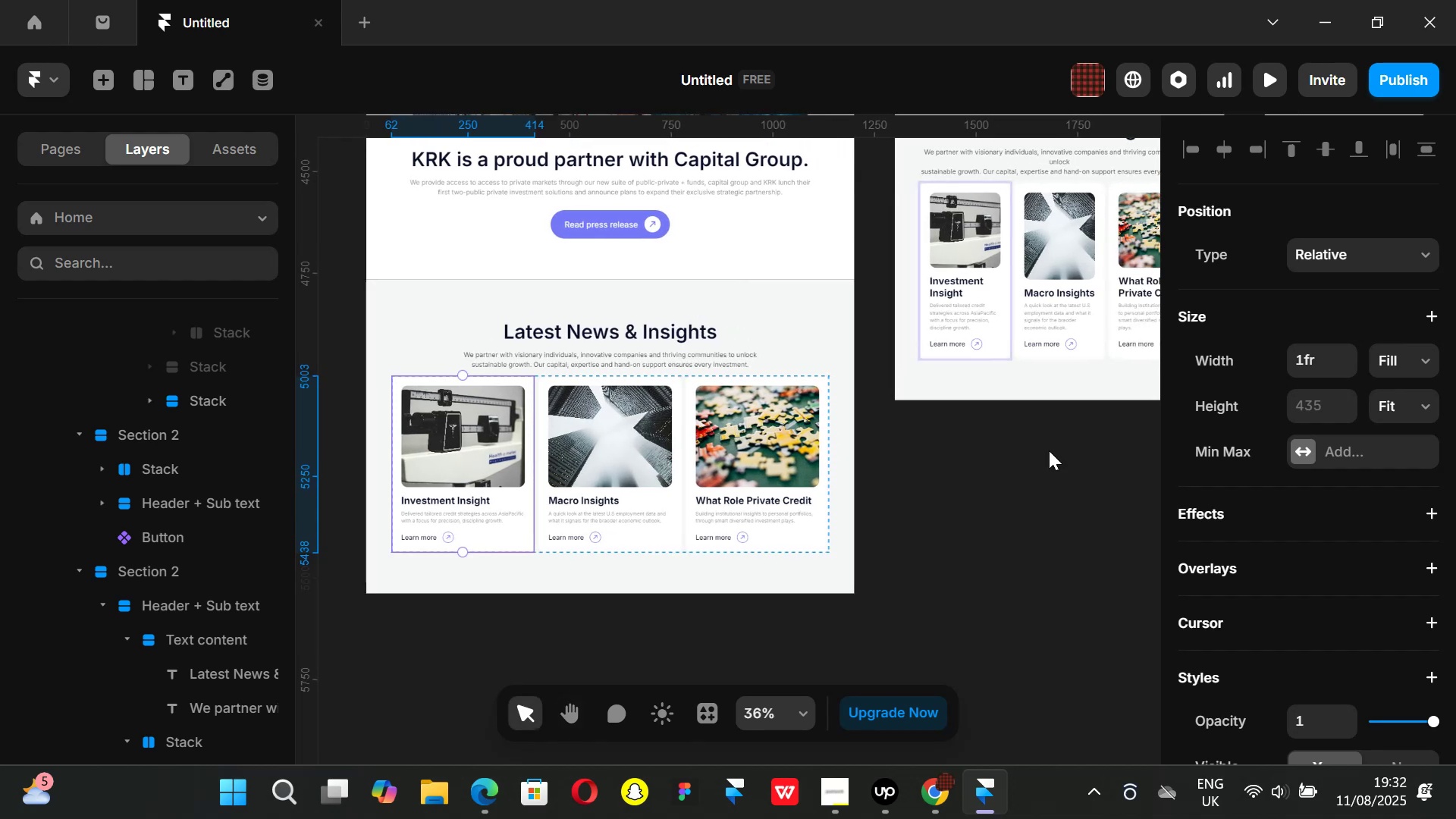 
wait(60.31)
 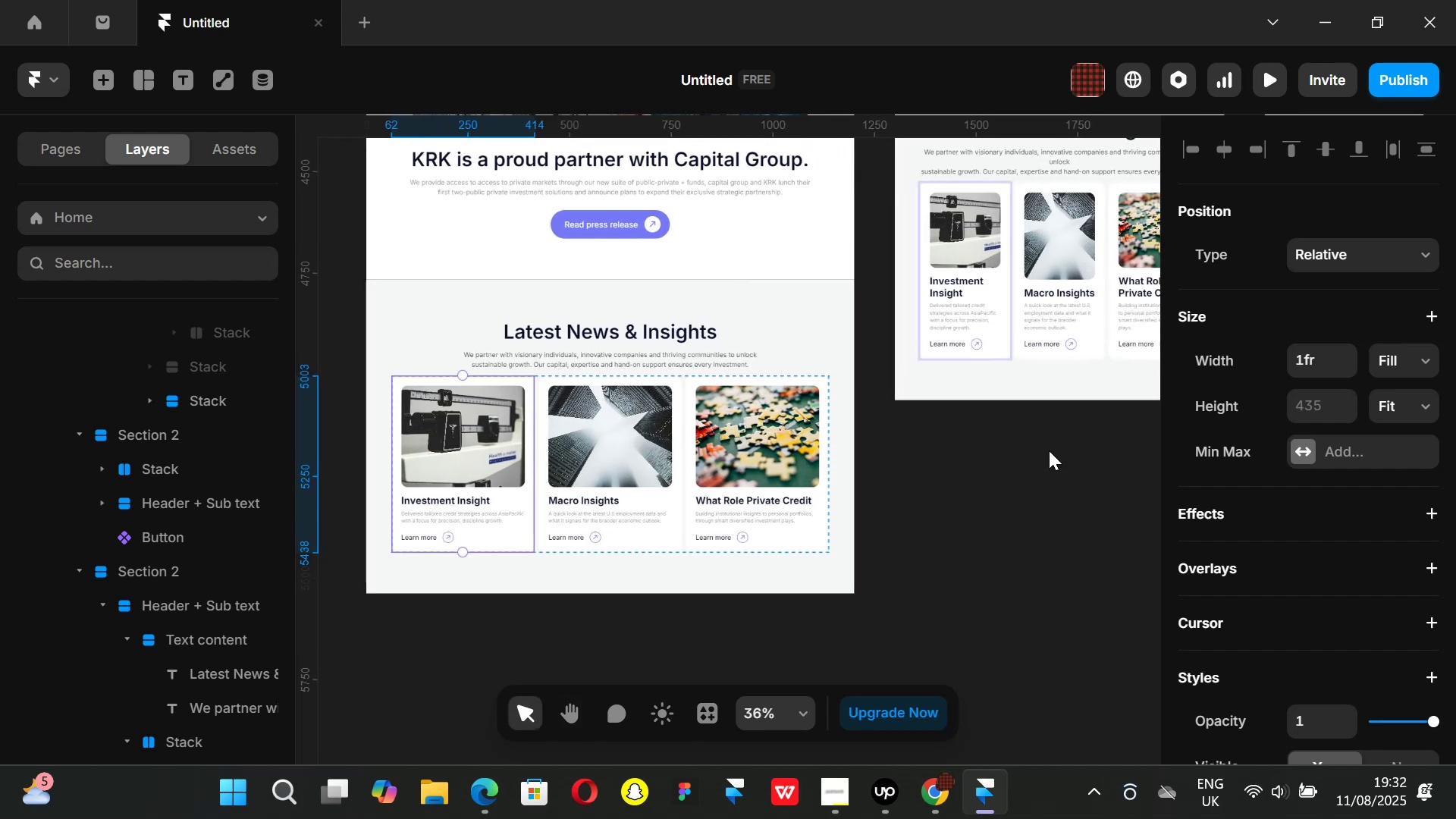 
left_click([741, 299])
 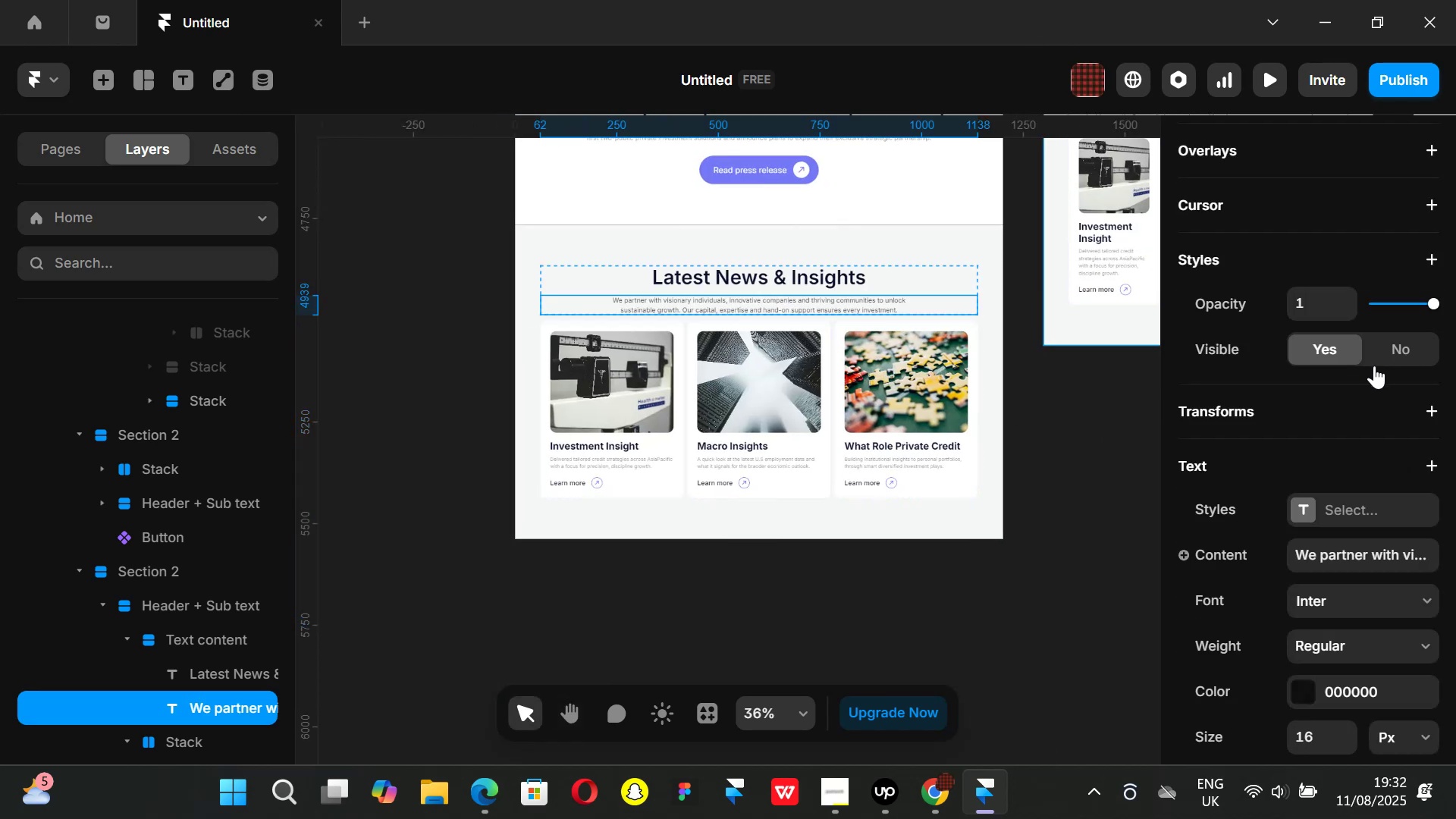 
scroll: coordinate [1345, 381], scroll_direction: up, amount: 2.0
 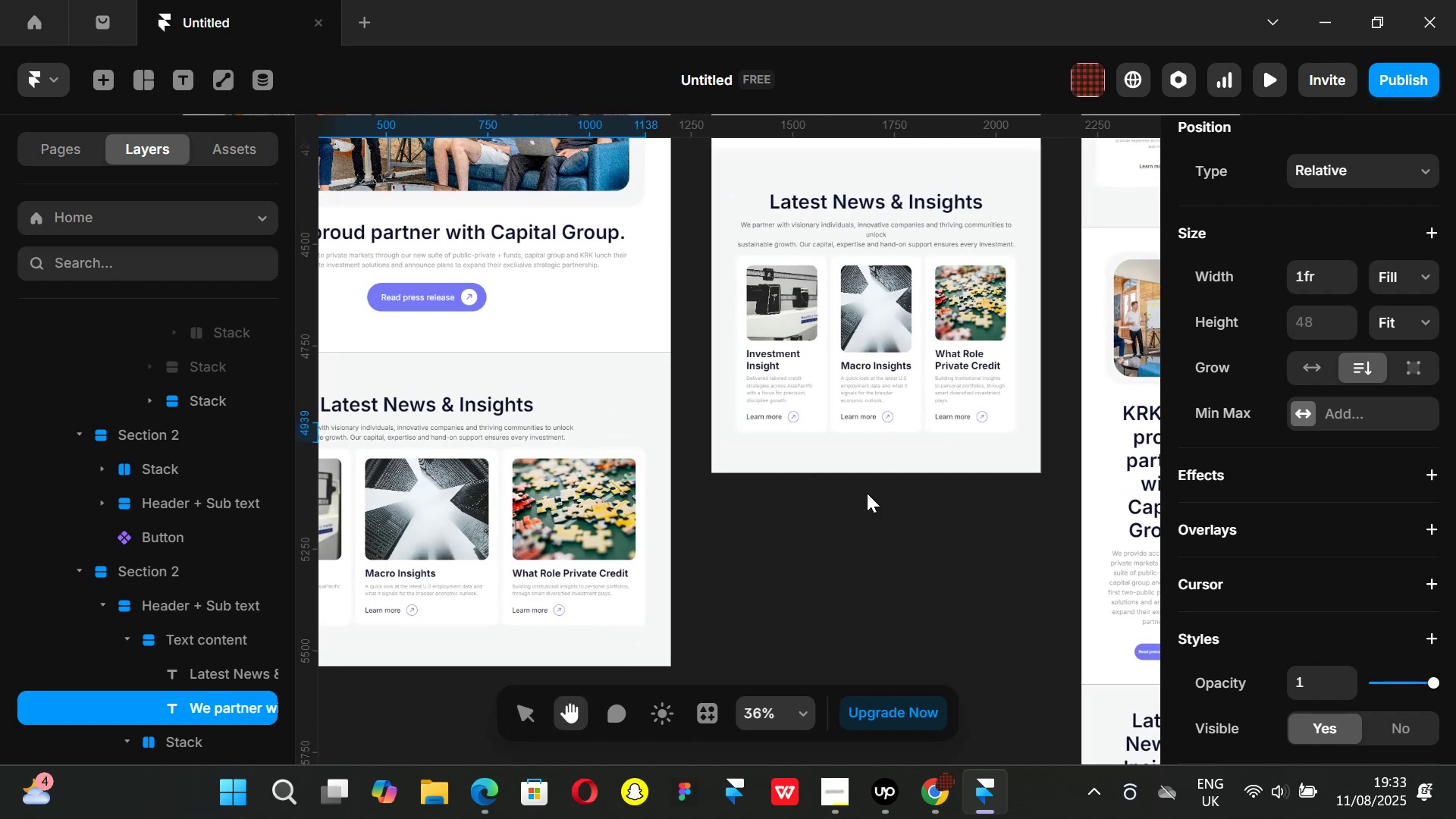 
wait(45.96)
 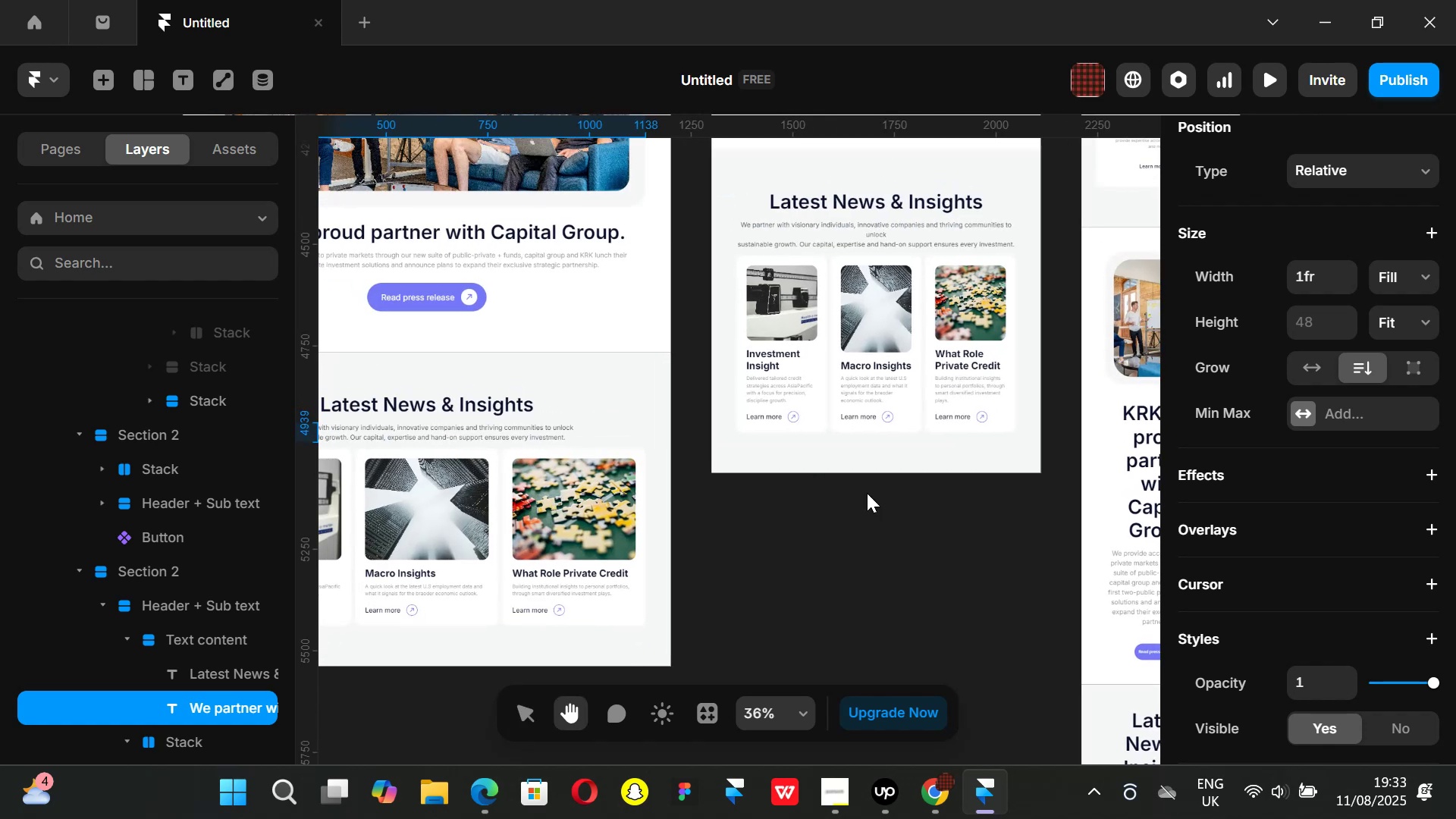 
left_click([816, 208])
 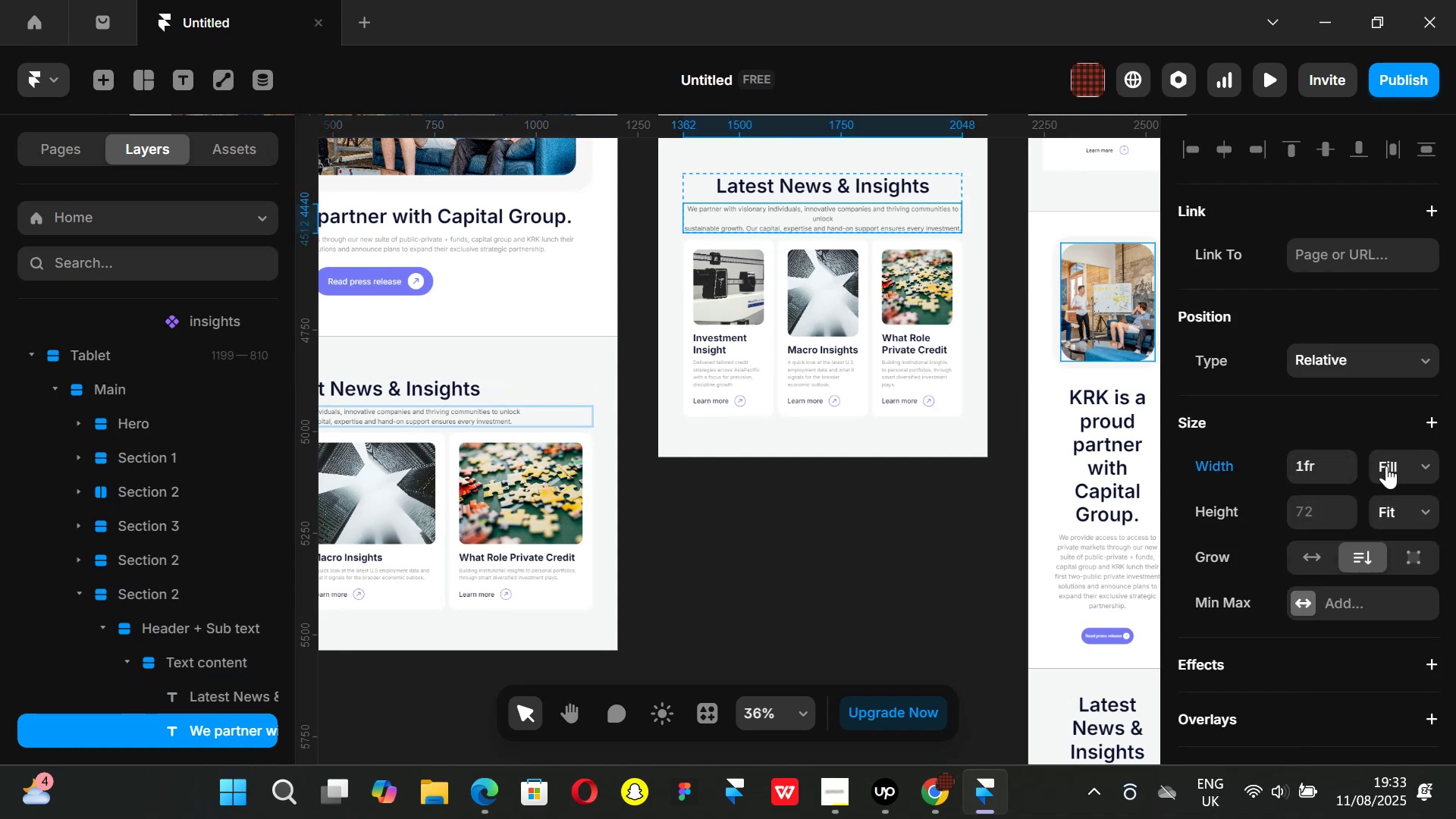 
scroll: coordinate [1301, 471], scroll_direction: up, amount: 2.0
 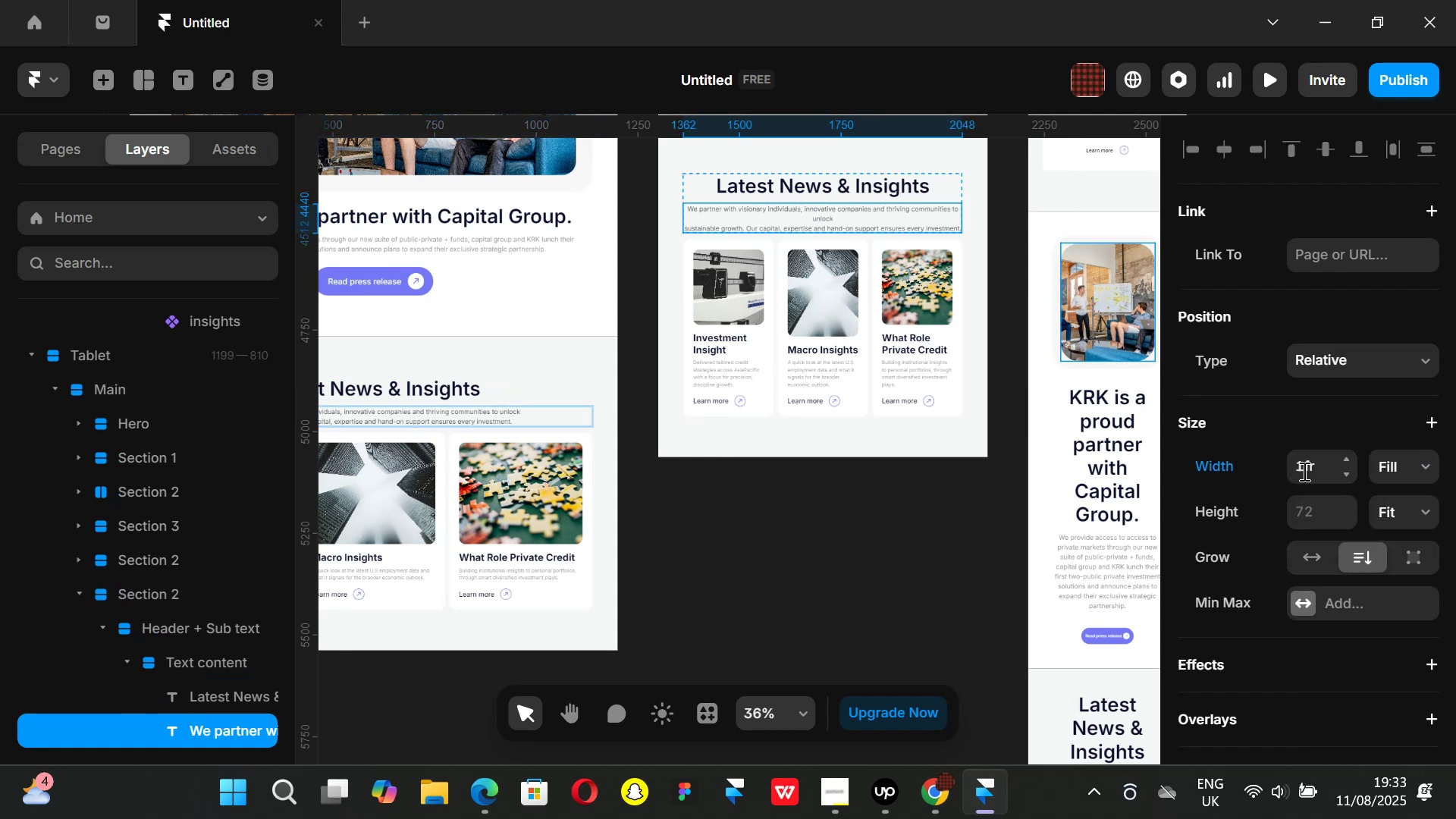 
scroll: coordinate [1312, 479], scroll_direction: down, amount: 1.0
 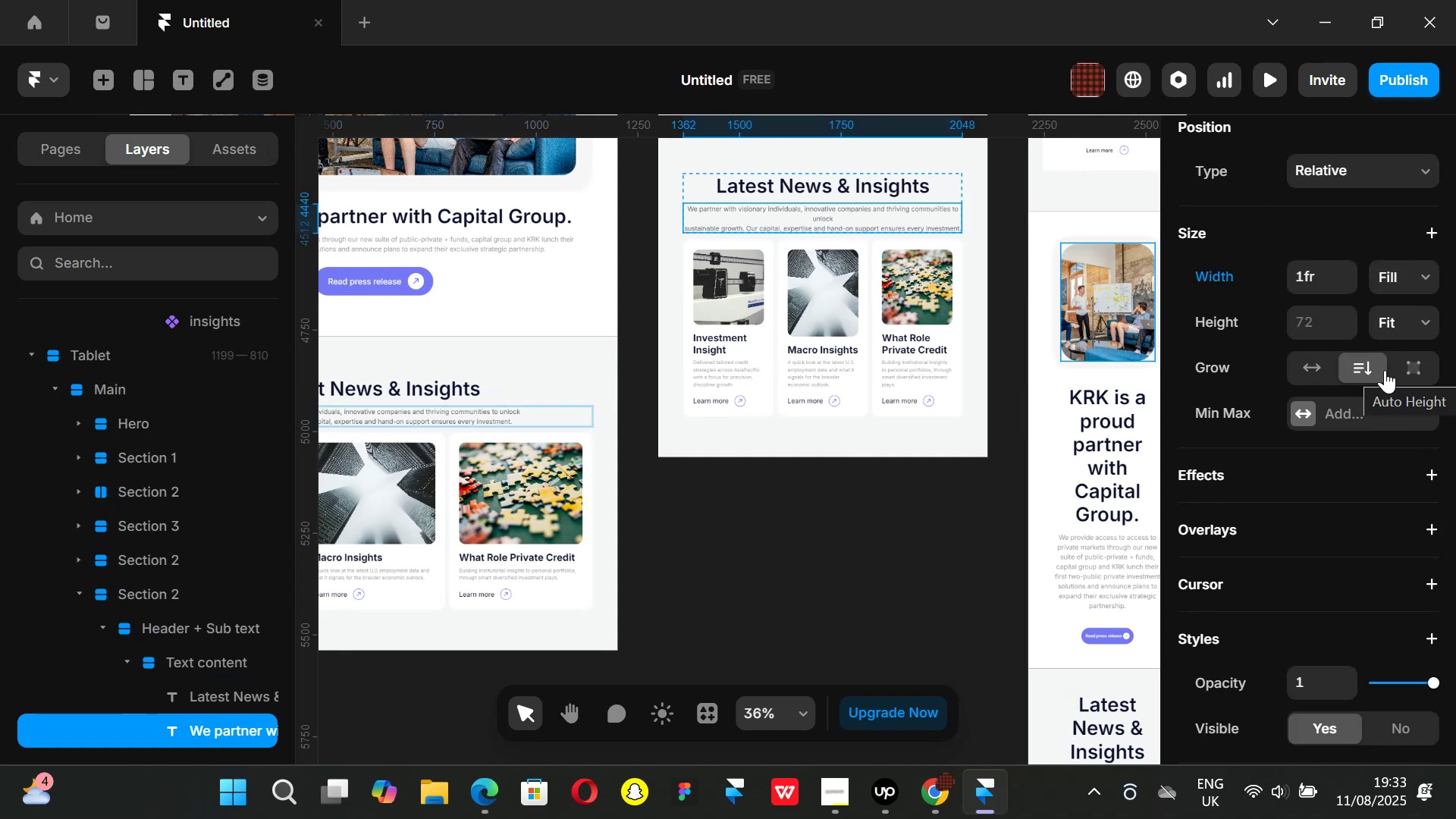 
wait(6.07)
 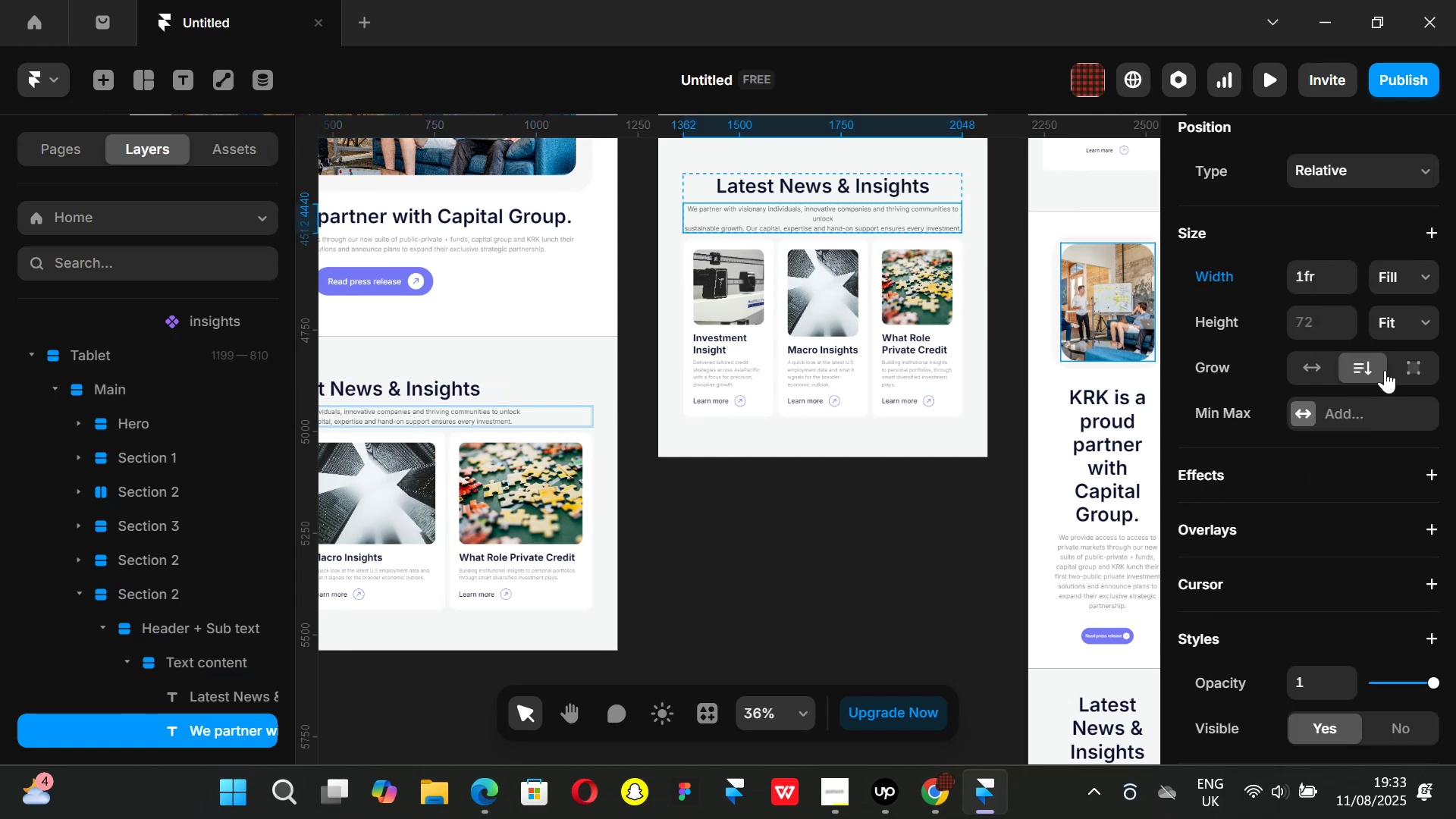 
left_click([1321, 361])
 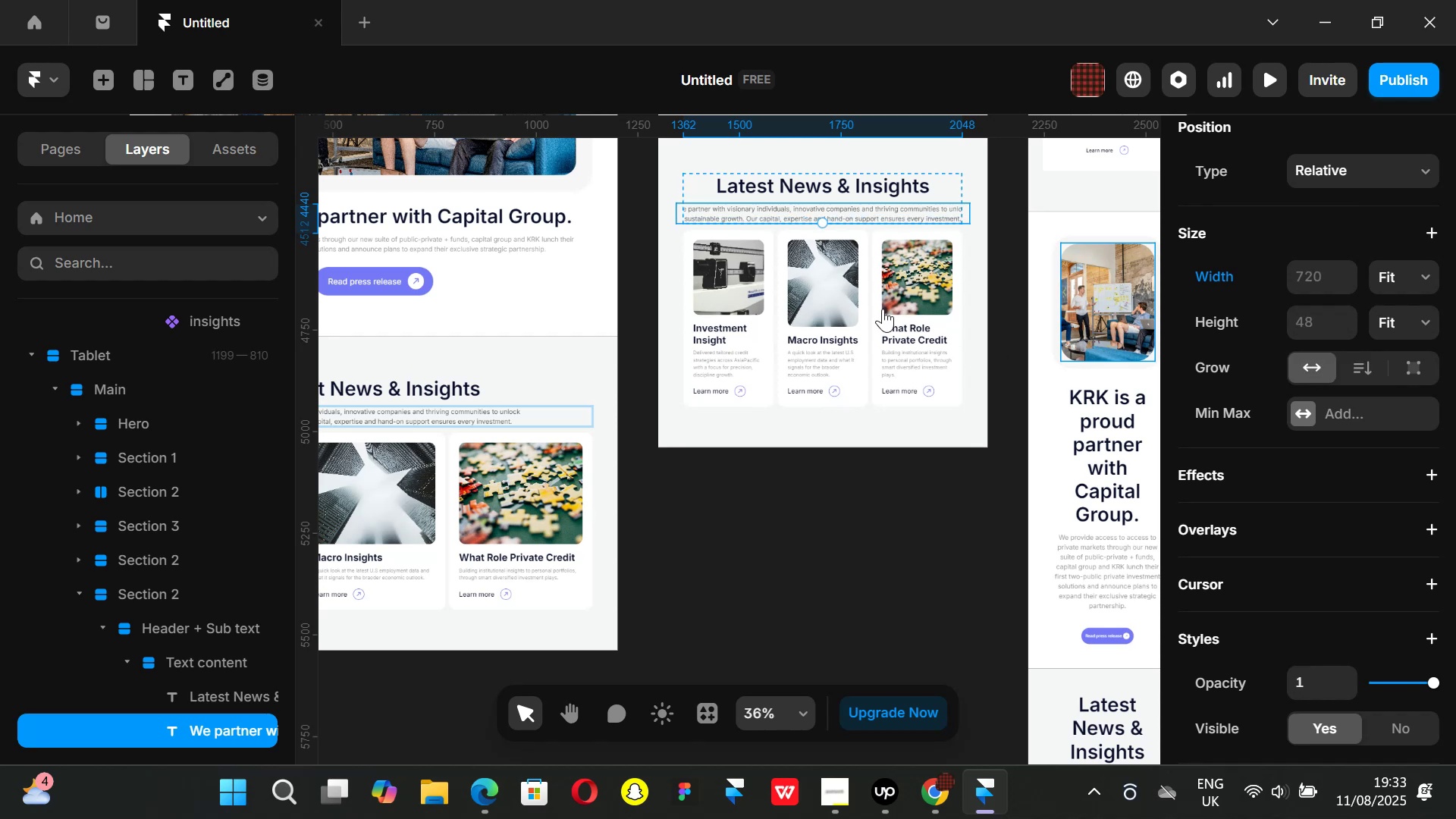 
wait(8.21)
 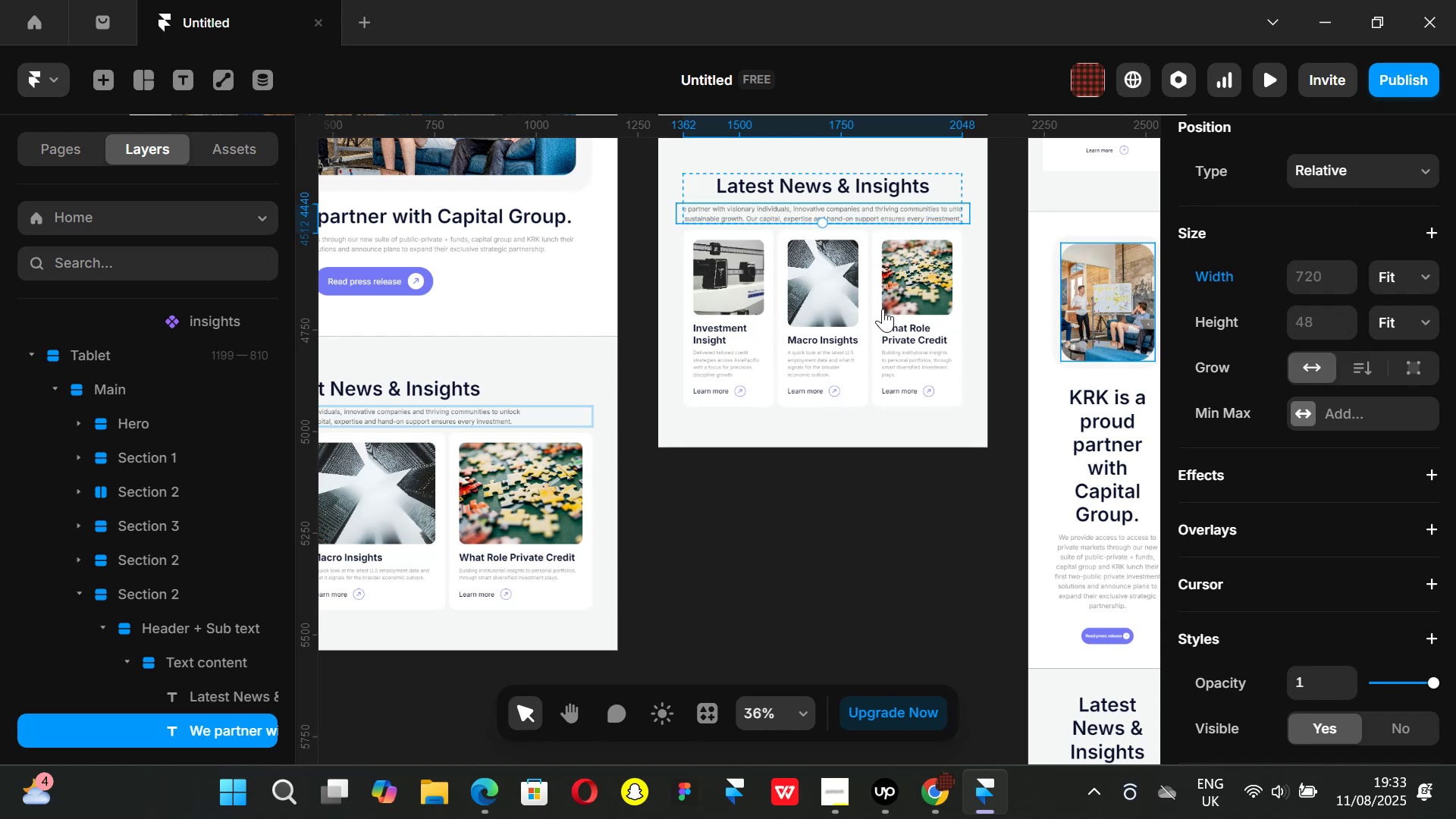 
left_click([1427, 274])
 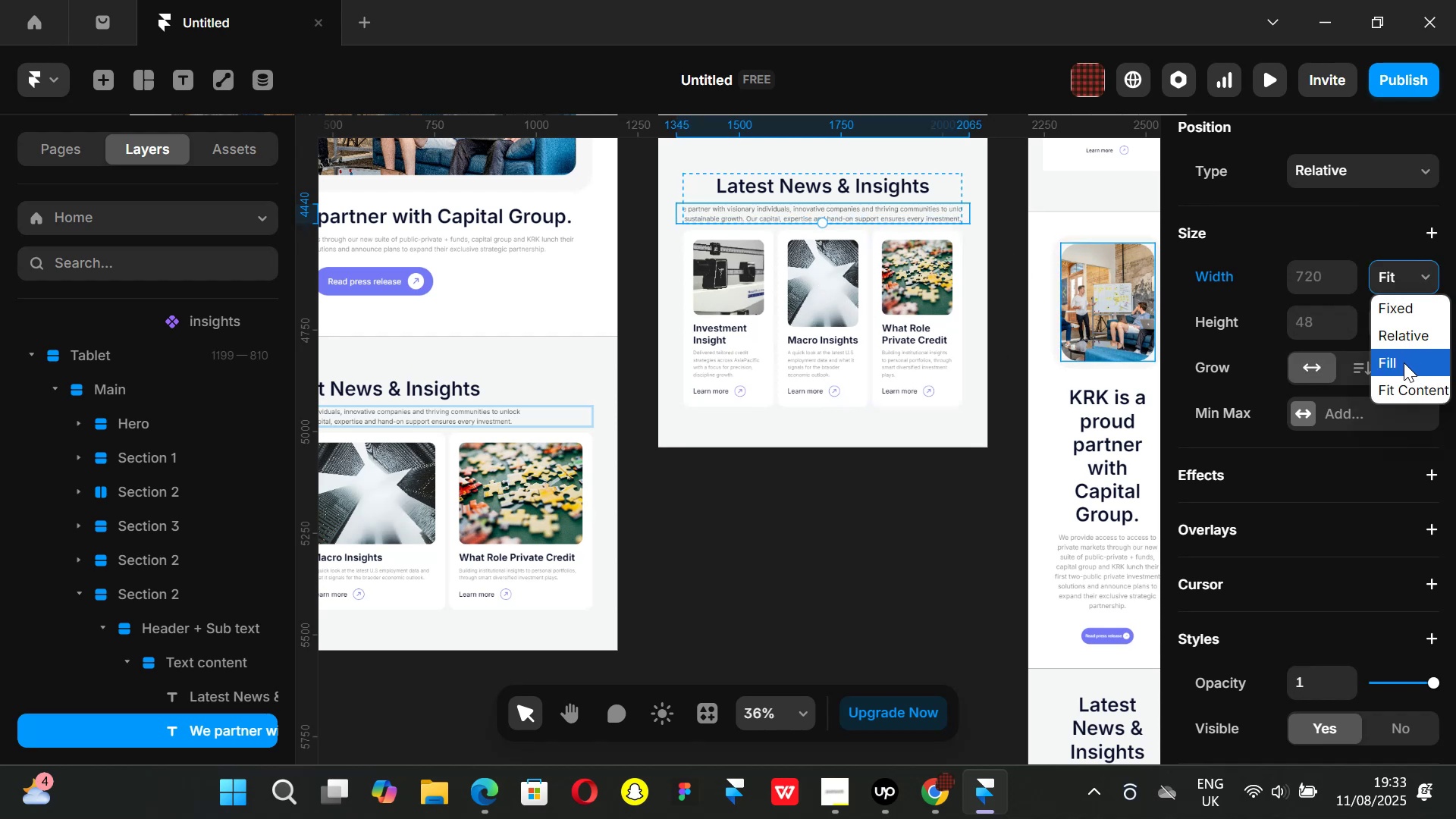 
left_click([1404, 362])
 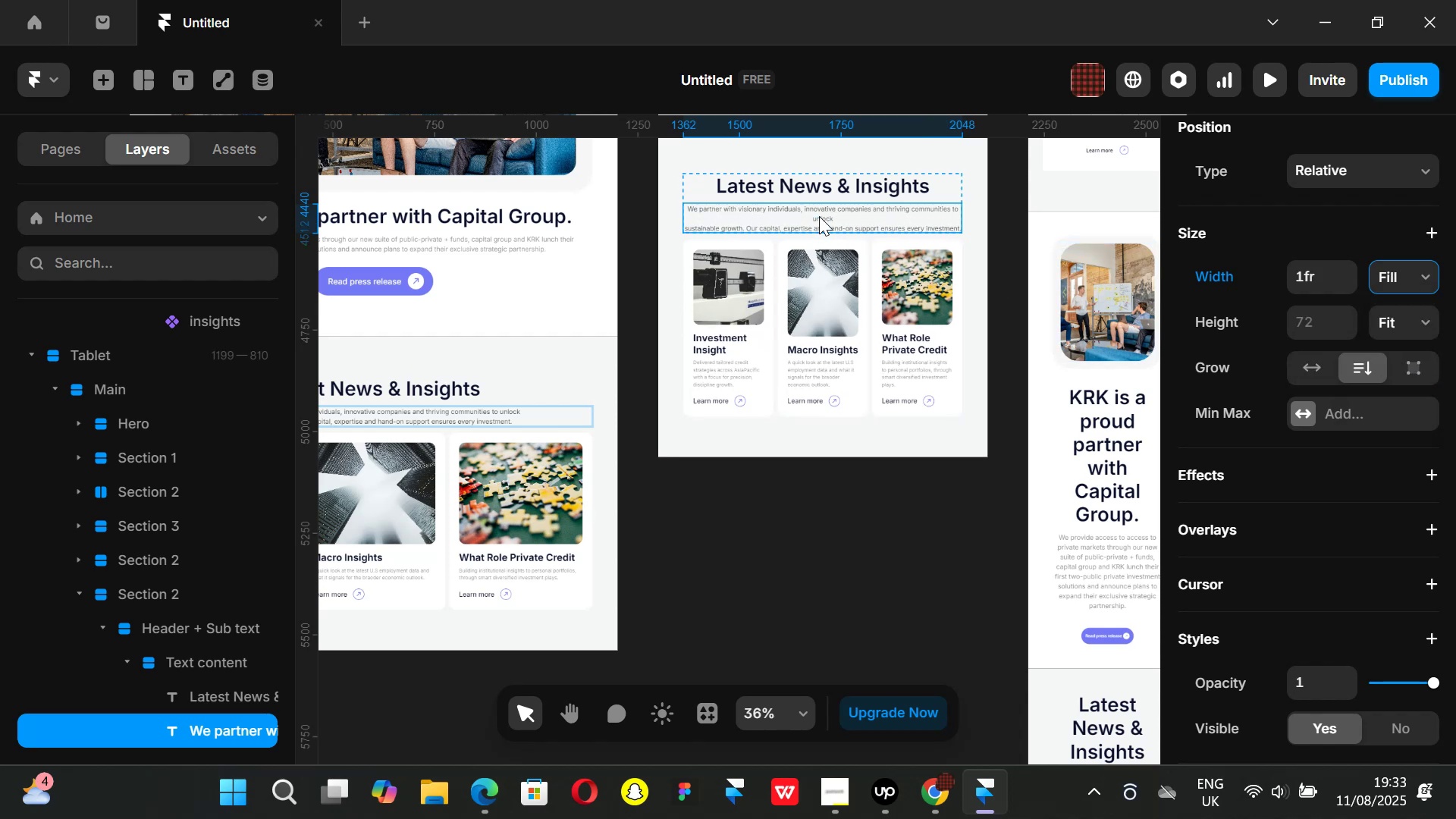 
double_click([819, 216])
 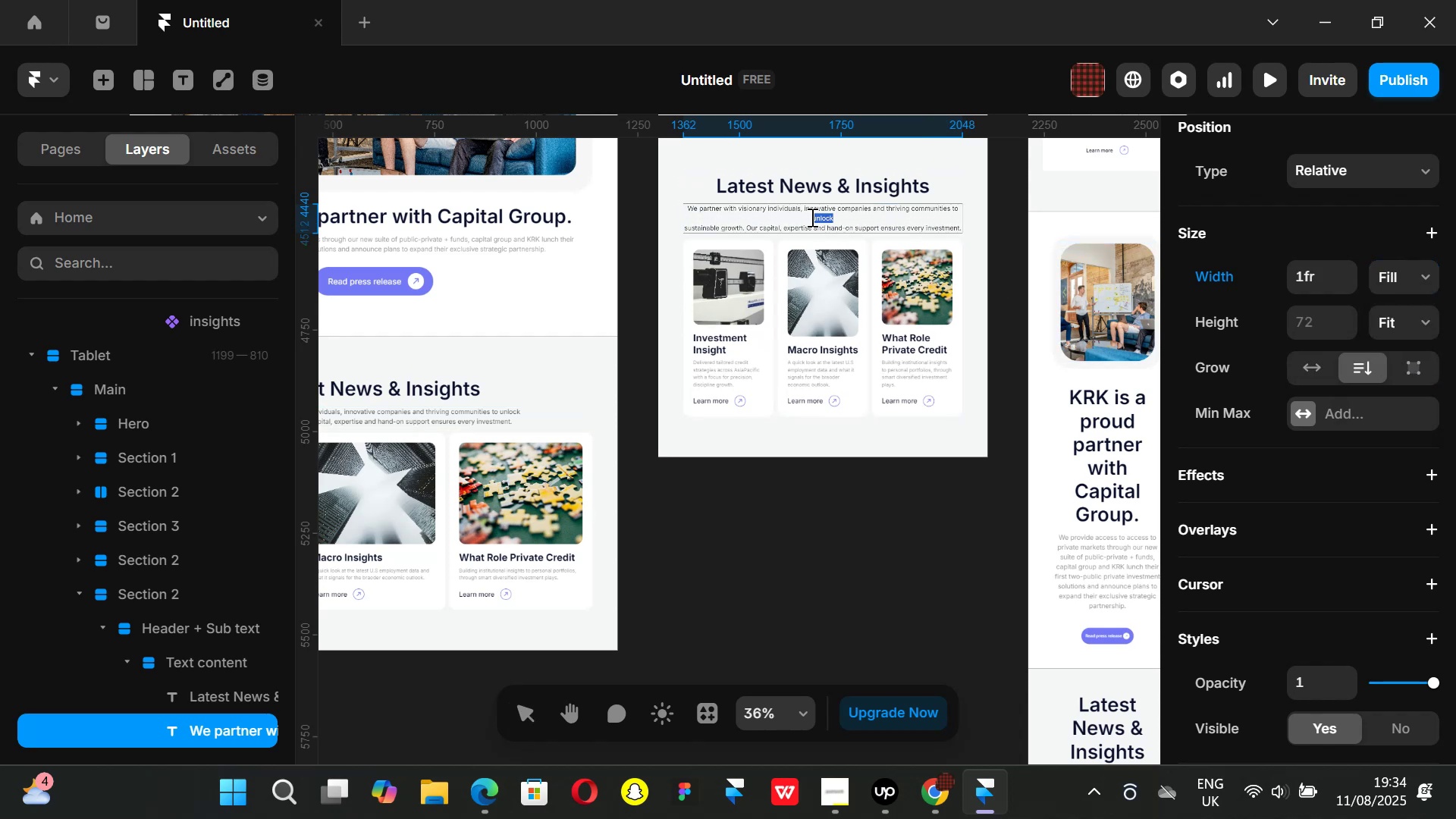 
left_click([811, 217])
 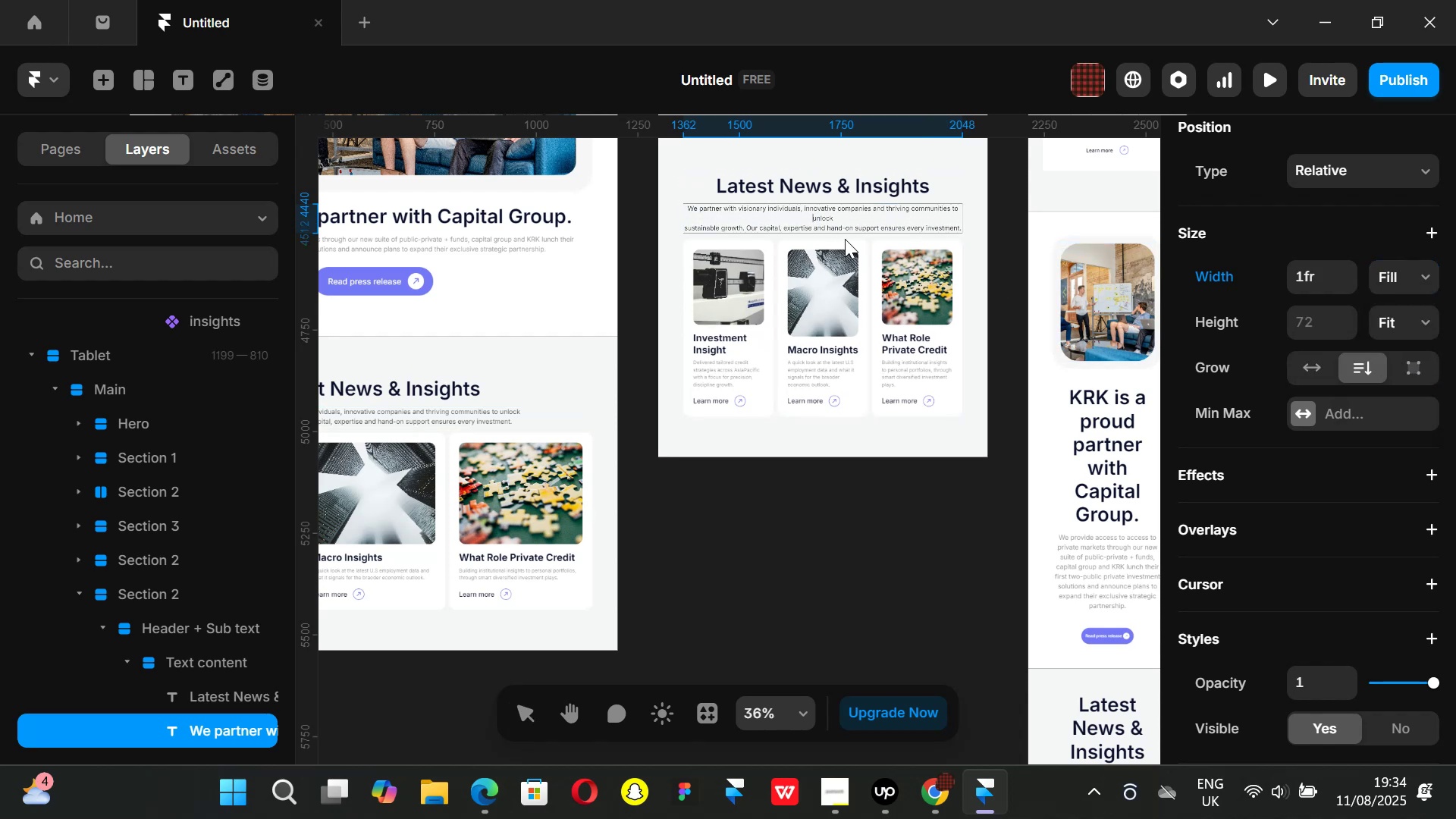 
key(Backspace)
 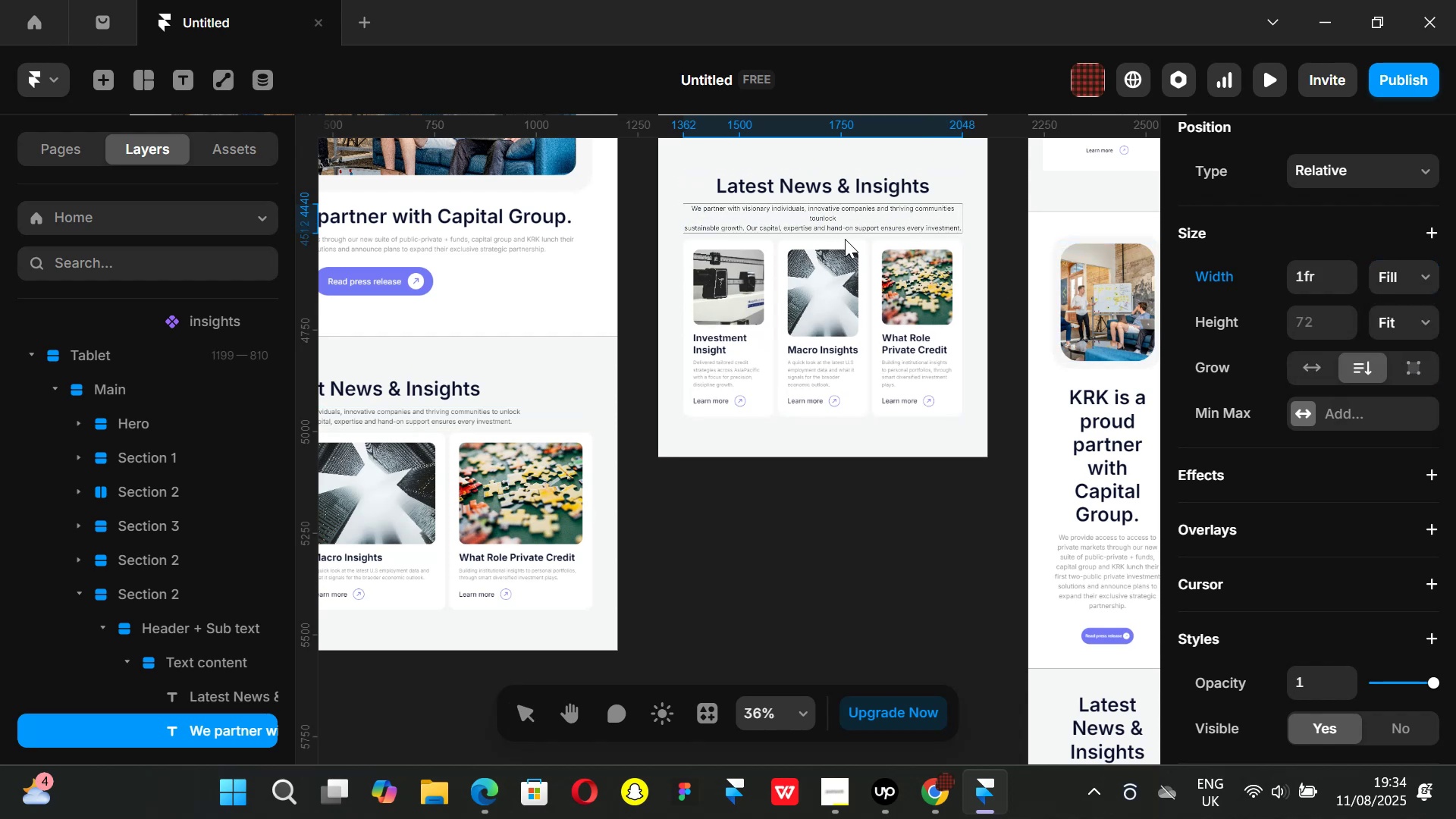 
key(Space)
 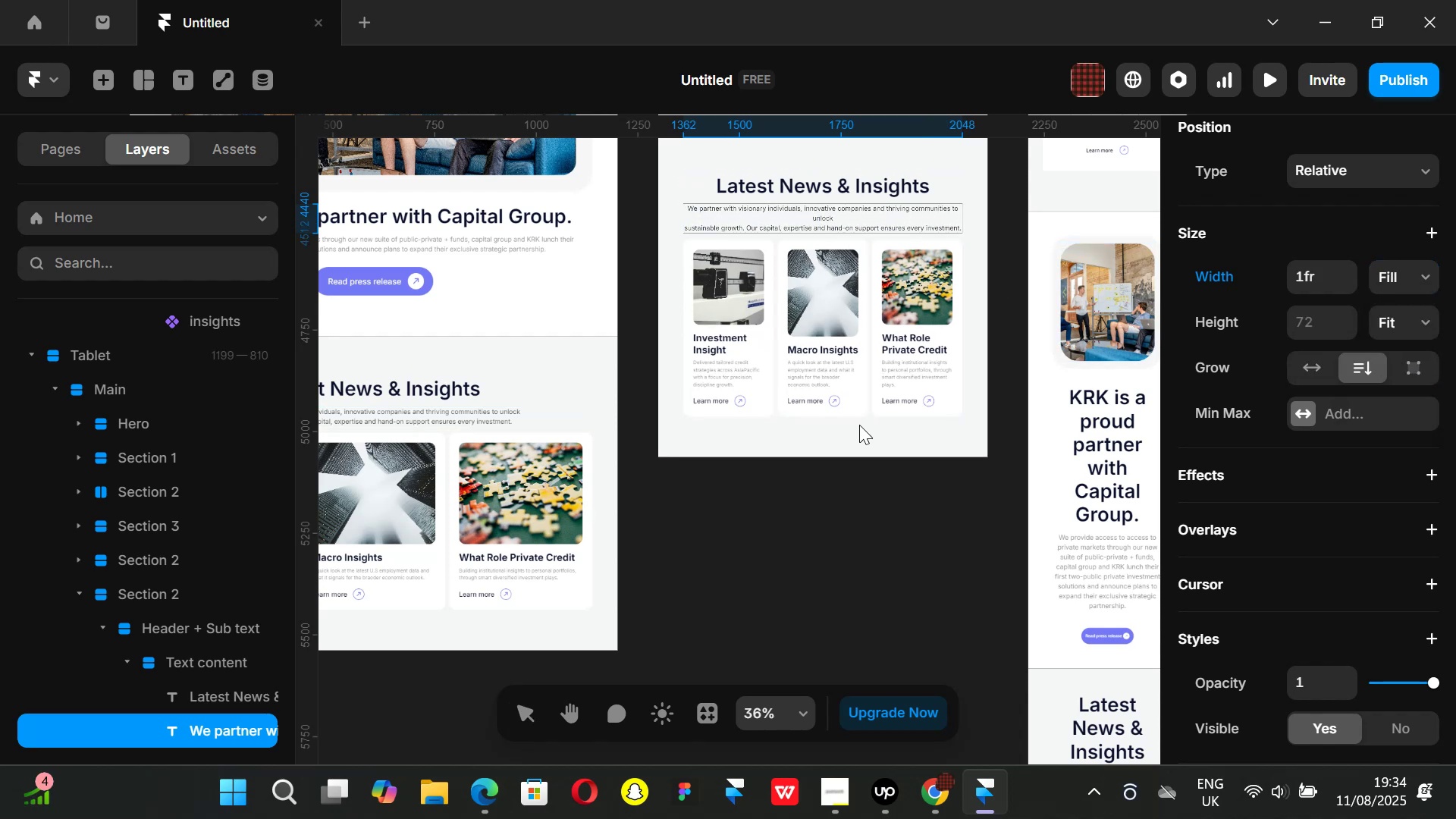 
left_click([792, 515])
 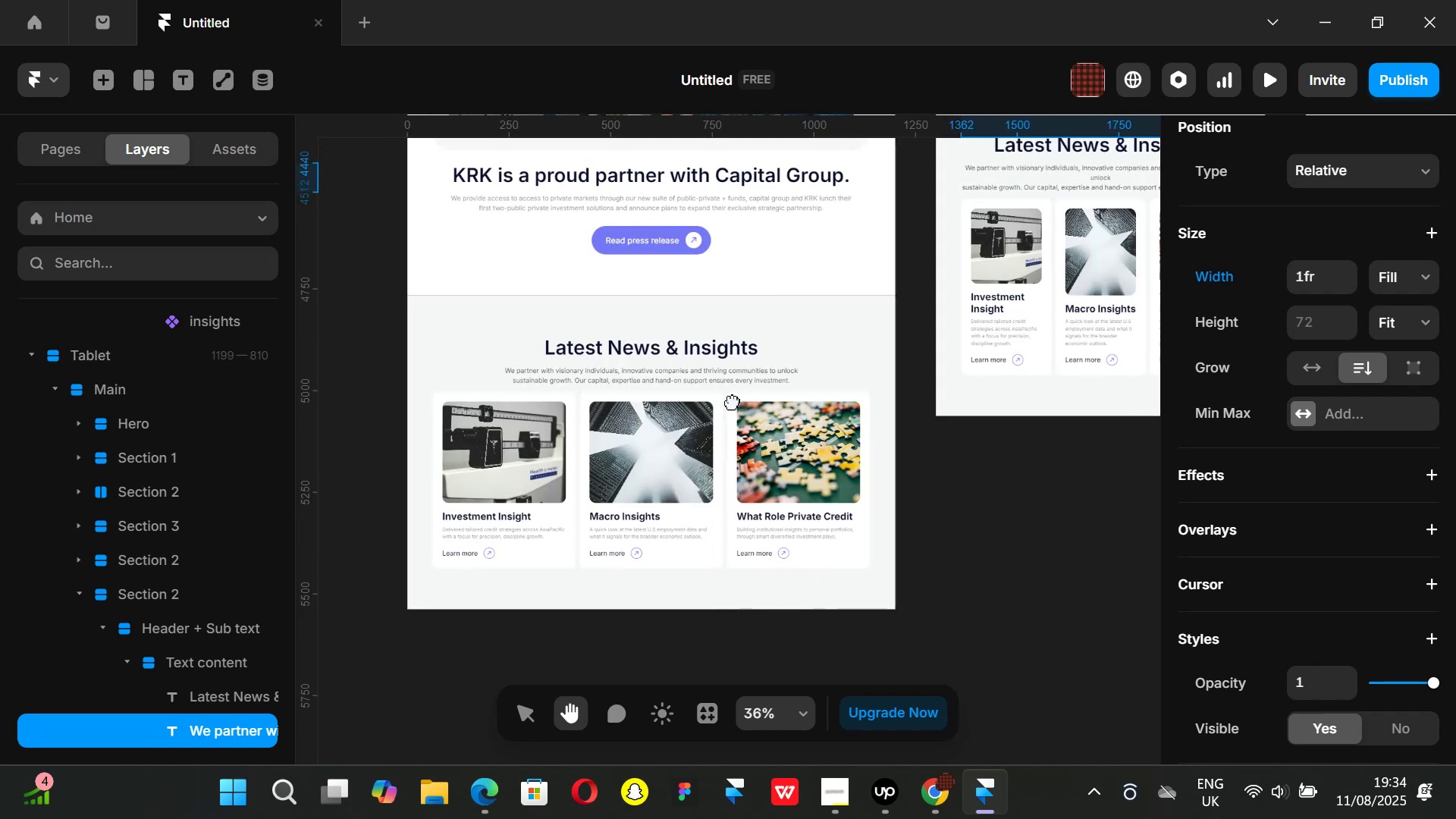 
left_click([703, 372])
 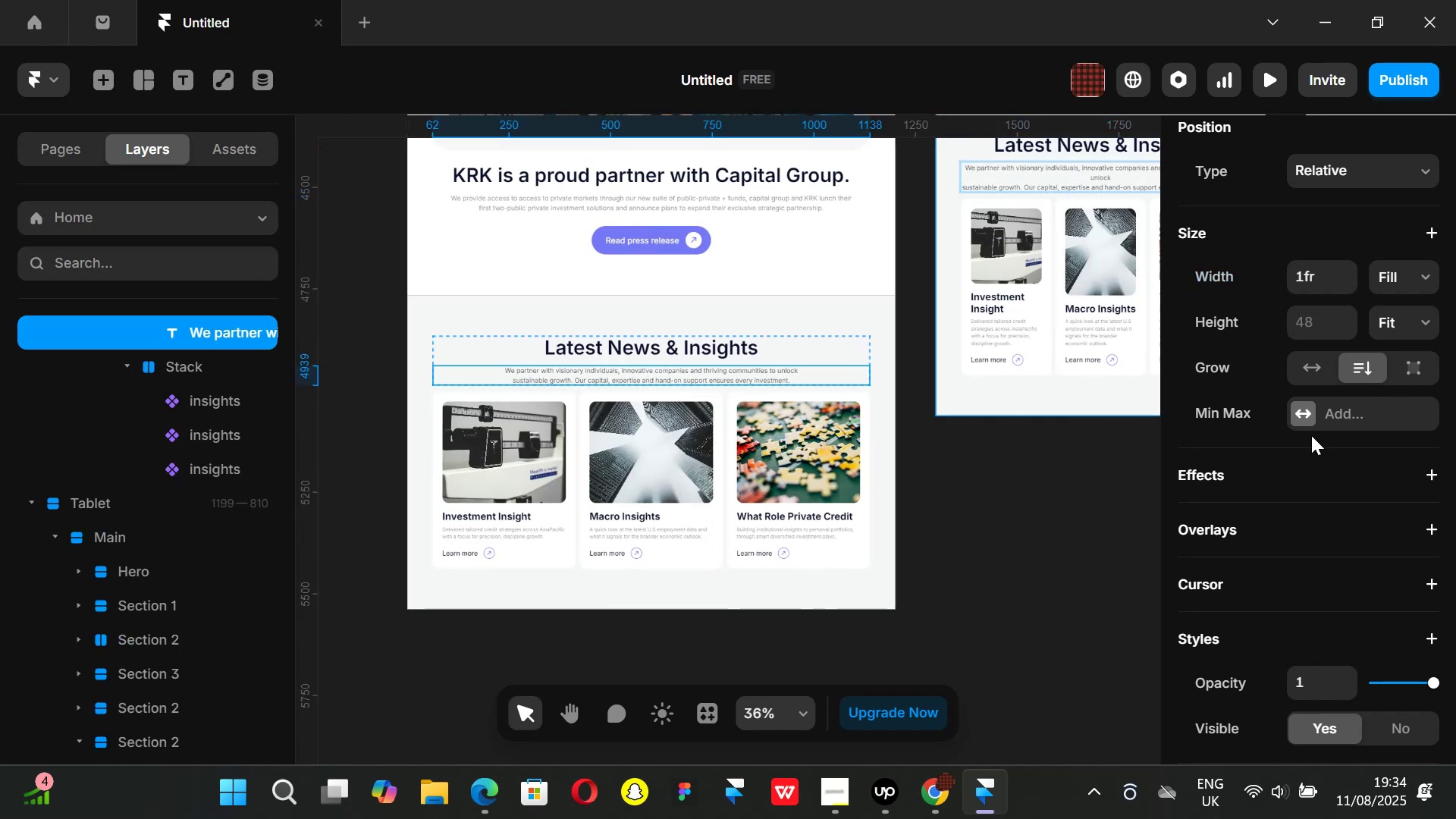 
left_click([1309, 404])
 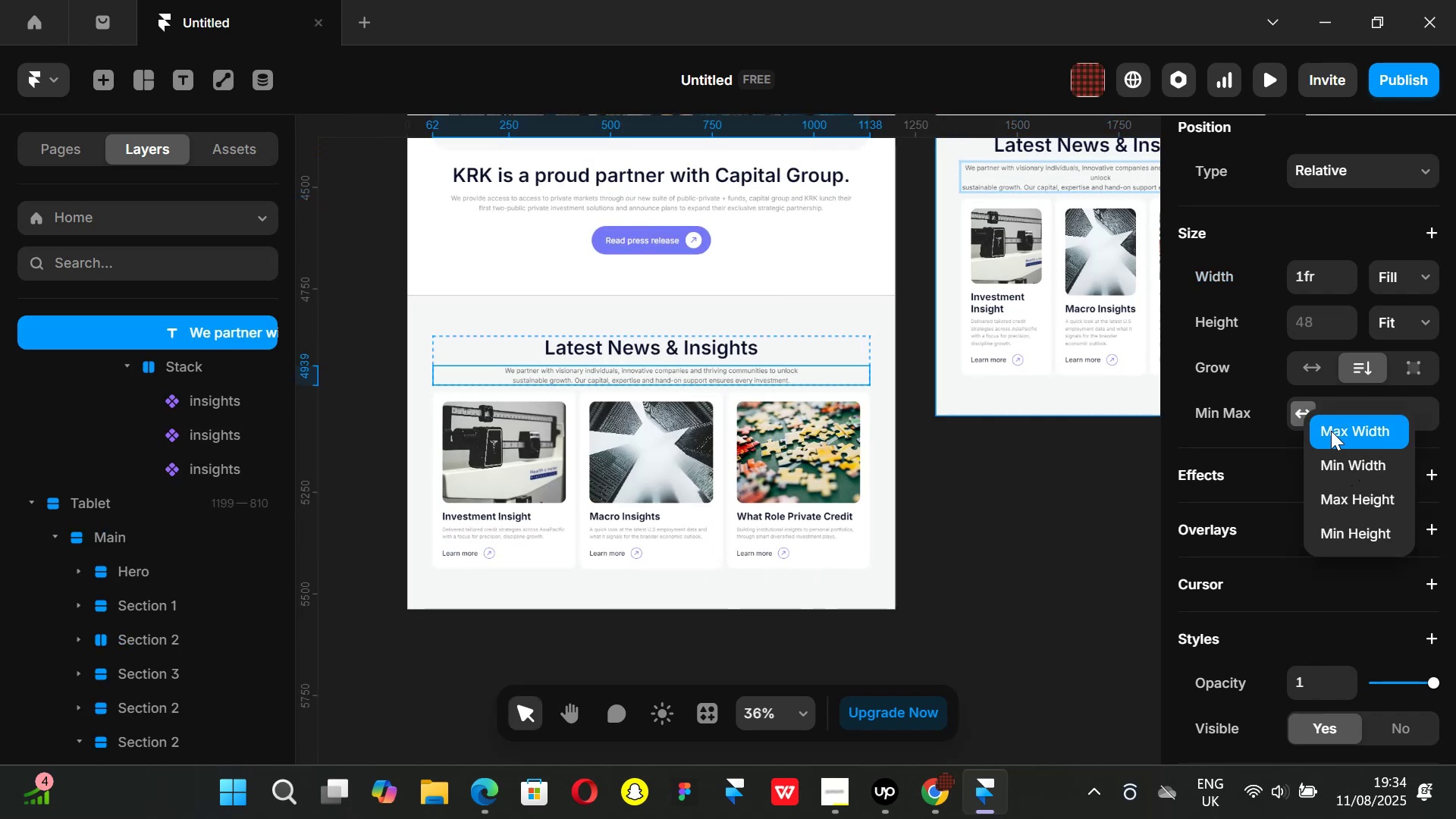 
wait(9.34)
 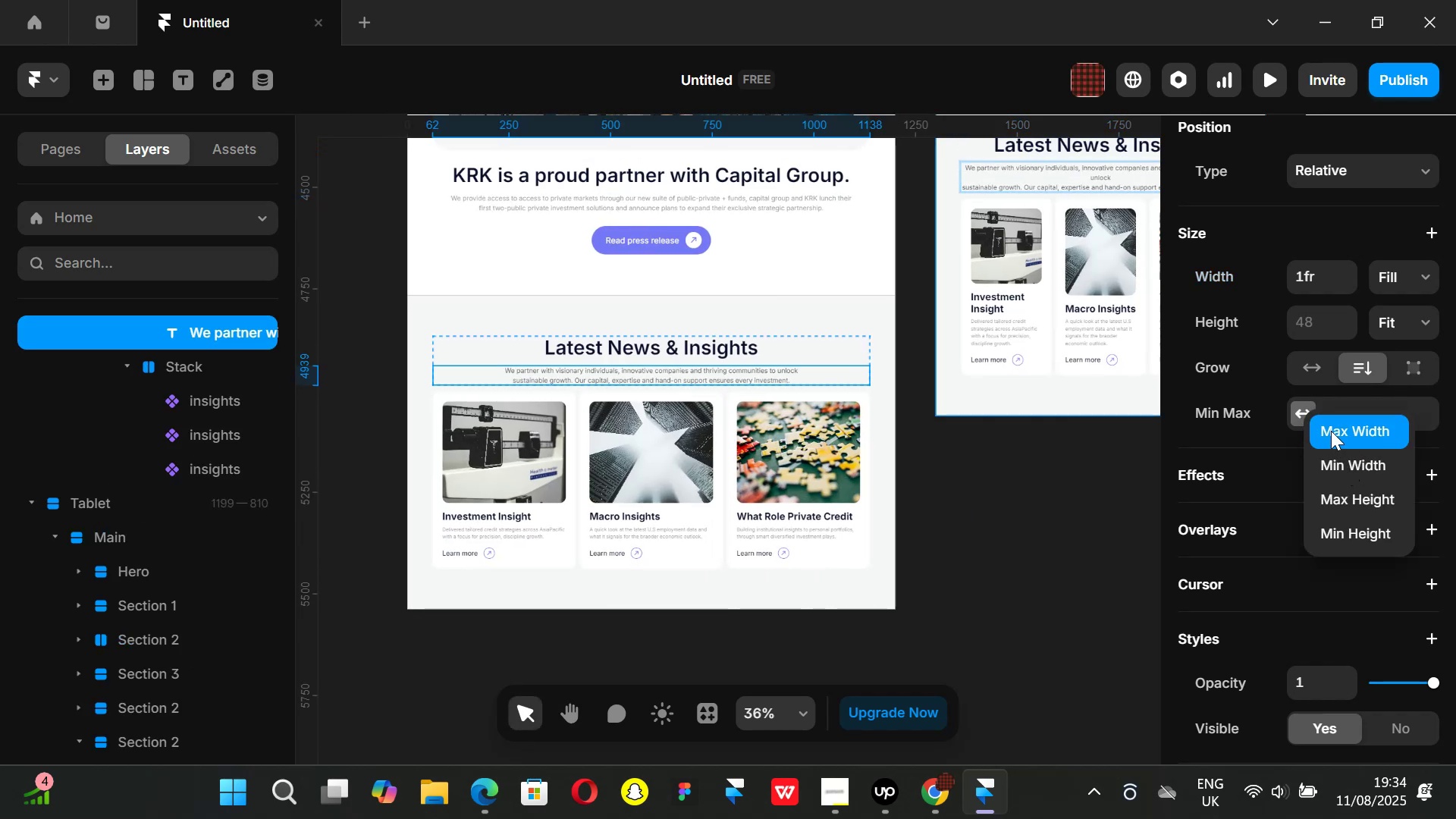 
left_click([1359, 431])
 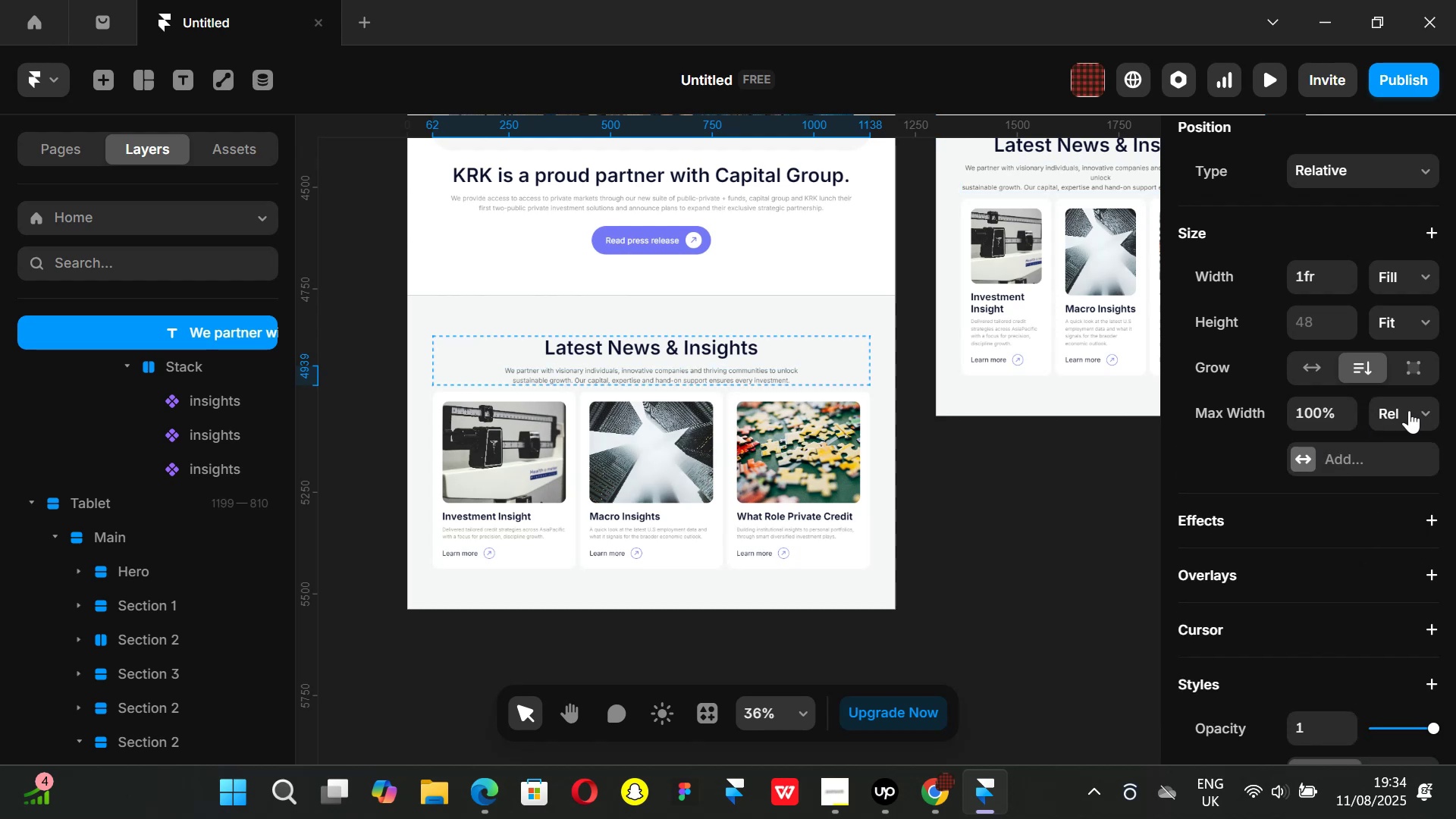 
left_click([1420, 410])
 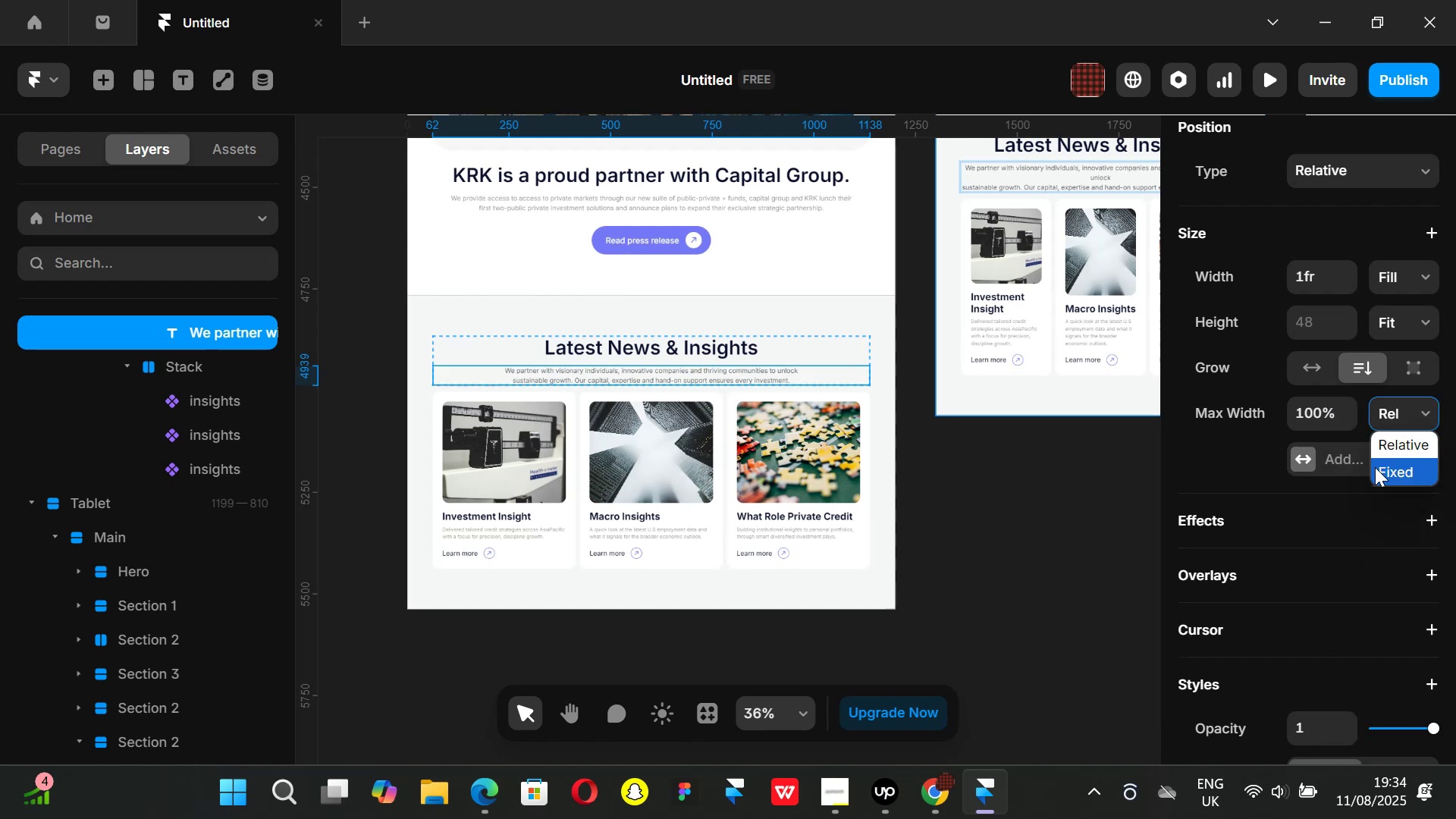 
left_click([1330, 409])
 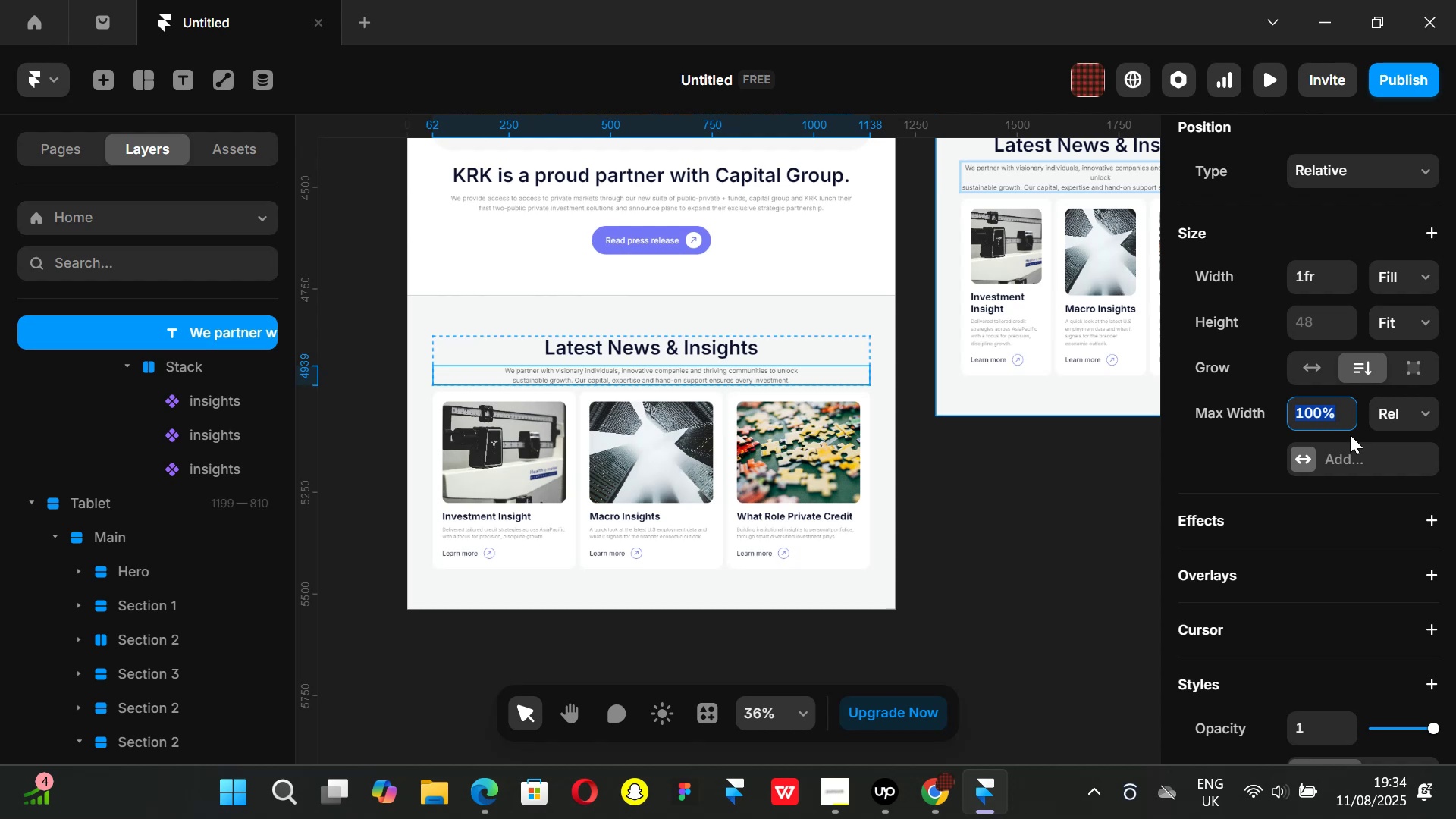 
key(Backspace)
key(Backspace)
type(50)
 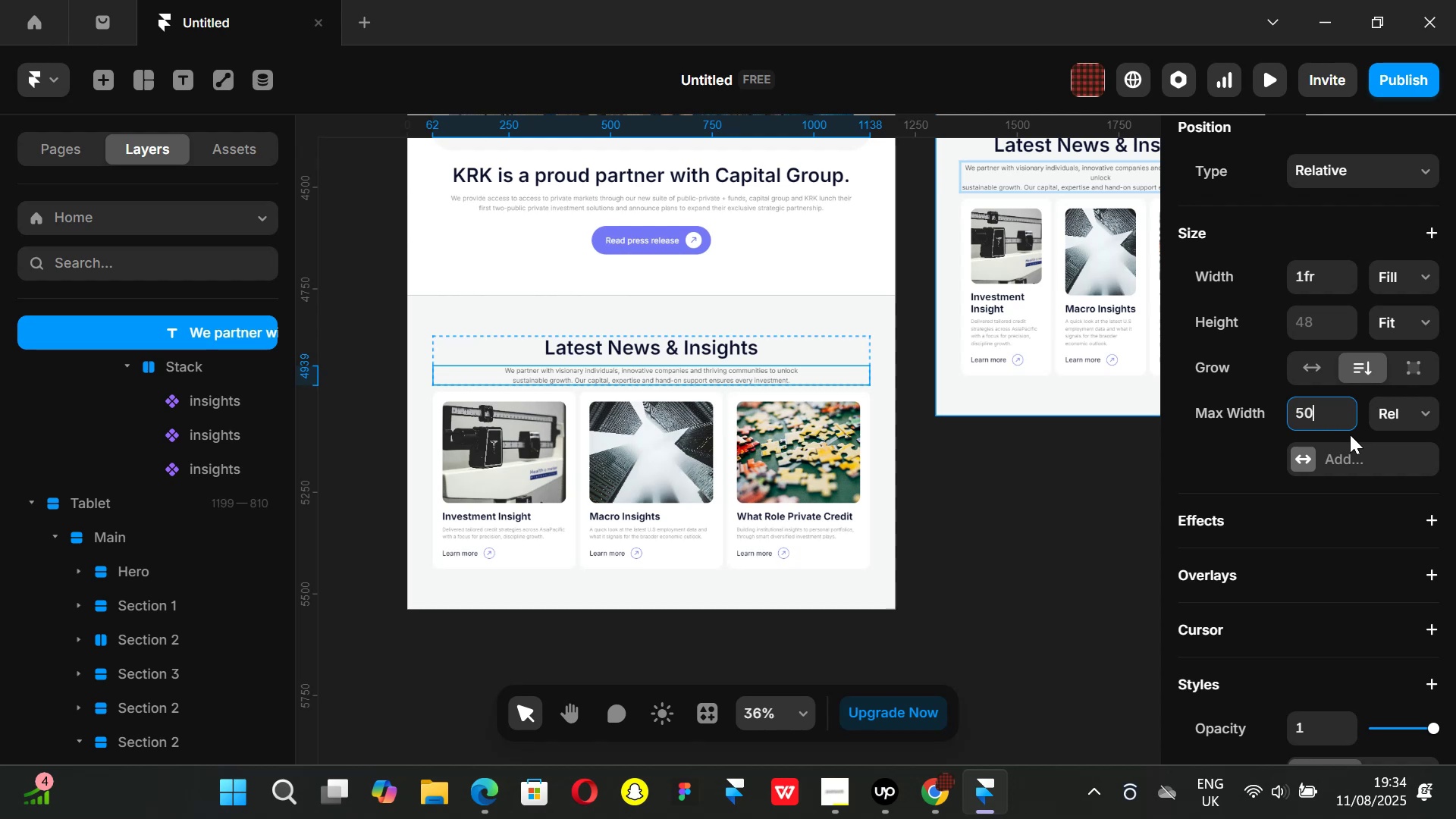 
key(Enter)
 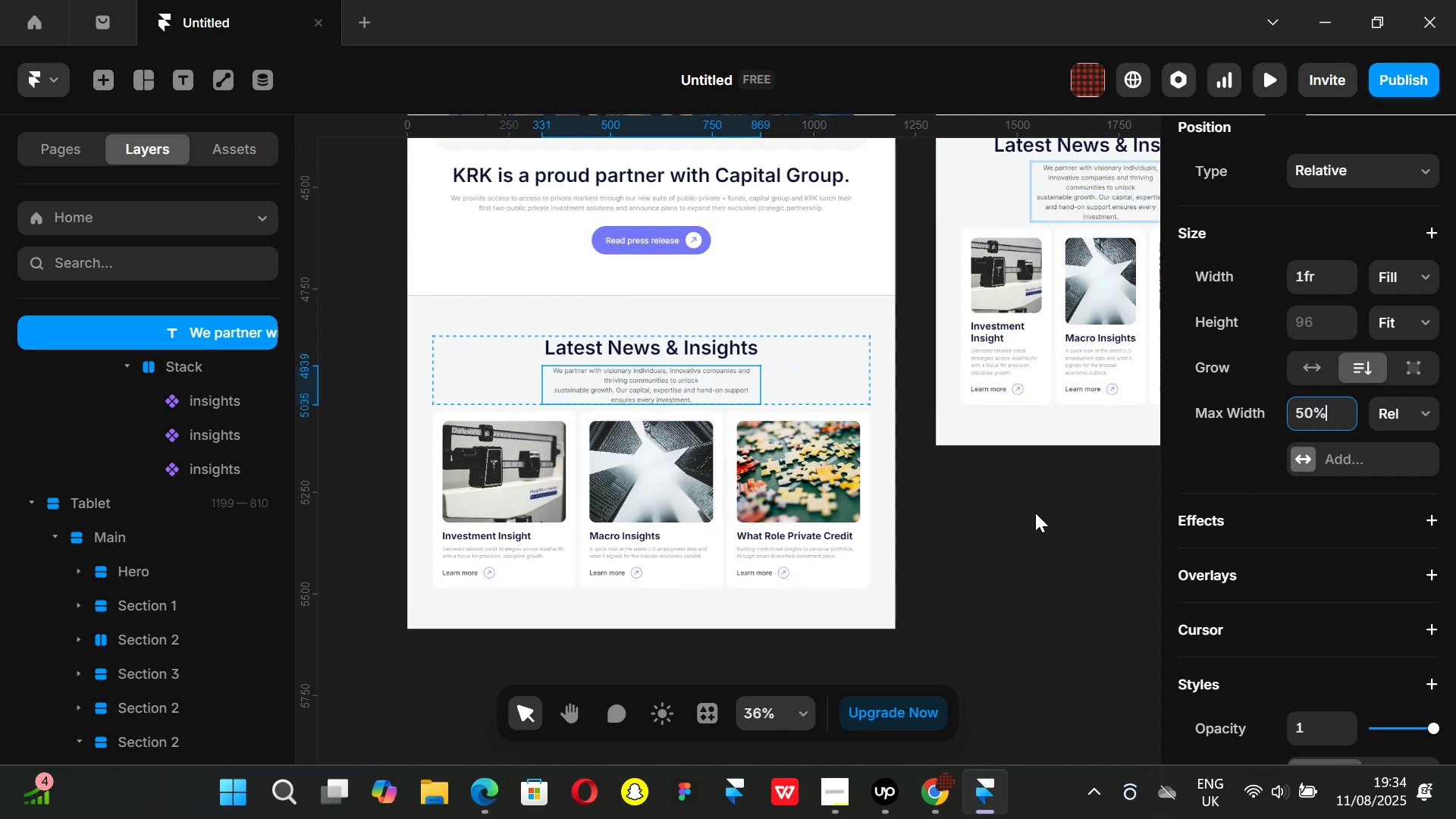 
wait(6.09)
 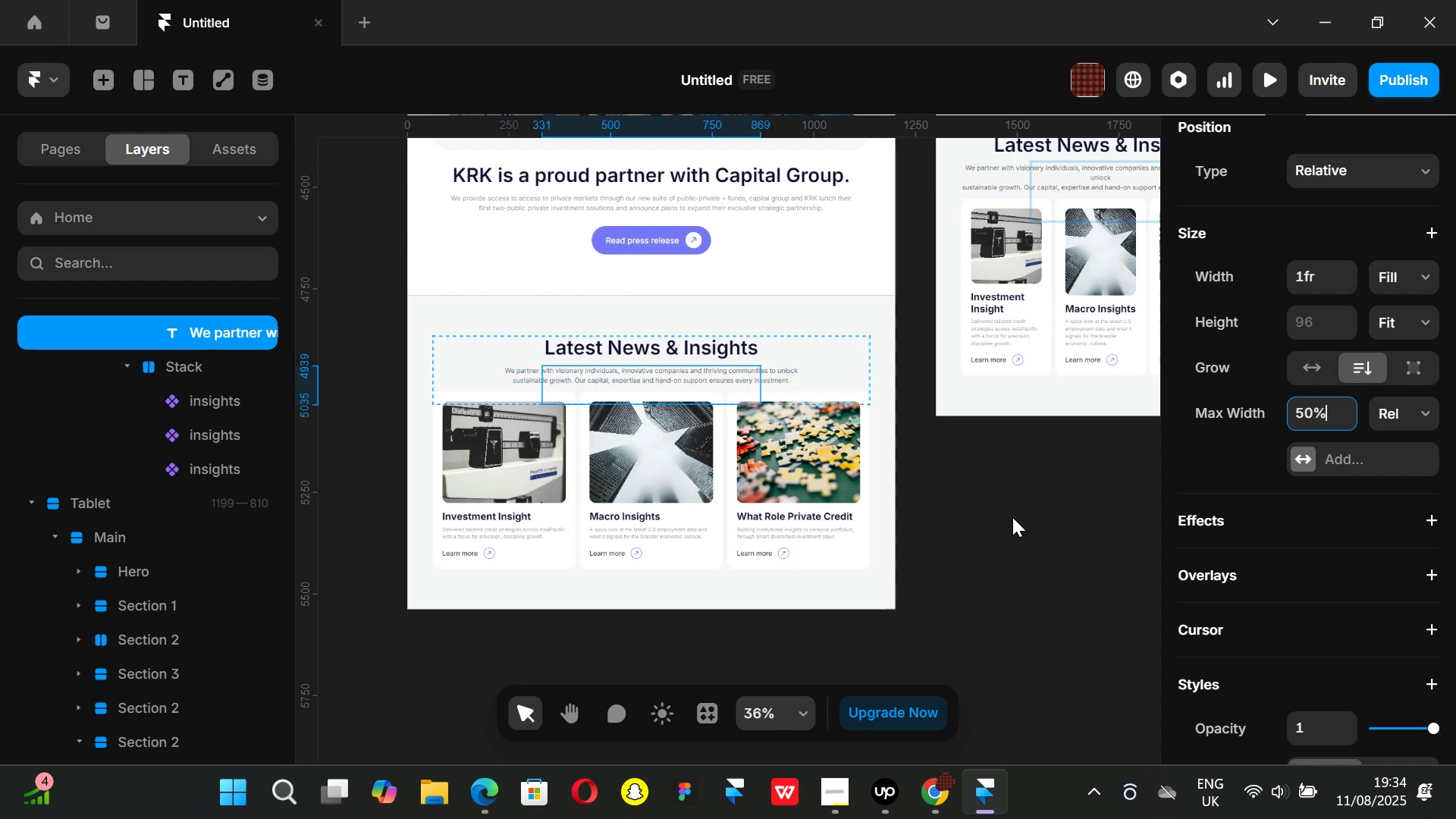 
key(Backspace)
key(Backspace)
key(Backspace)
key(Backspace)
key(Backspace)
type(80)
 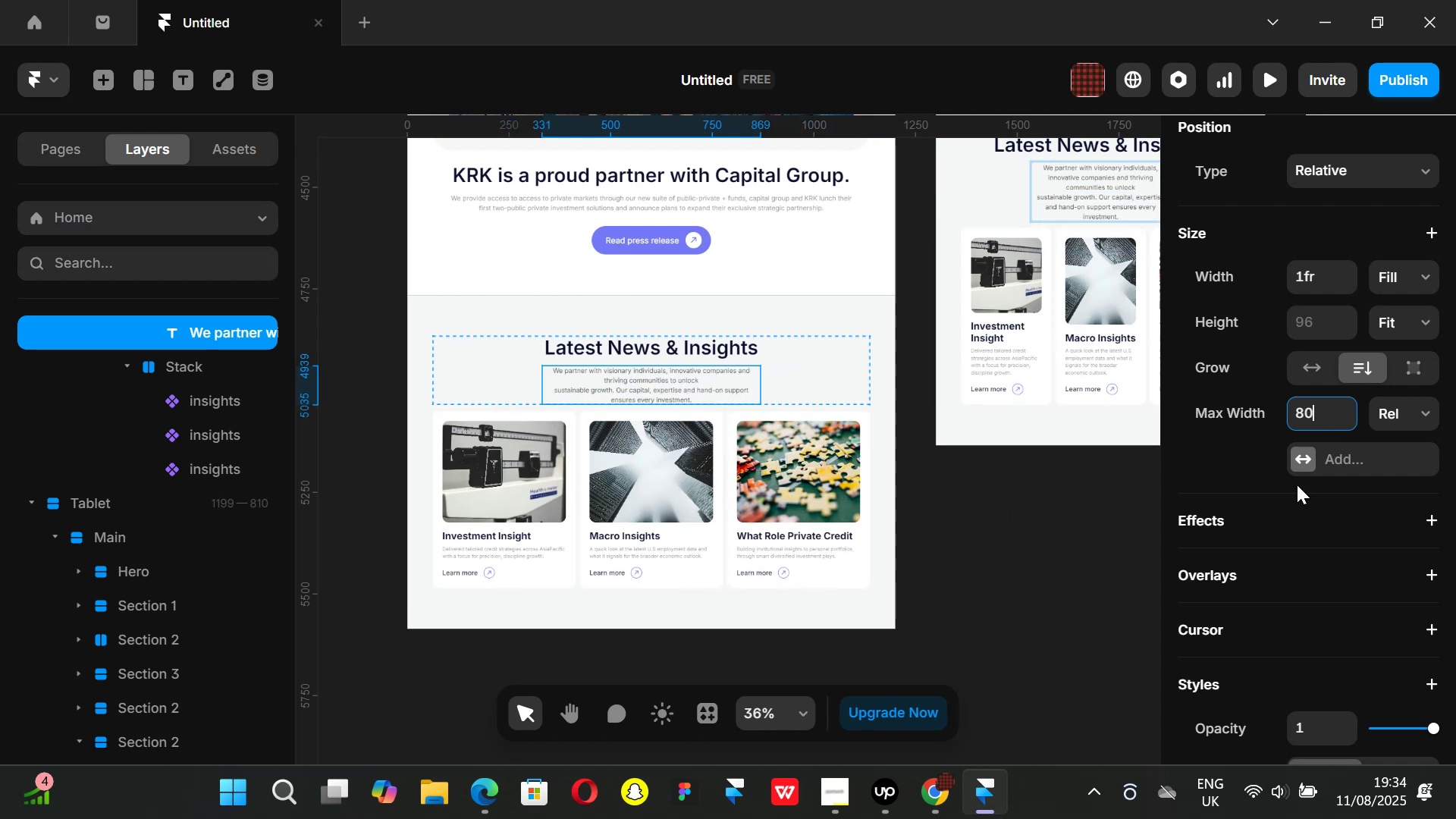 
key(Enter)
 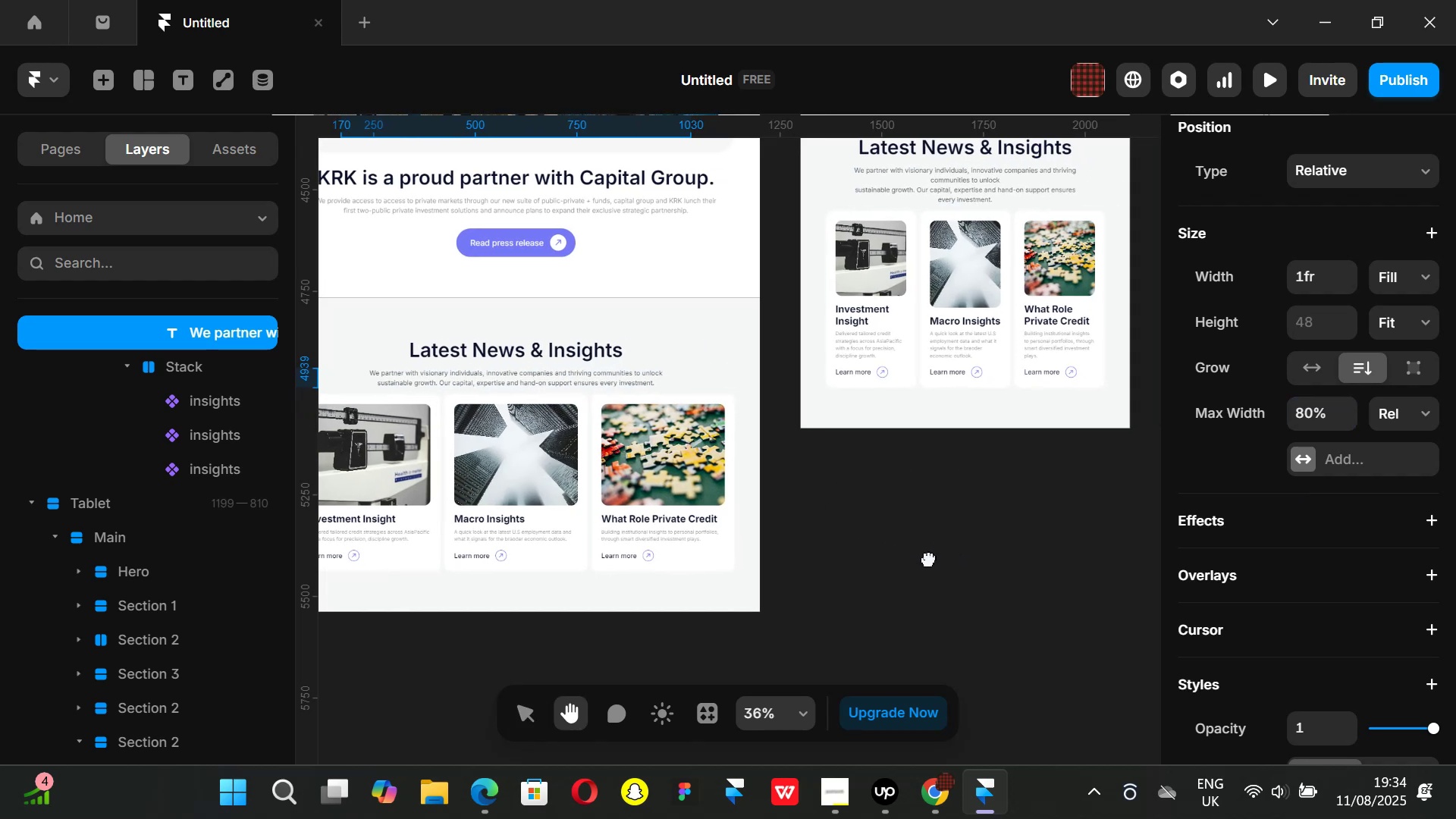 
left_click([1329, 410])
 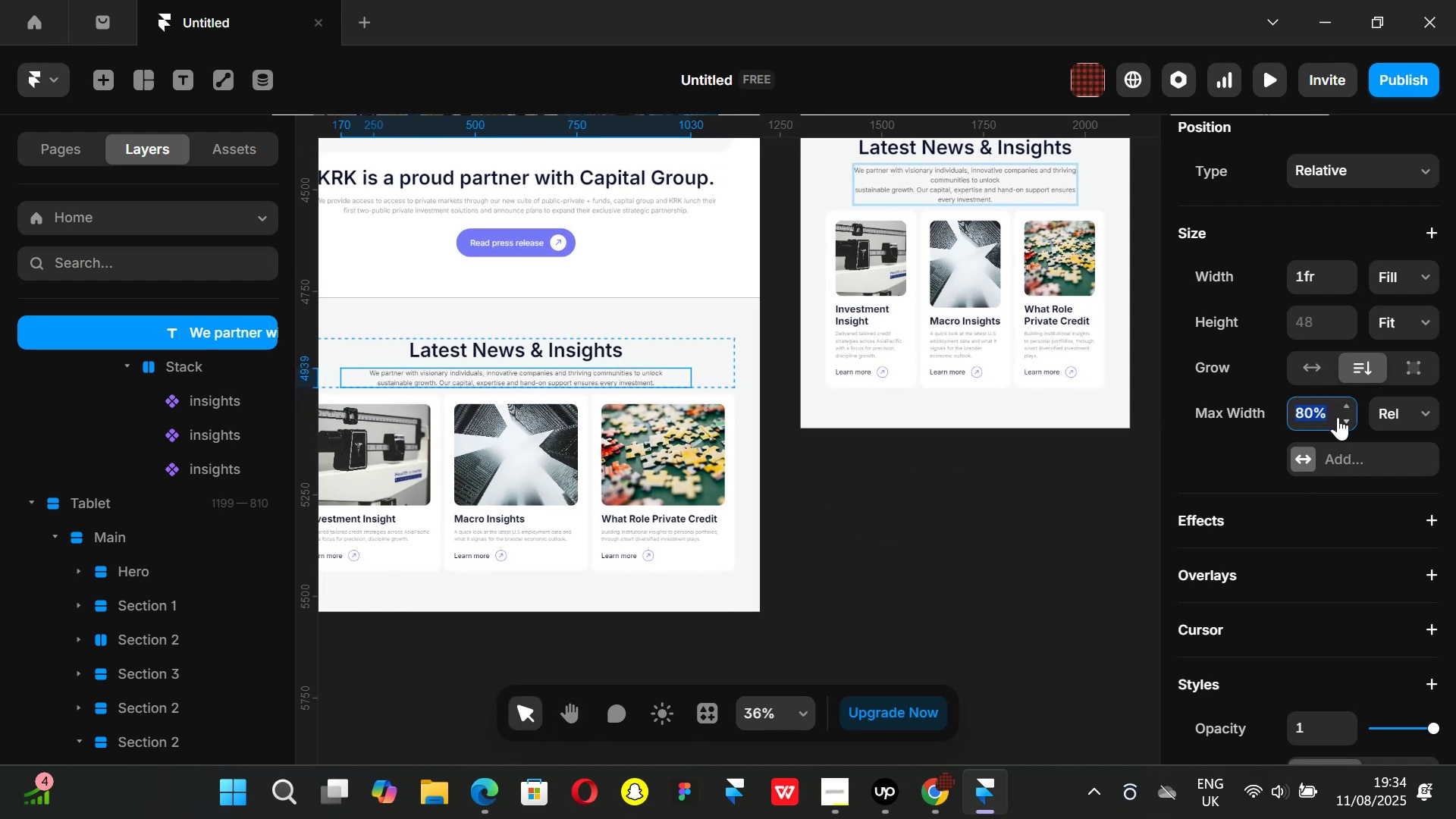 
key(Backspace)
key(Backspace)
key(Backspace)
key(Backspace)
type(75)
 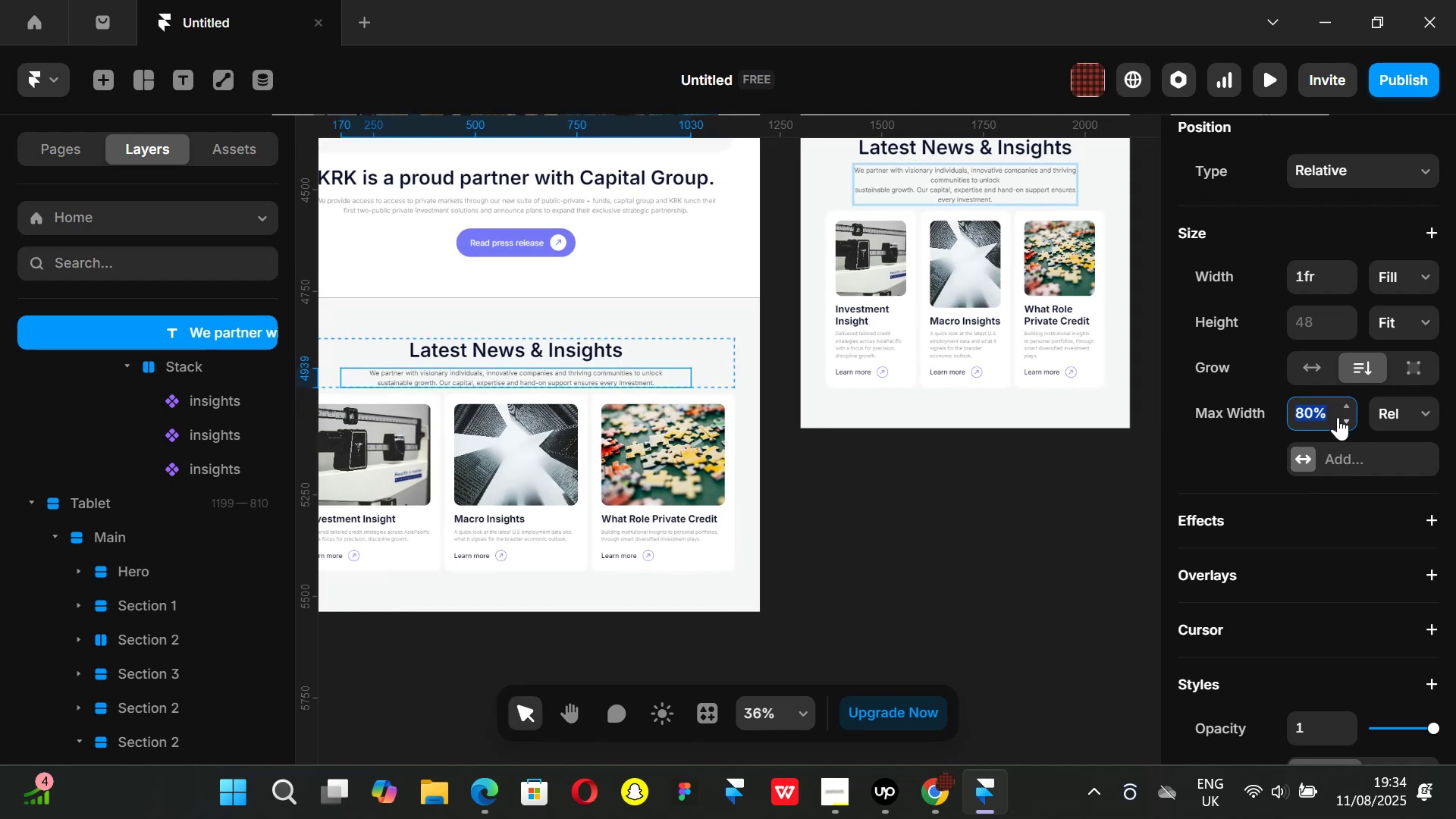 
key(Enter)
 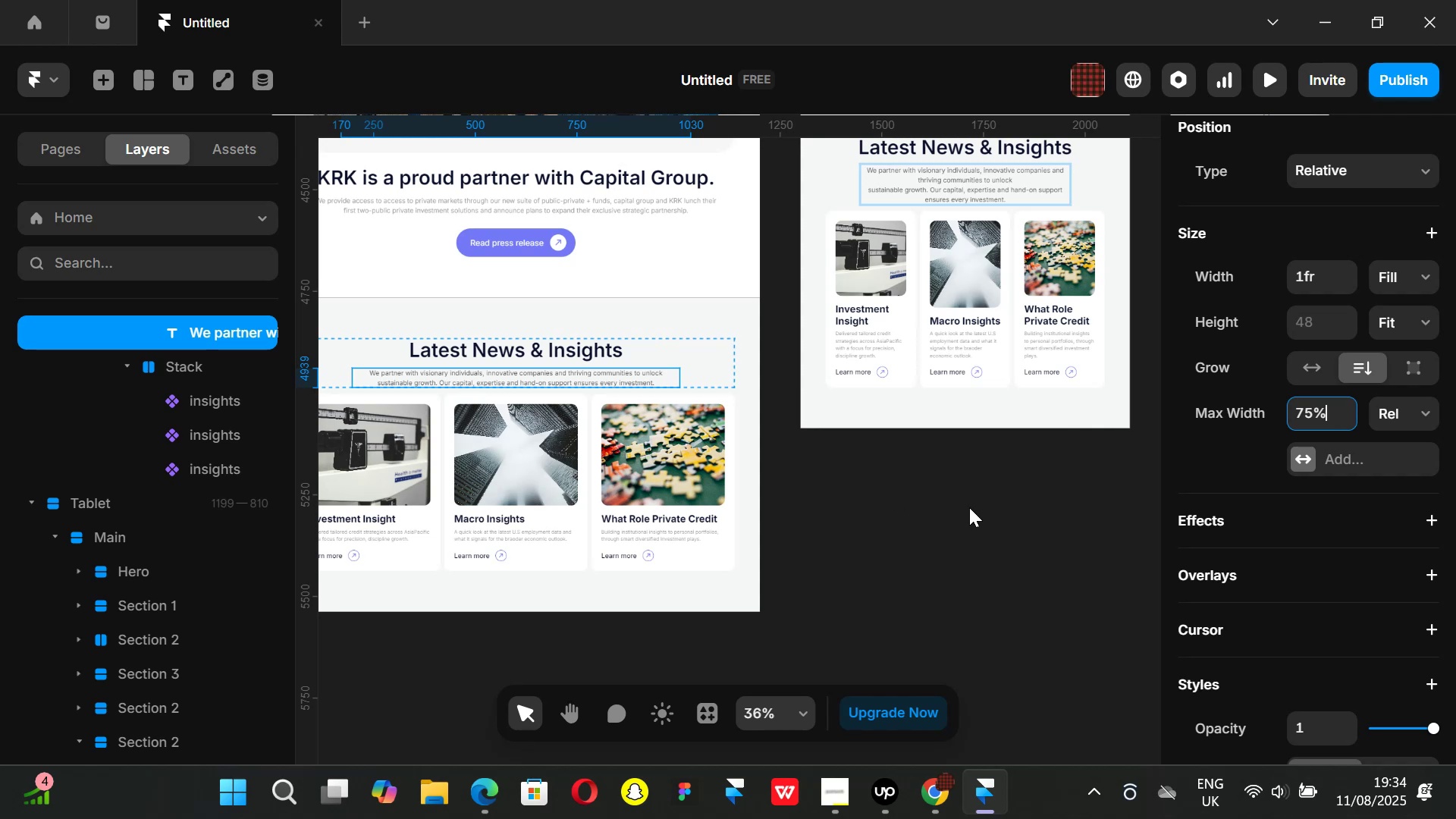 
wait(9.27)
 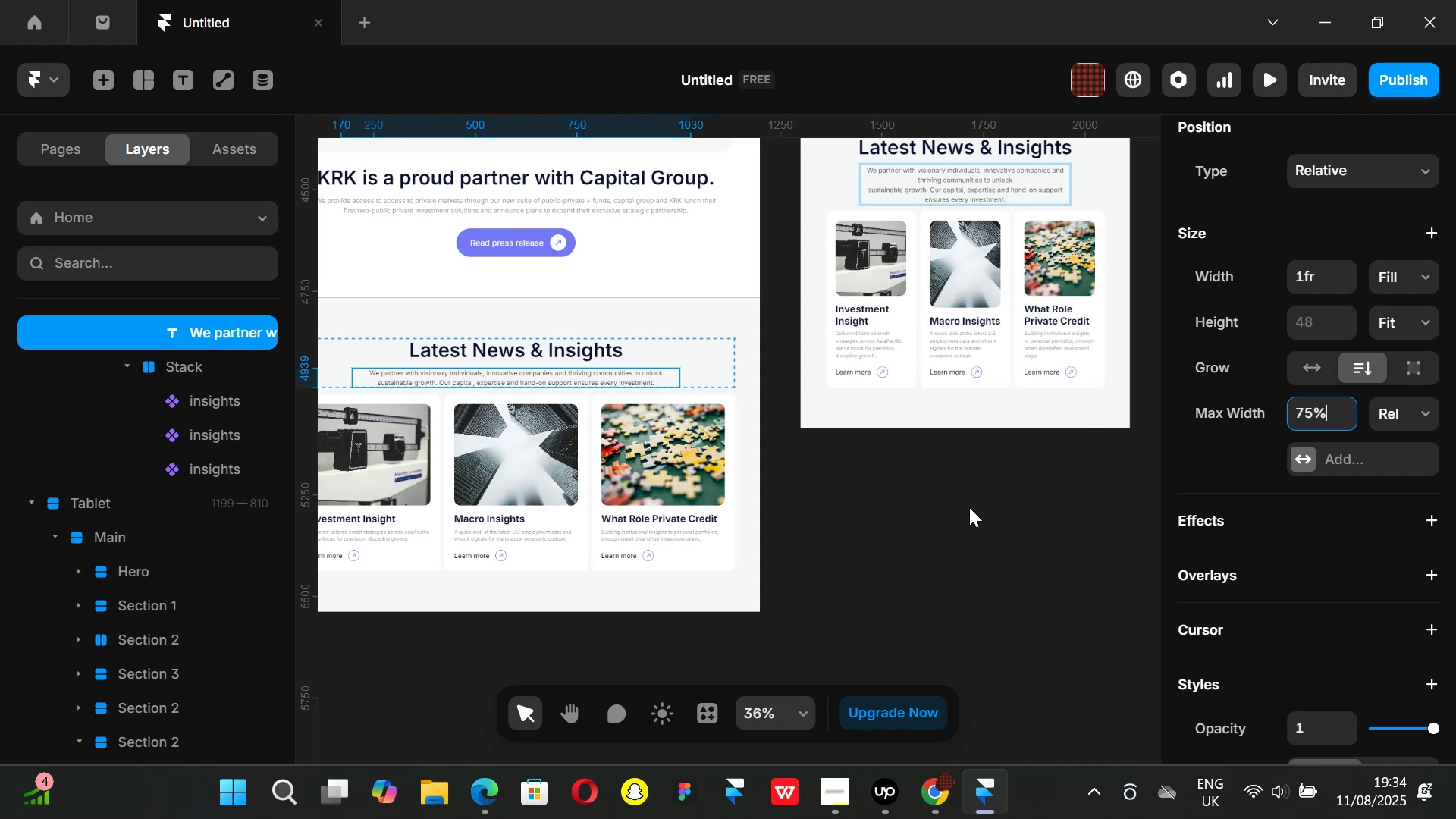 
left_click([1426, 419])
 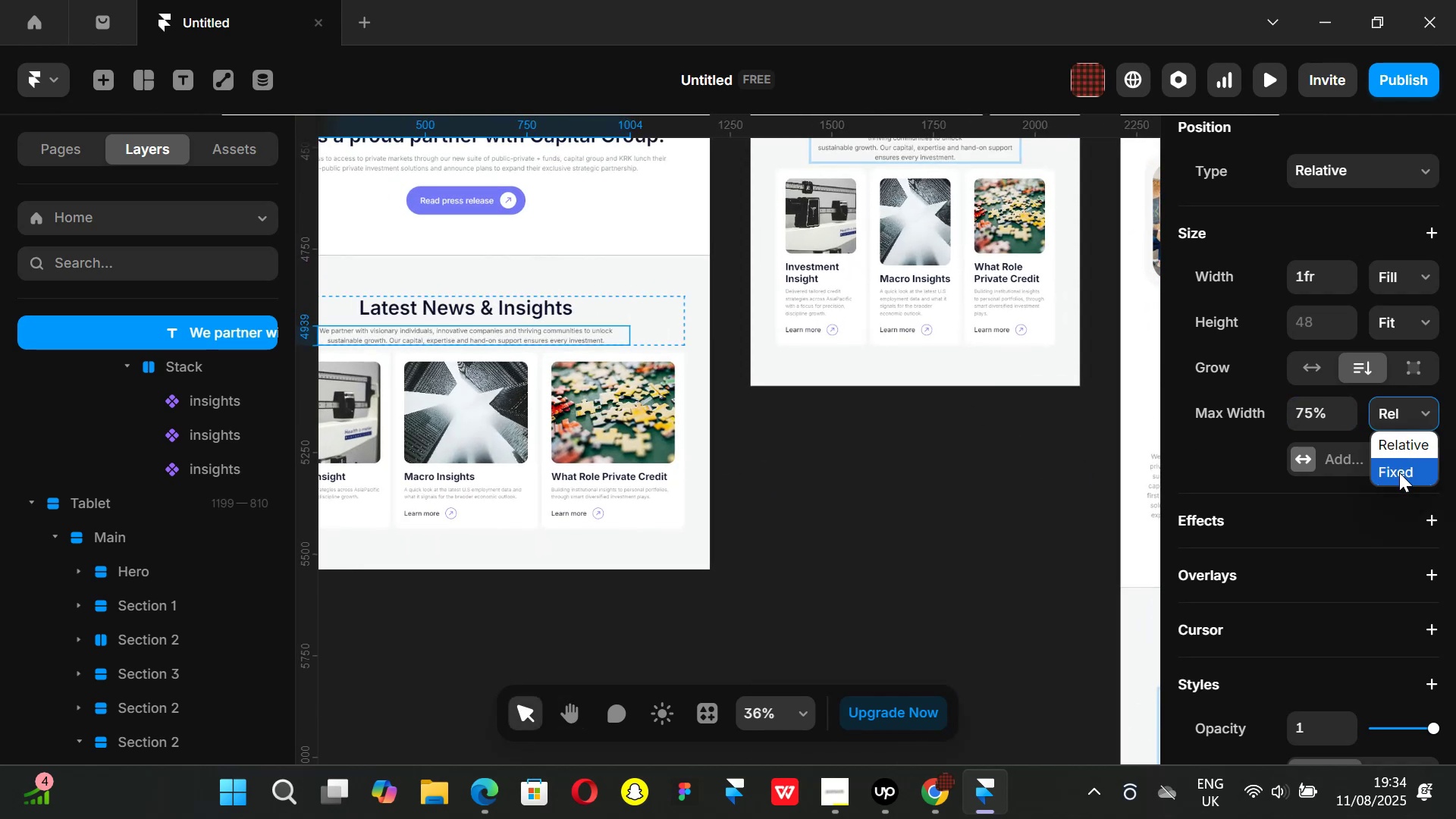 
left_click([1399, 472])
 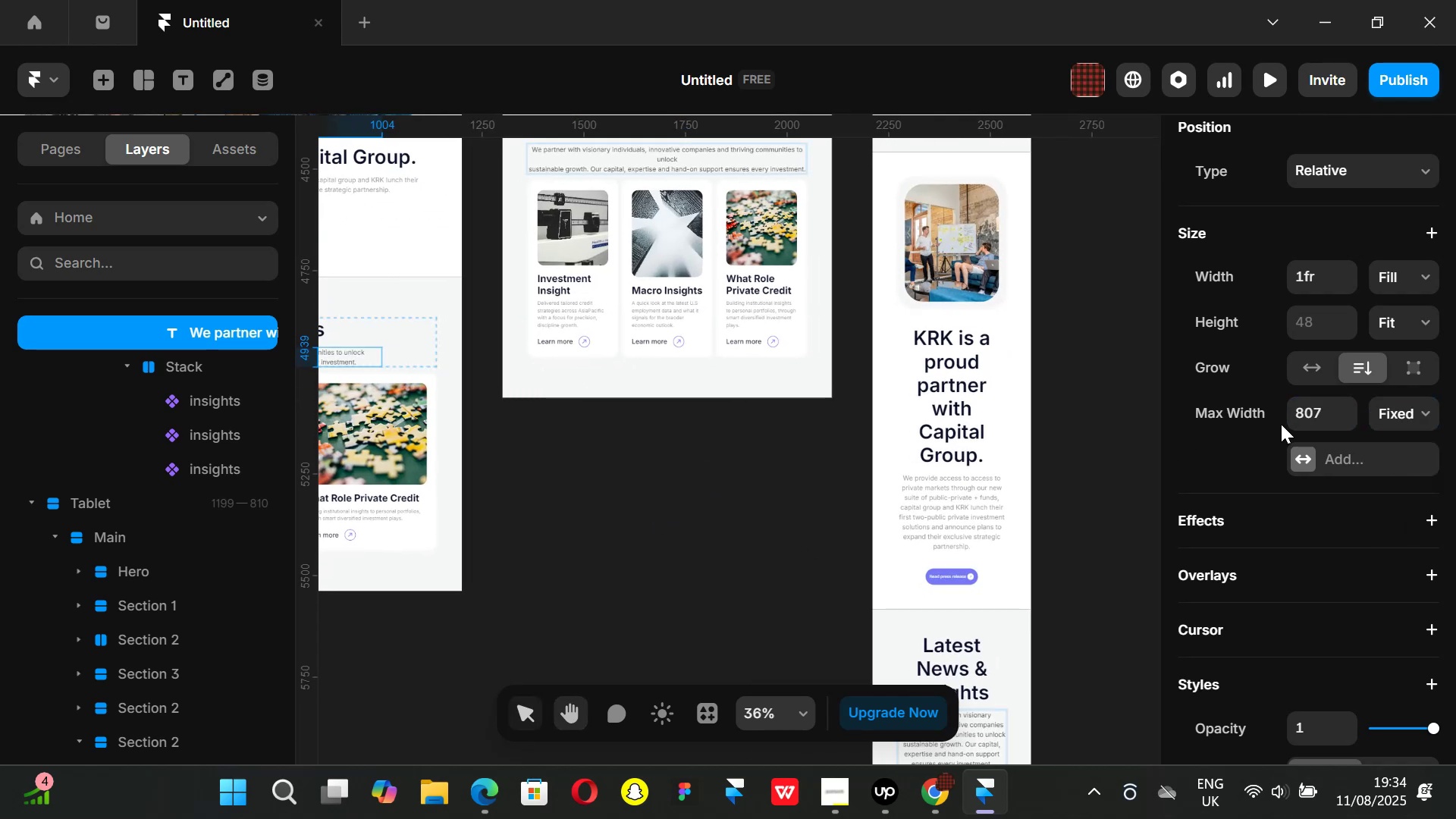 
left_click_drag(start_coordinate=[1346, 414], to_coordinate=[1338, 344])
 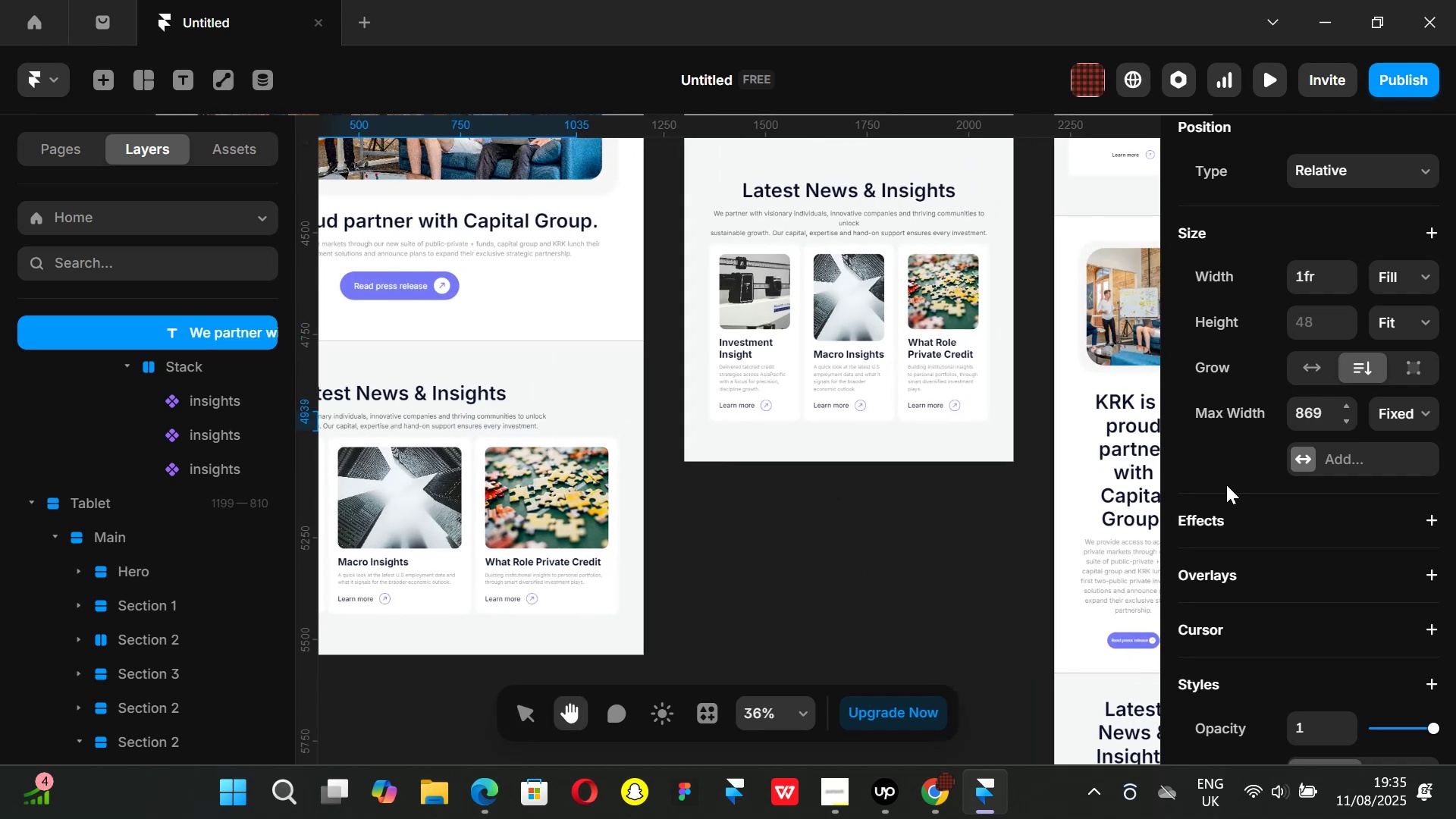 
left_click_drag(start_coordinate=[1345, 414], to_coordinate=[1375, 147])
 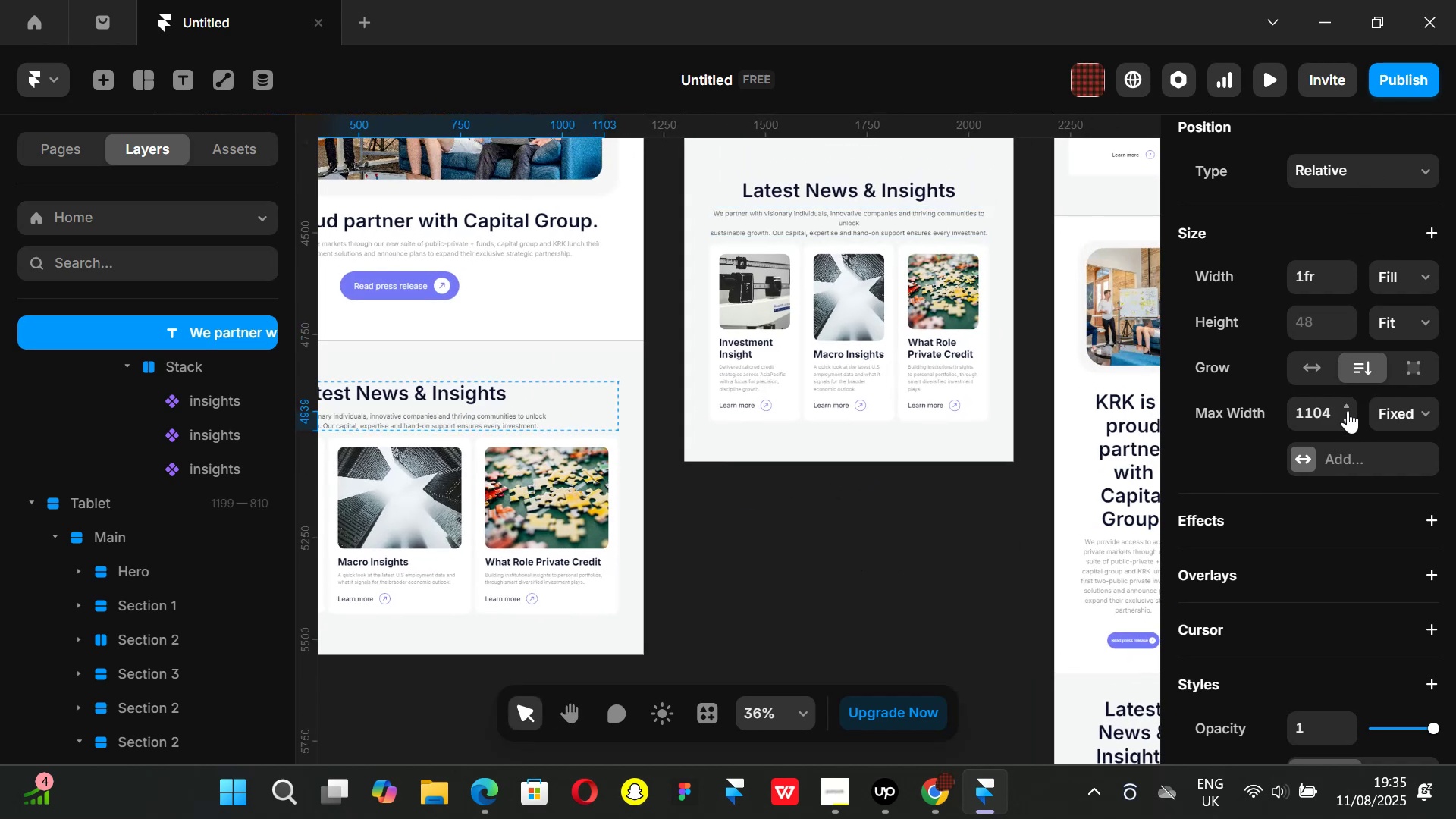 
left_click_drag(start_coordinate=[1345, 400], to_coordinate=[1346, 818])
 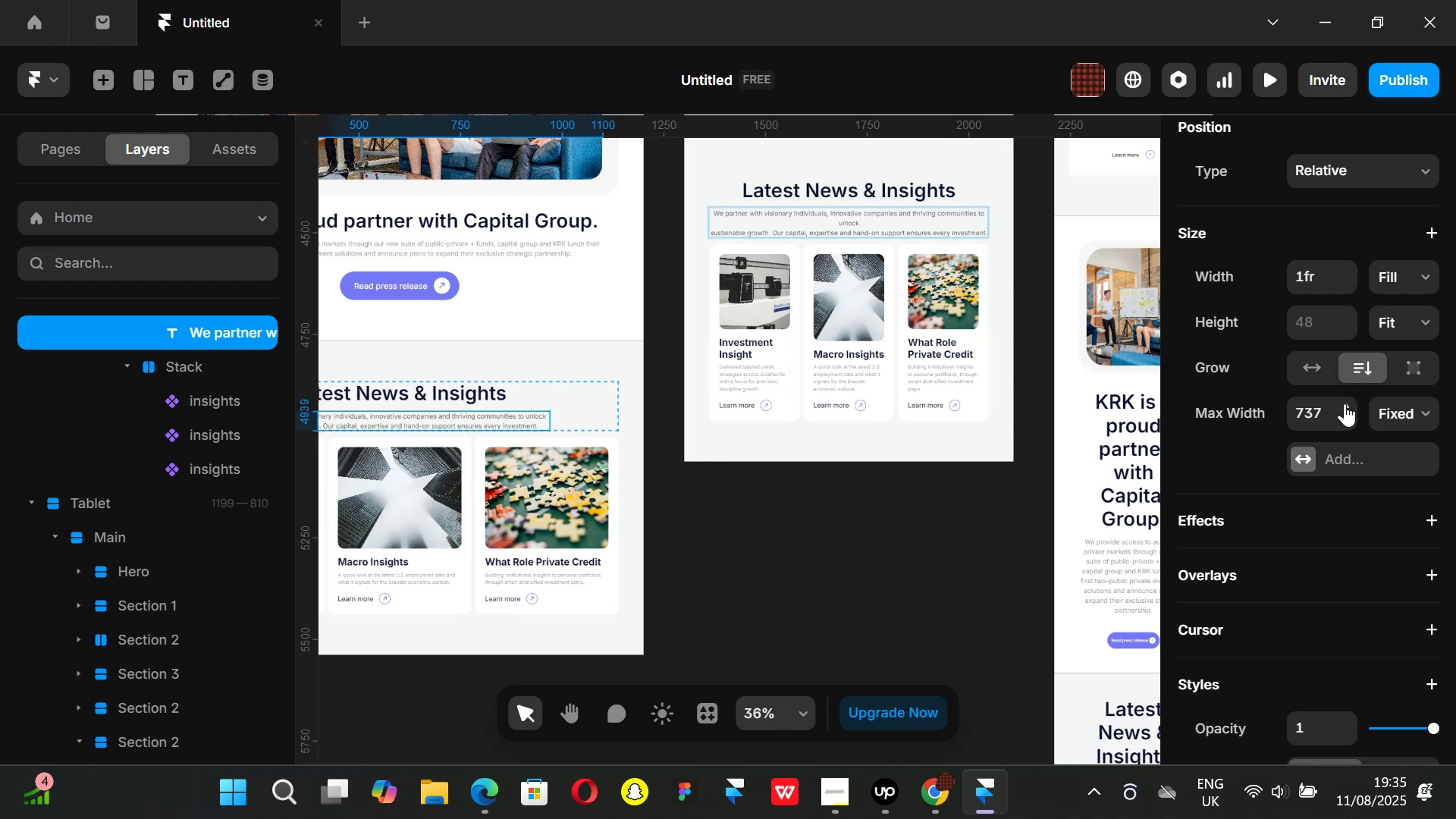 
left_click_drag(start_coordinate=[1348, 403], to_coordinate=[1350, 674])
 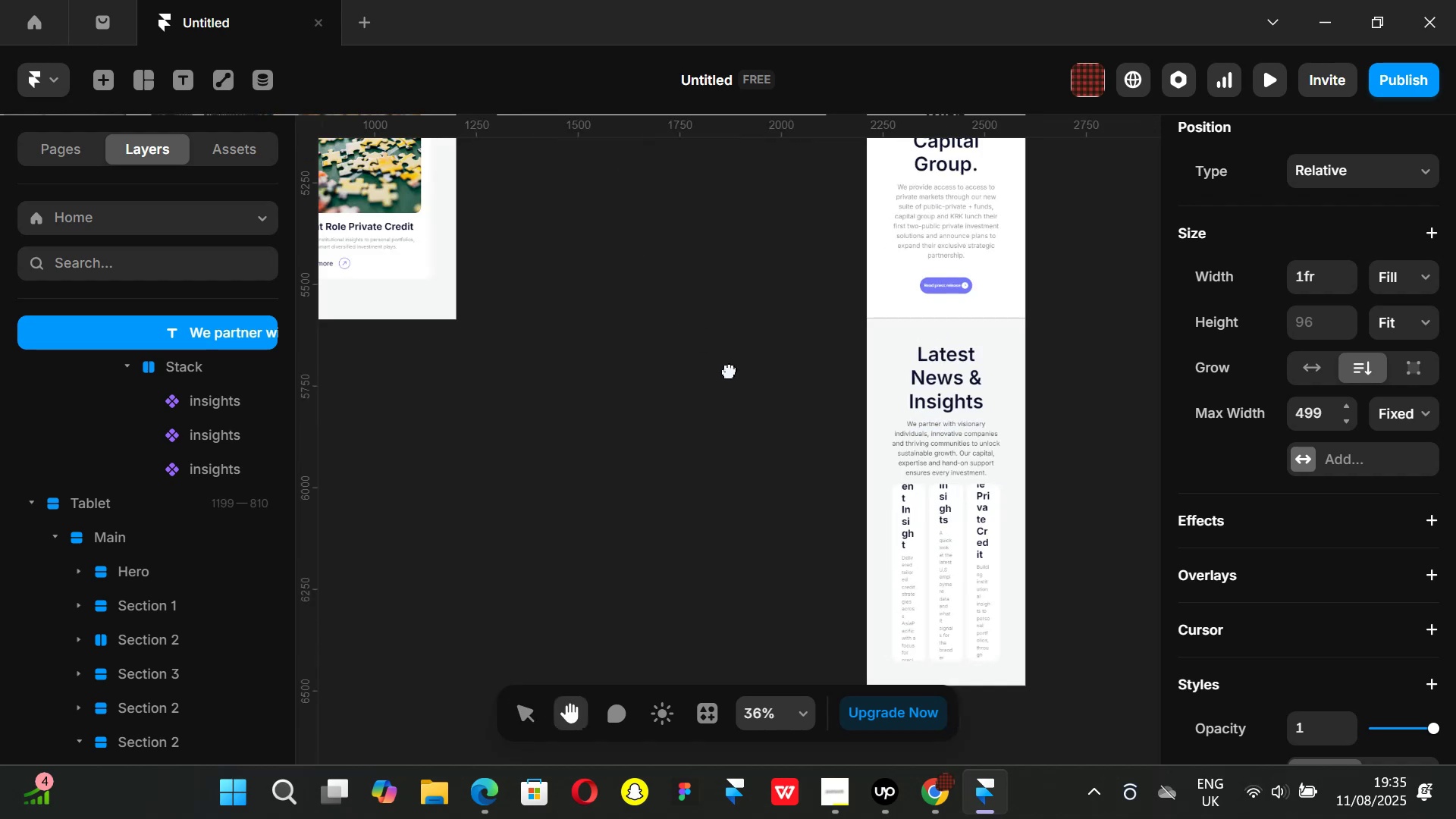 
wait(12.27)
 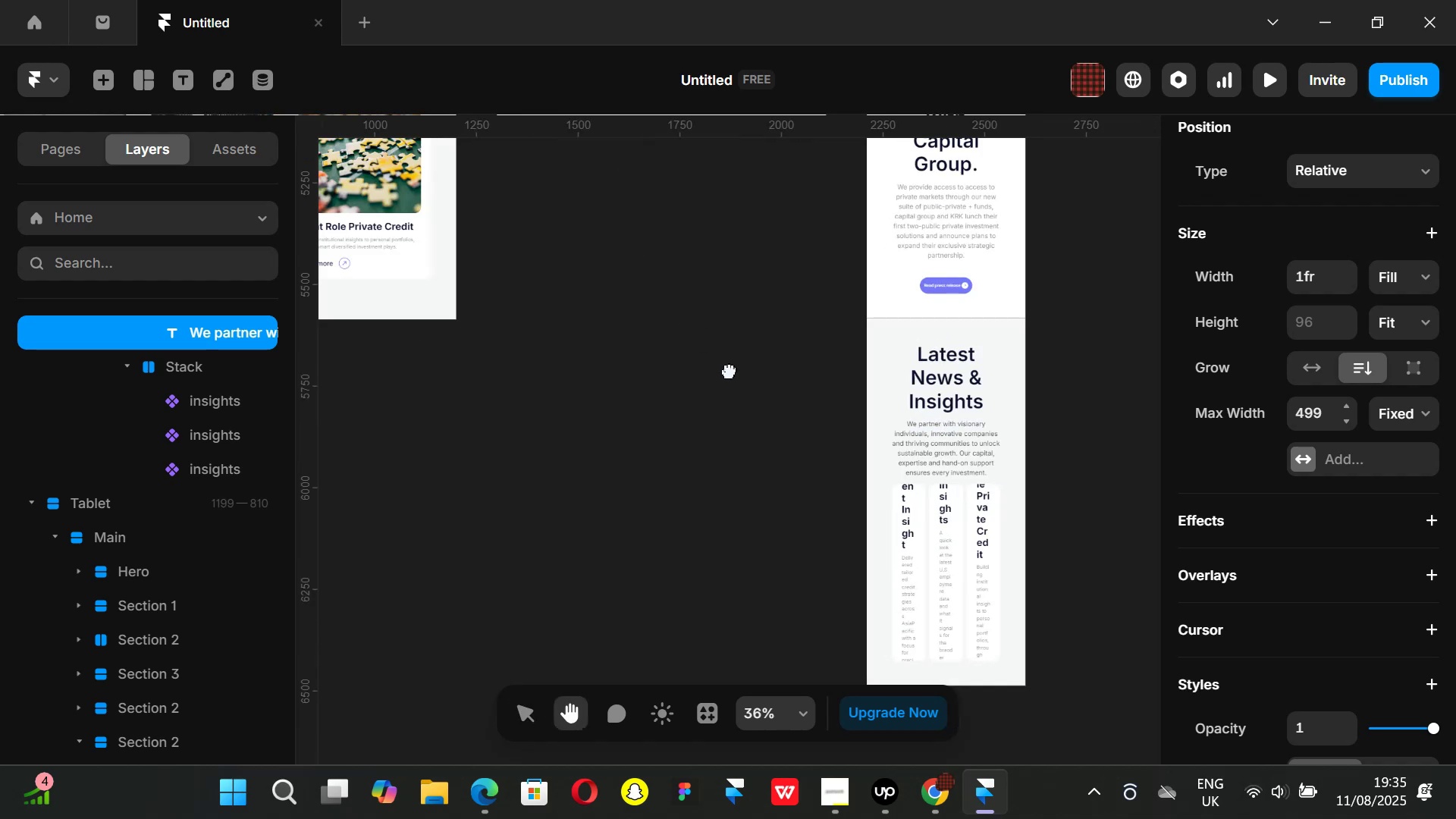 
left_click_drag(start_coordinate=[1348, 405], to_coordinate=[1363, 529])
 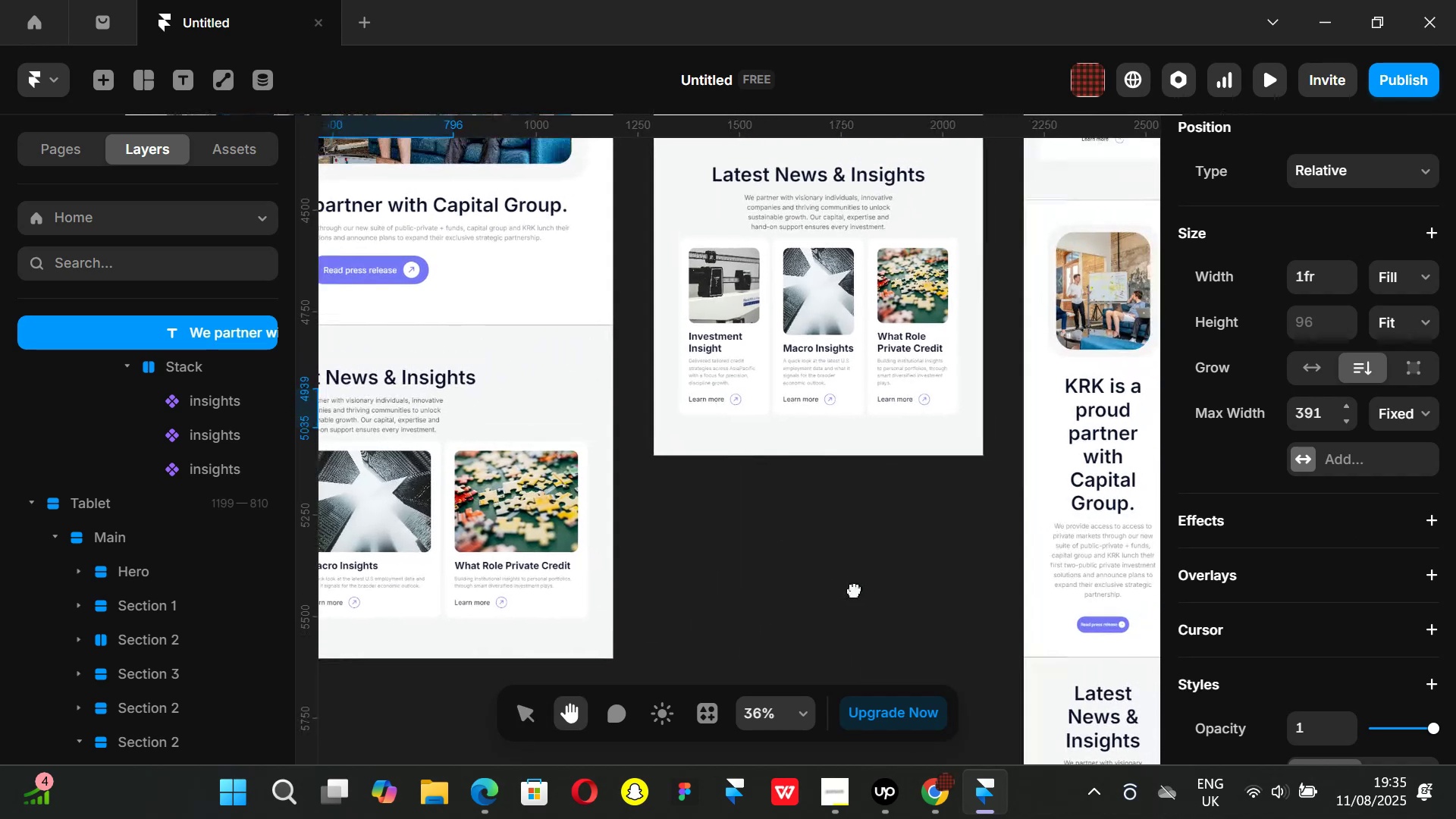 
wait(6.8)
 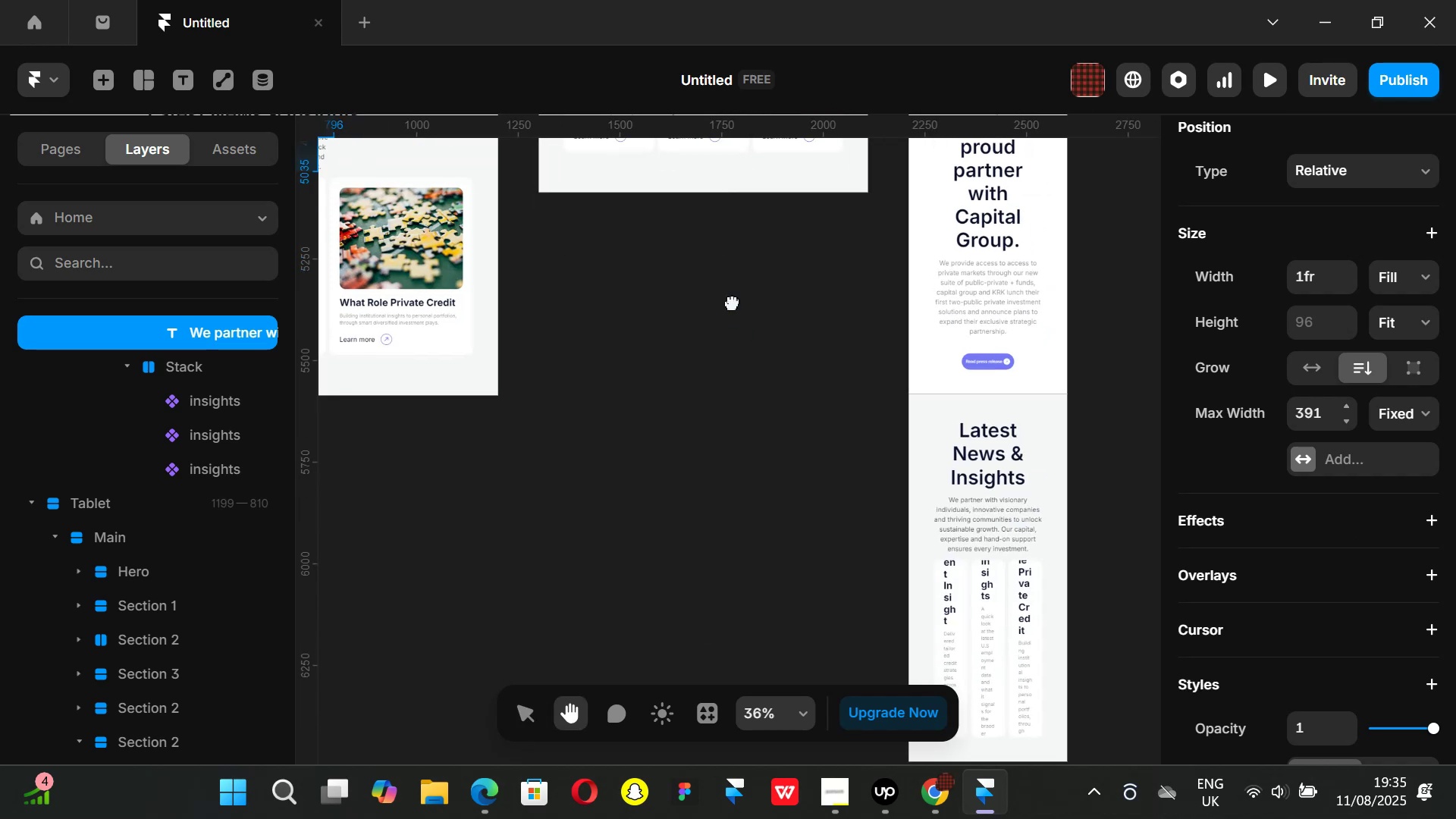 
left_click([1327, 413])
 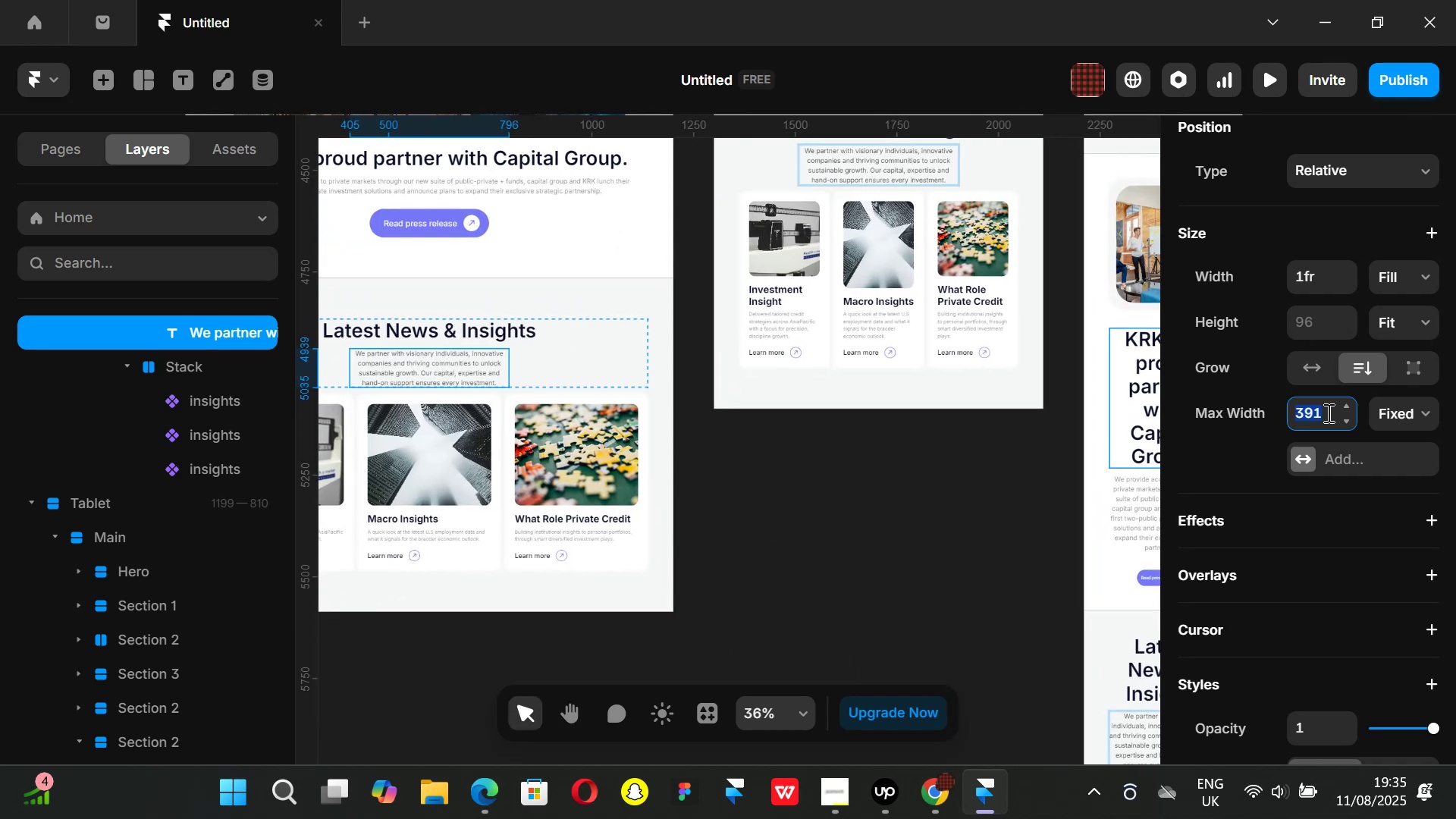 
type(400)
 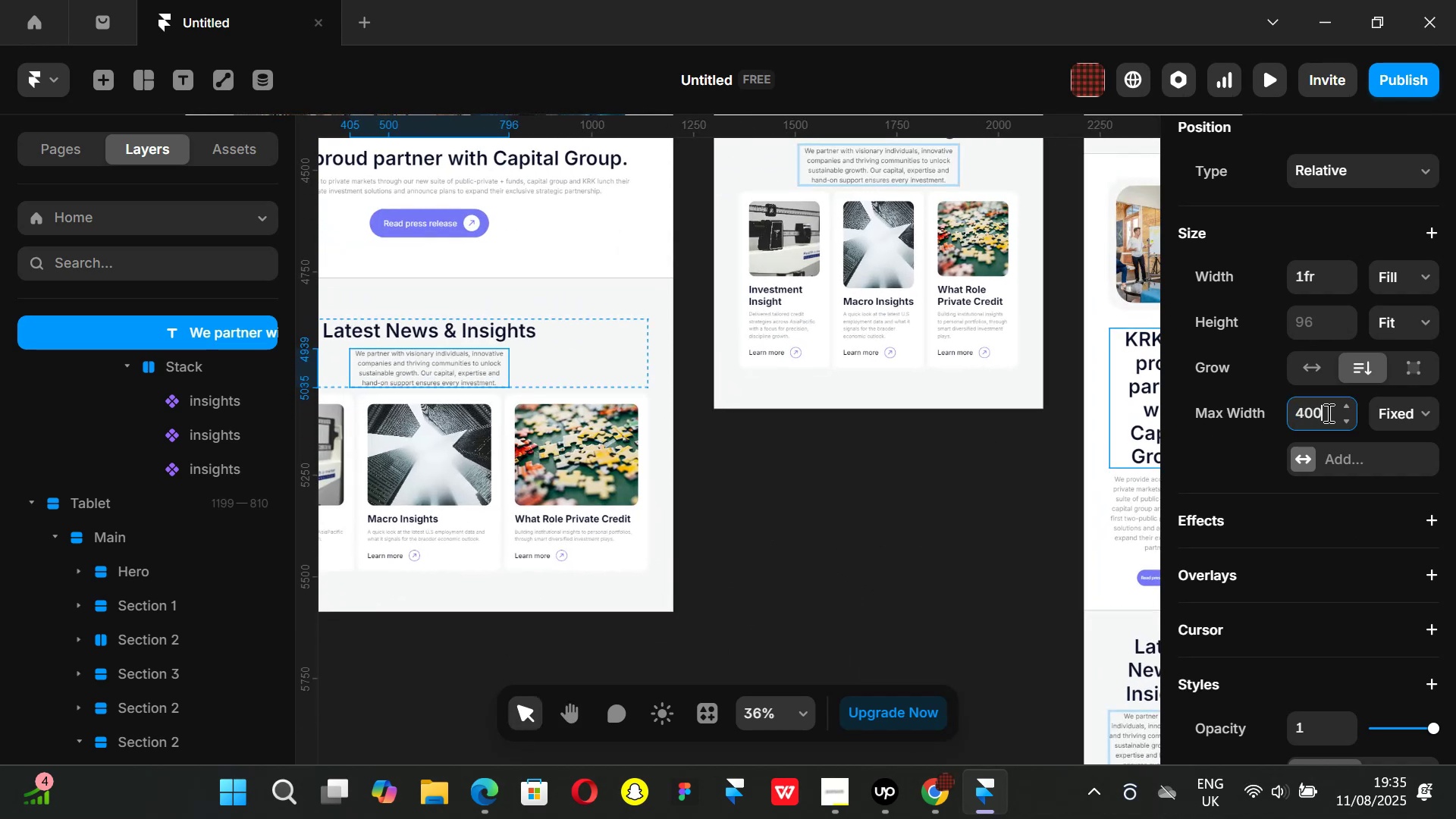 
key(Enter)
 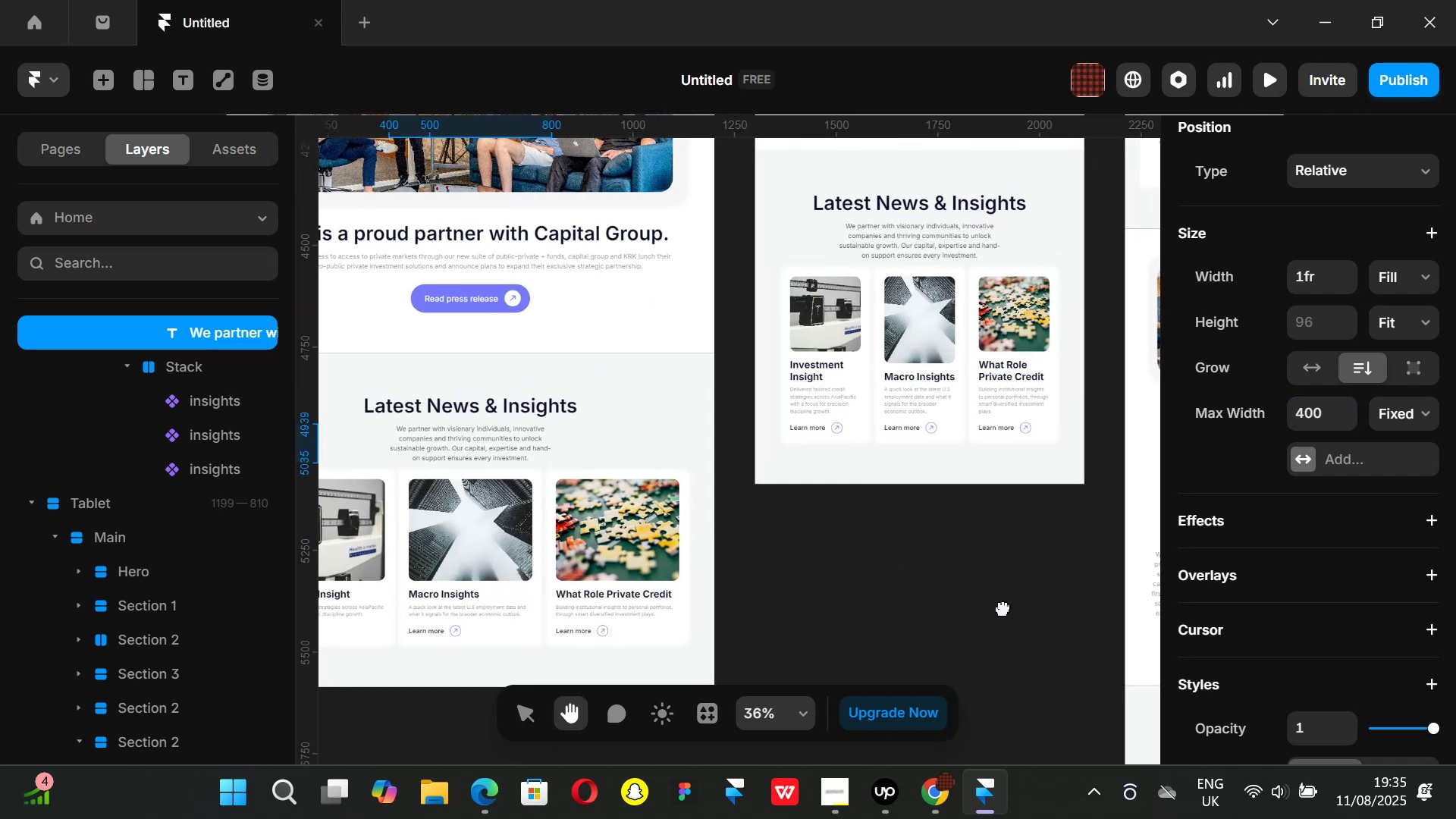 
wait(6.97)
 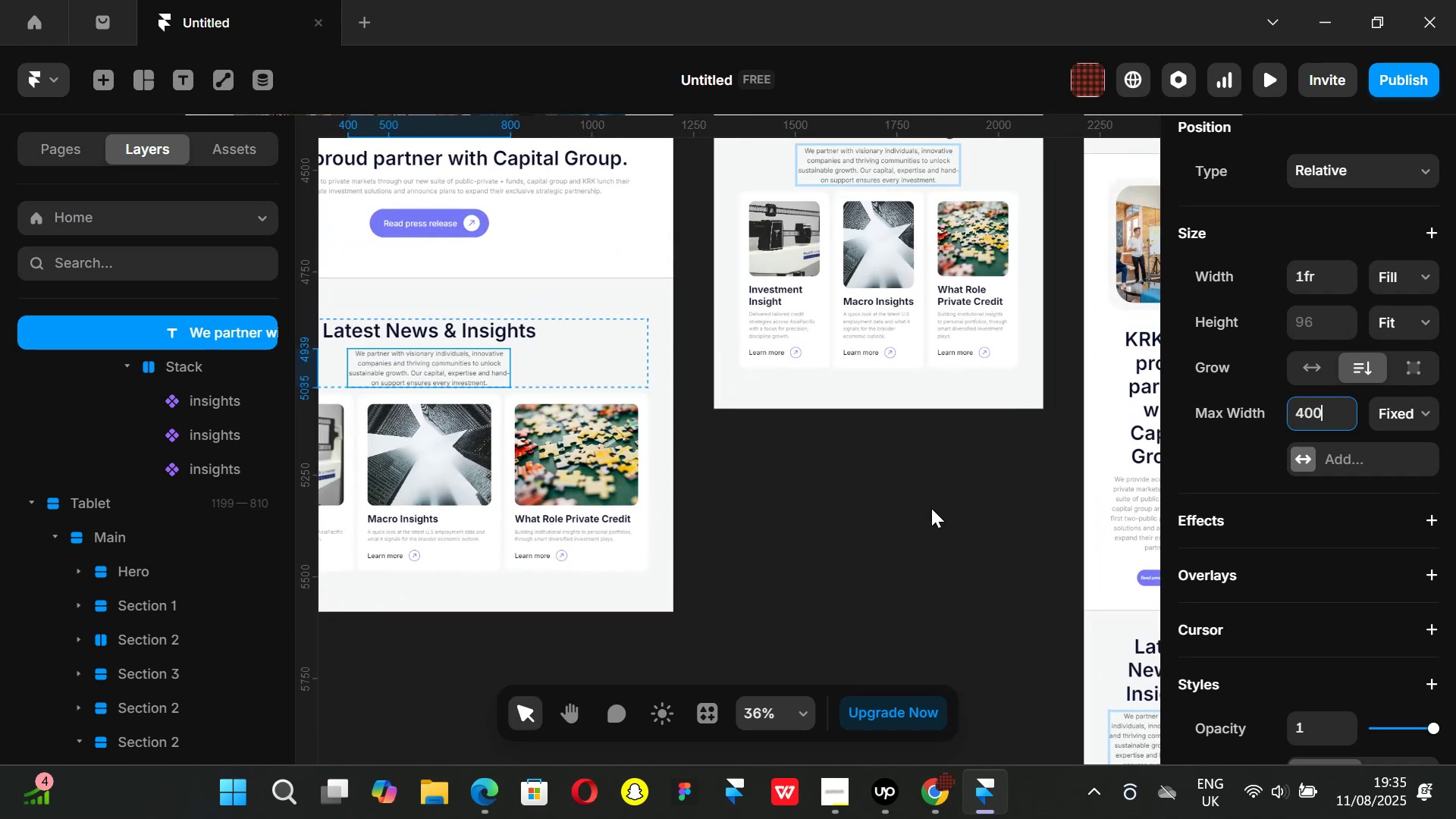 
left_click([1063, 544])
 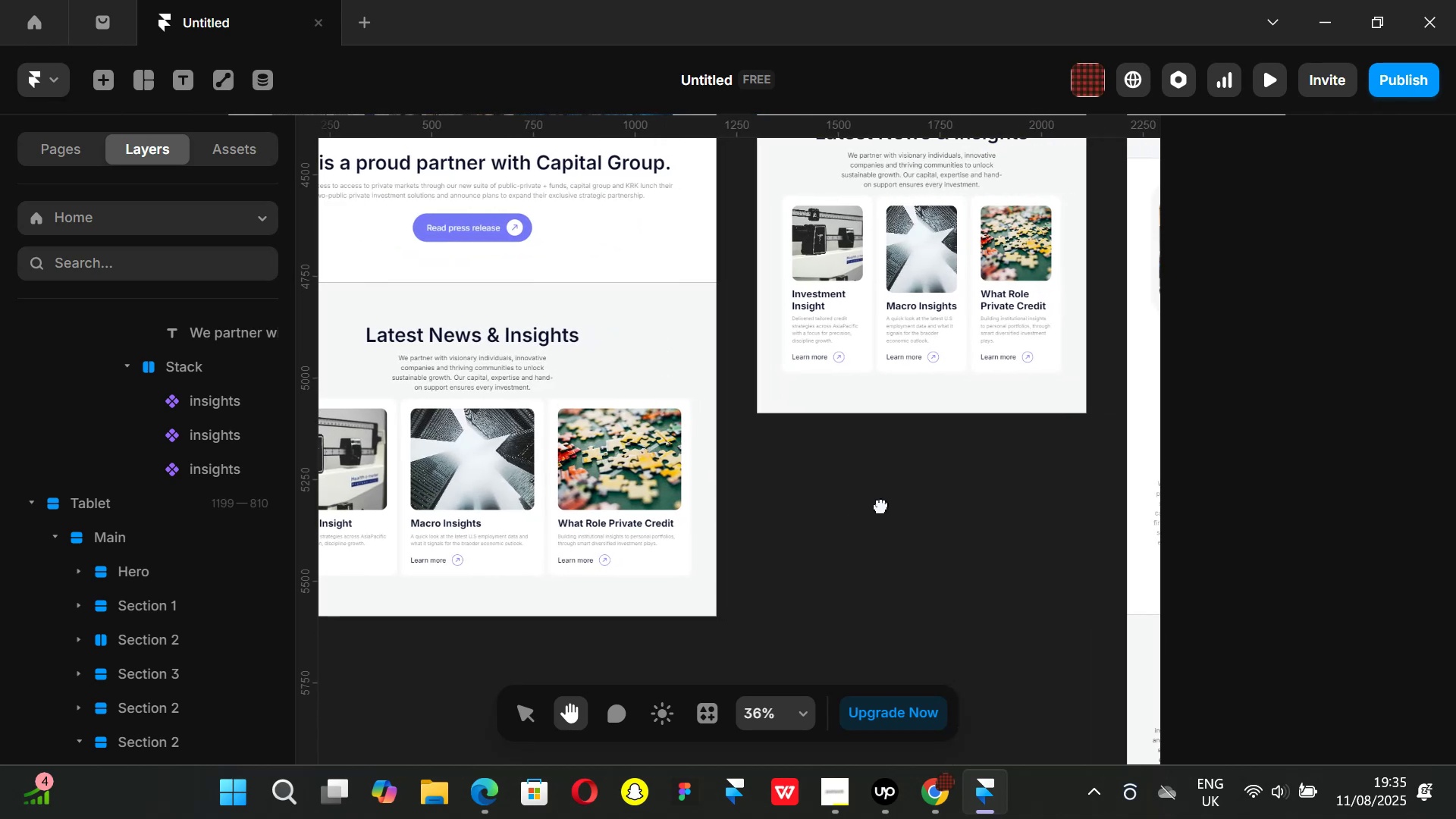 
wait(19.24)
 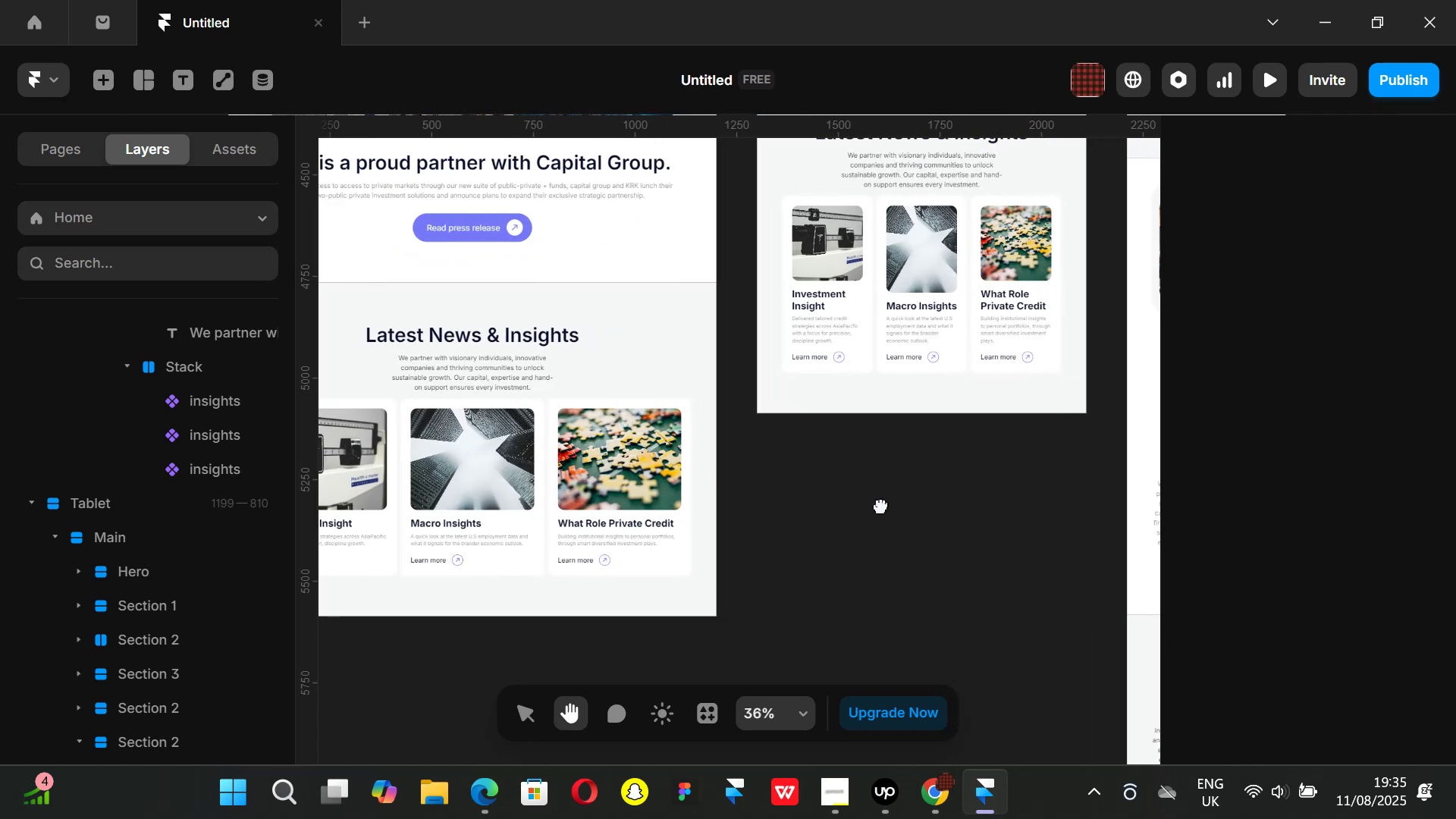 
left_click([962, 243])
 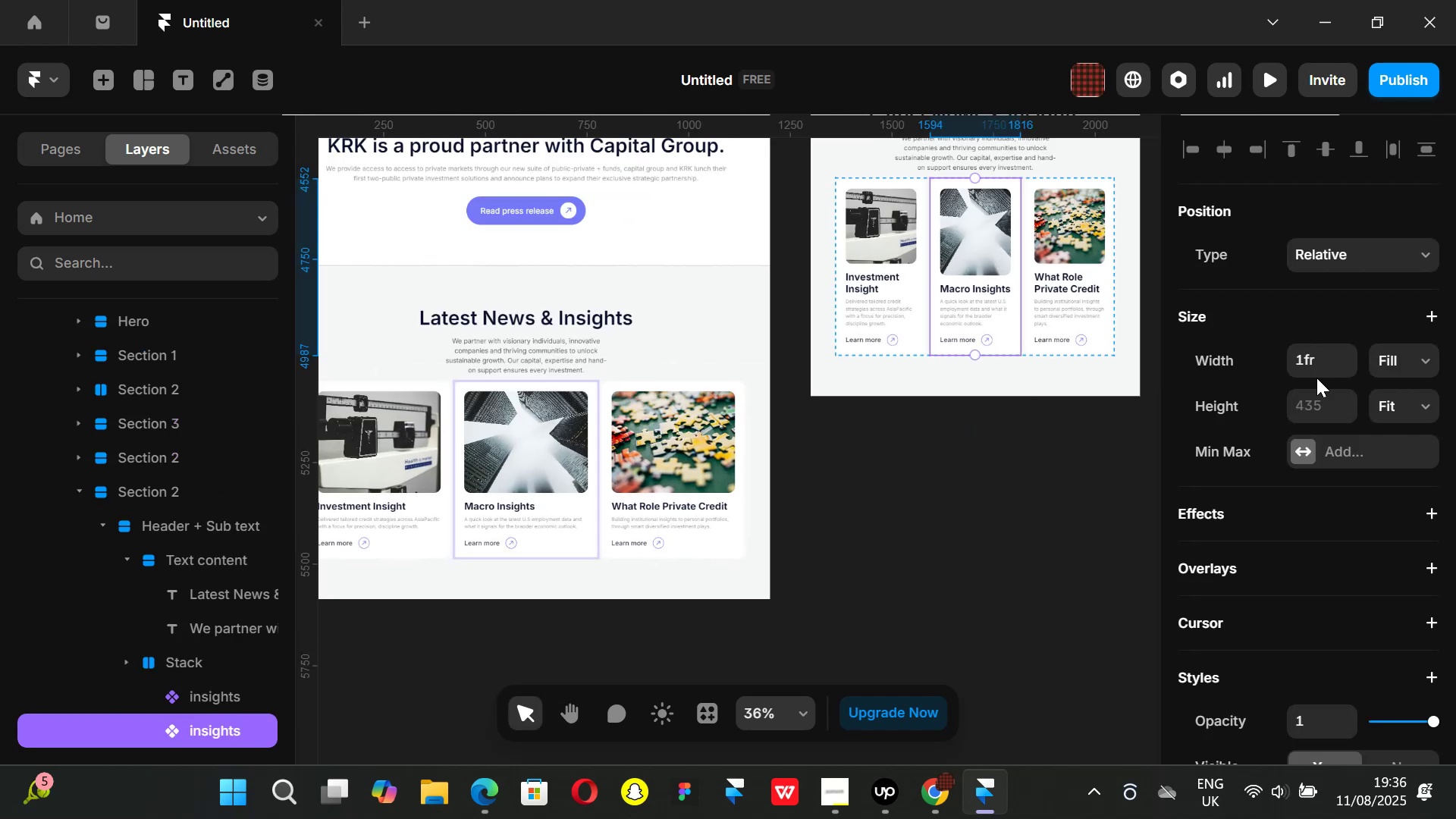 
scroll: coordinate [1367, 482], scroll_direction: down, amount: 3.0
 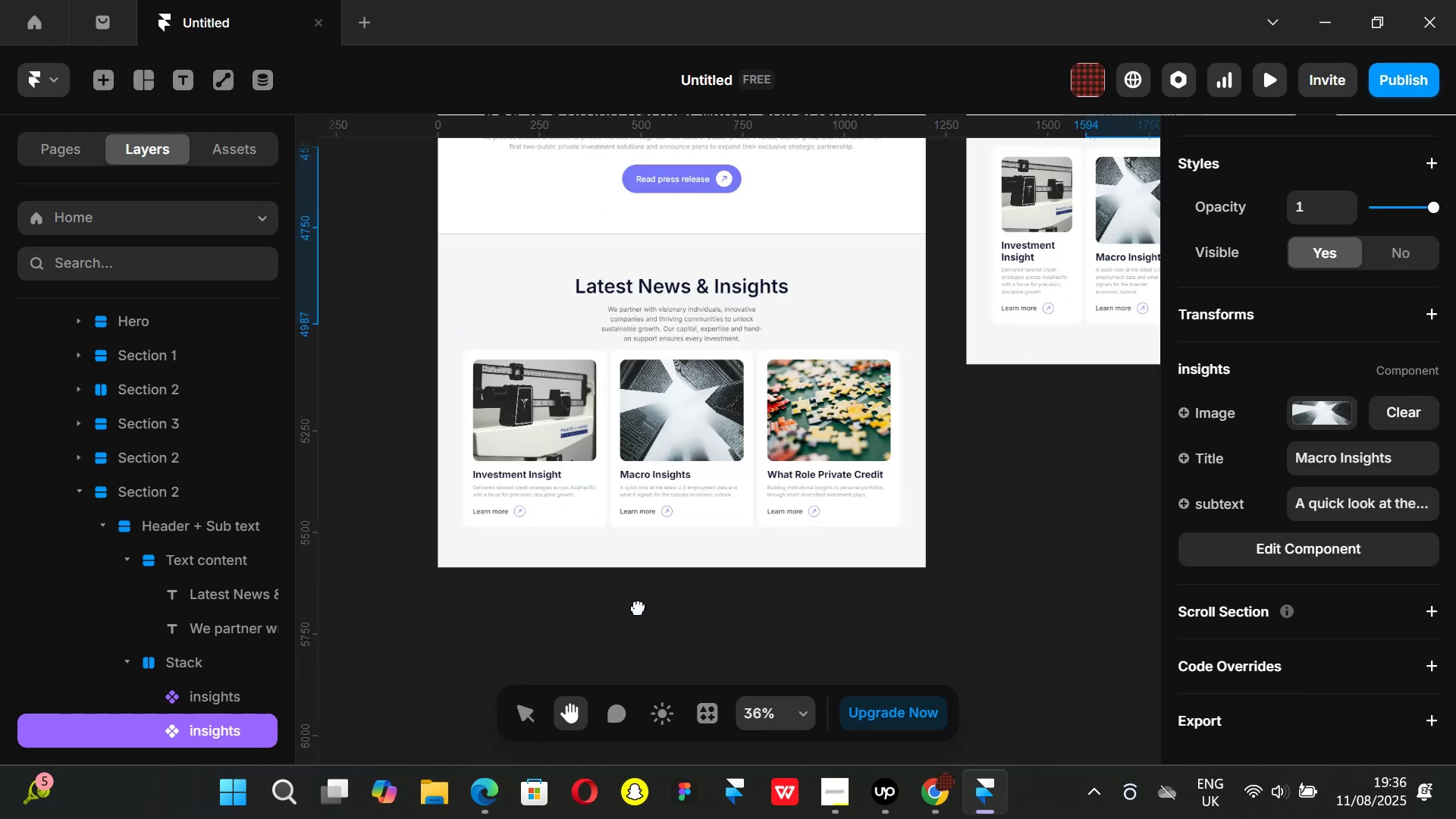 
left_click([526, 435])
 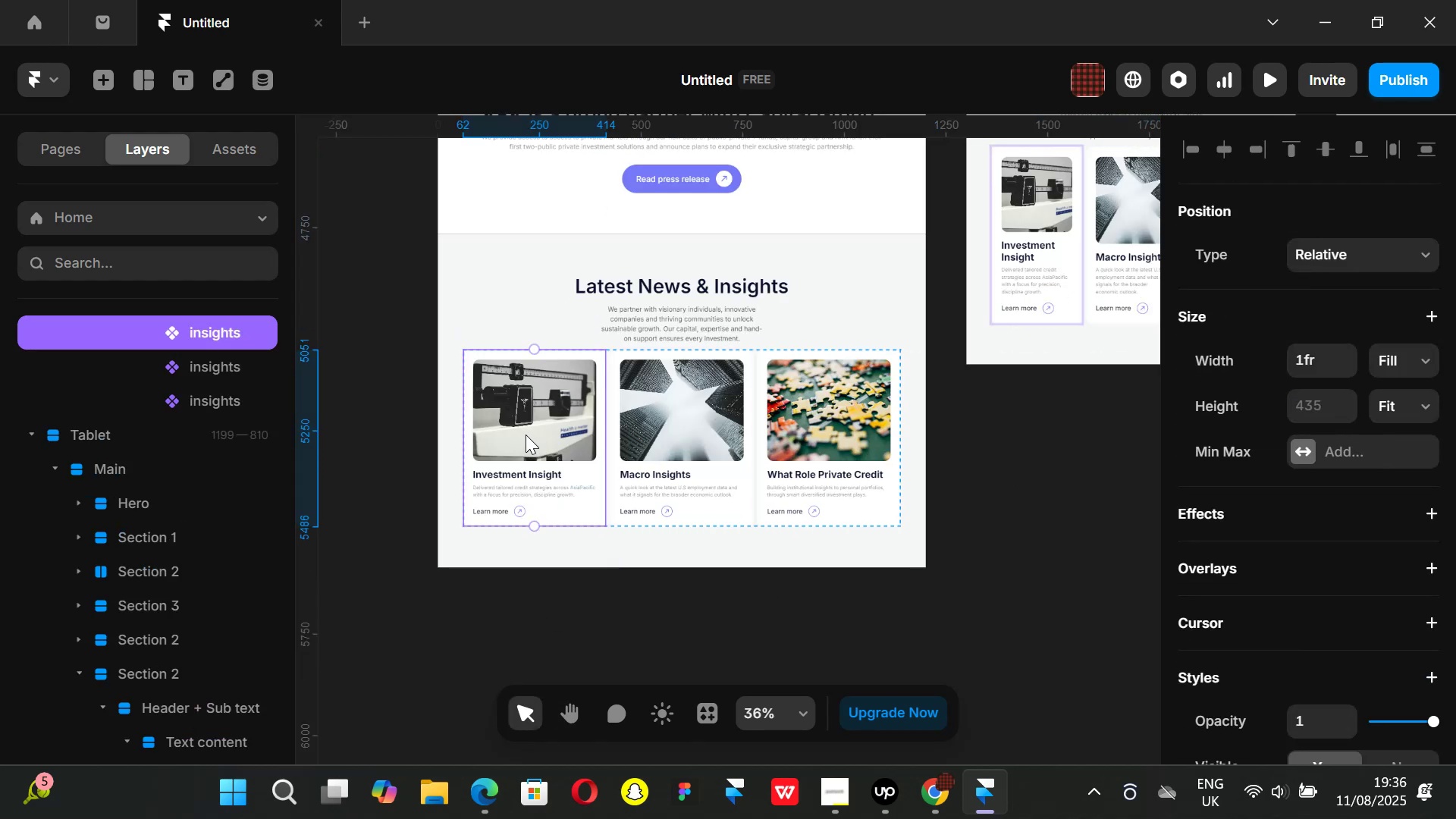 
double_click([526, 435])
 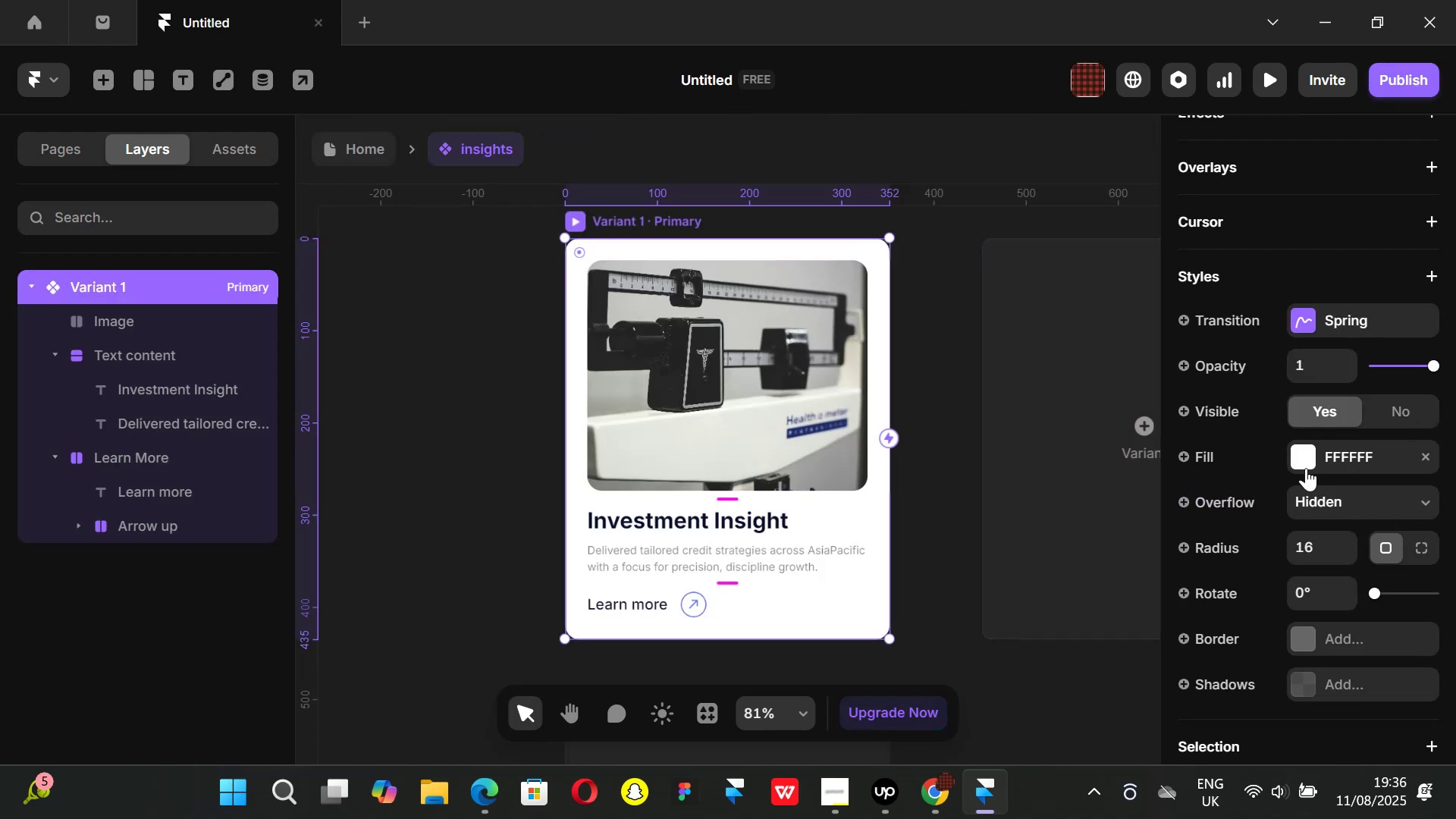 
scroll: coordinate [1319, 416], scroll_direction: up, amount: 3.0
 